 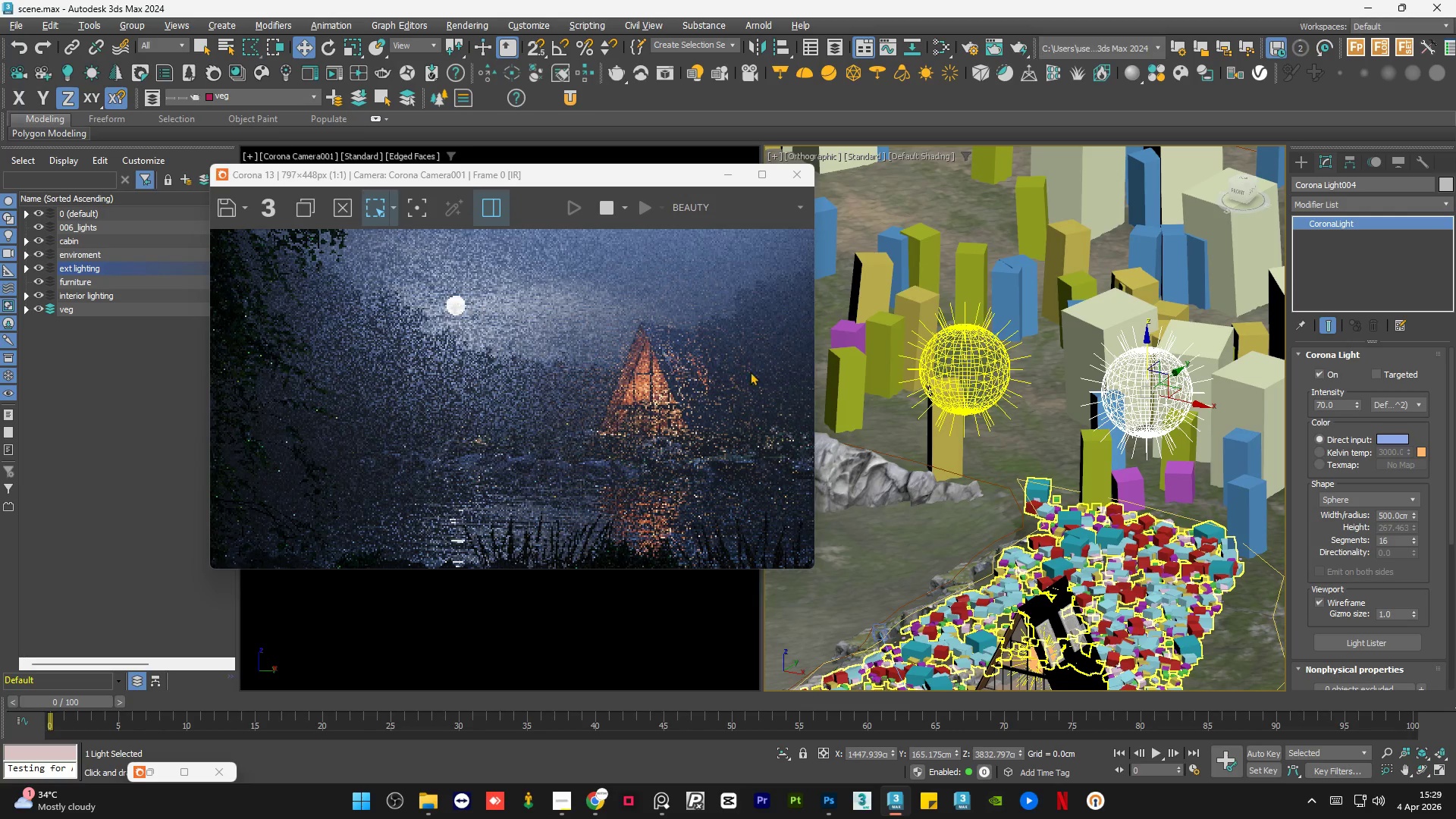 
left_click([767, 184])
 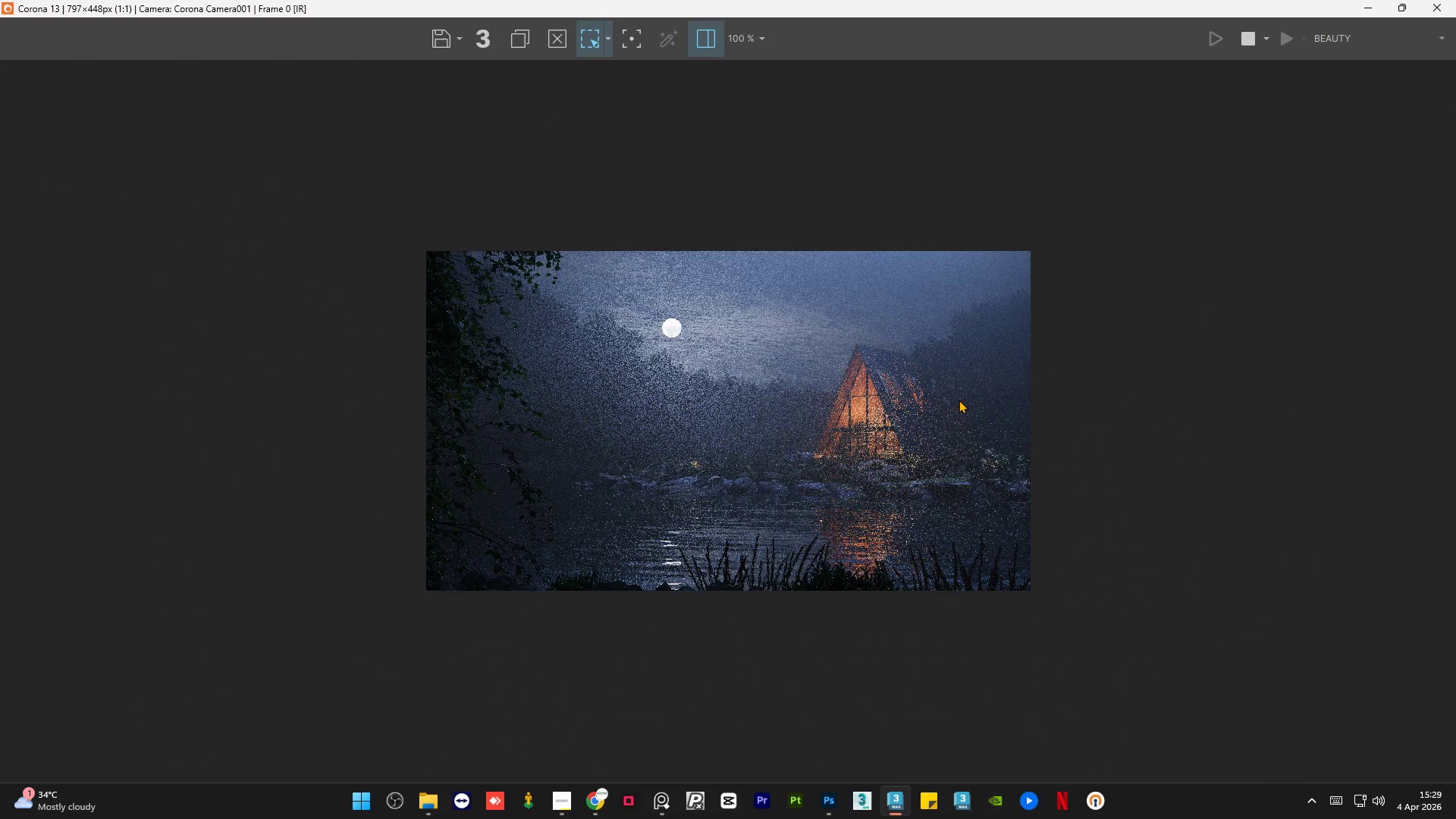 
scroll: coordinate [1166, 411], scroll_direction: up, amount: 2.0
 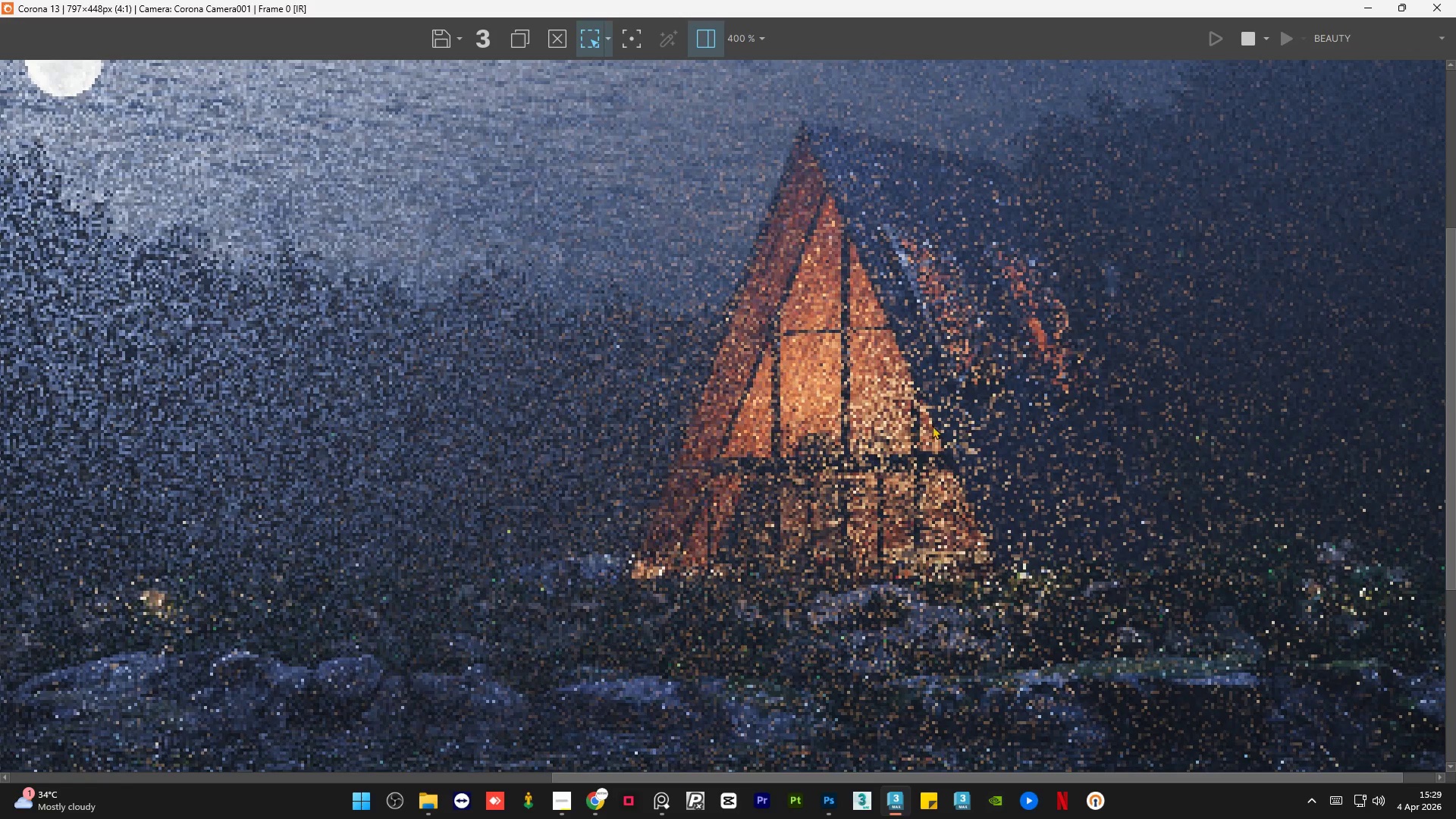 
scroll: coordinate [930, 426], scroll_direction: down, amount: 1.0
 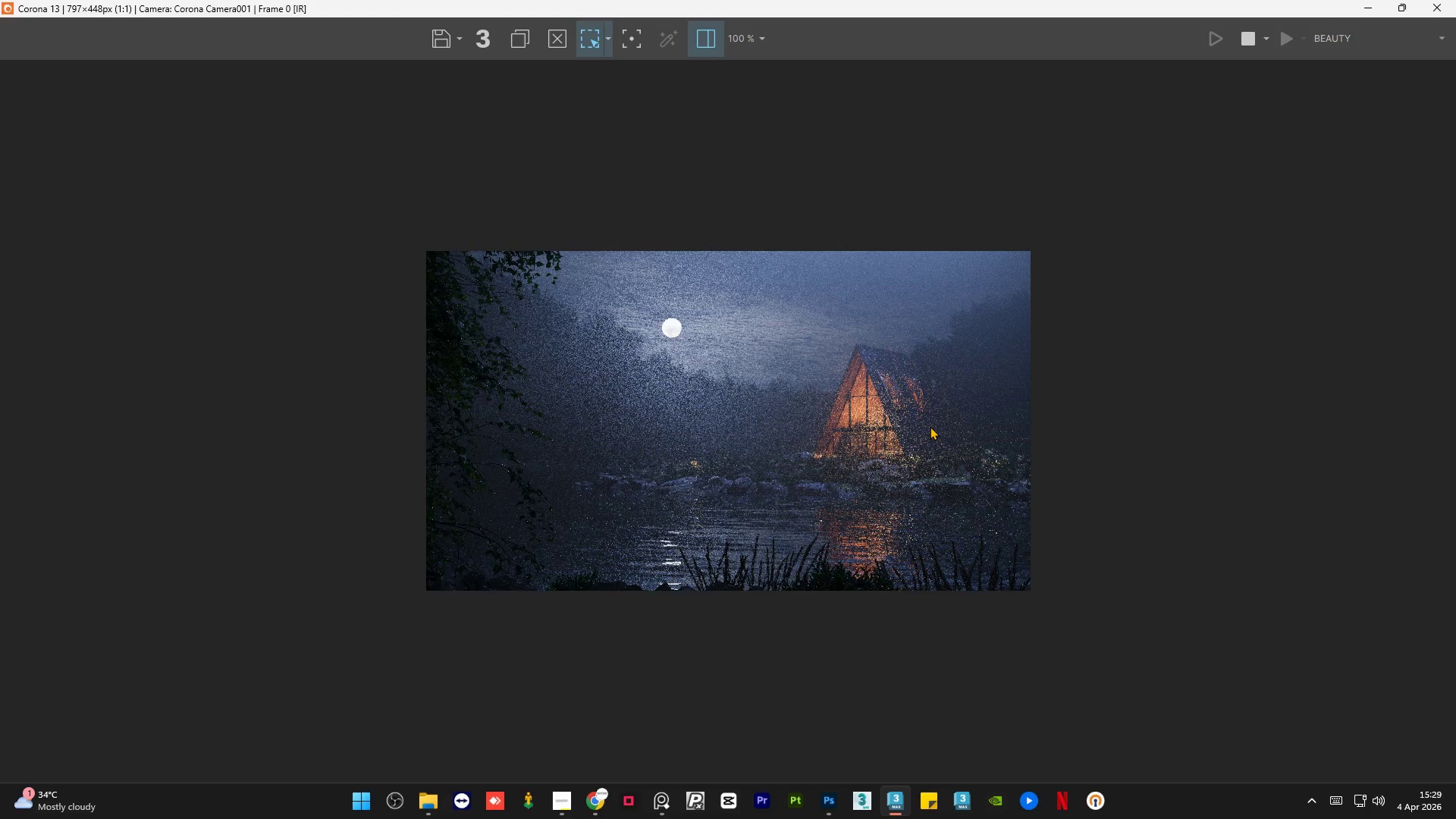 
scroll: coordinate [930, 426], scroll_direction: up, amount: 1.0
 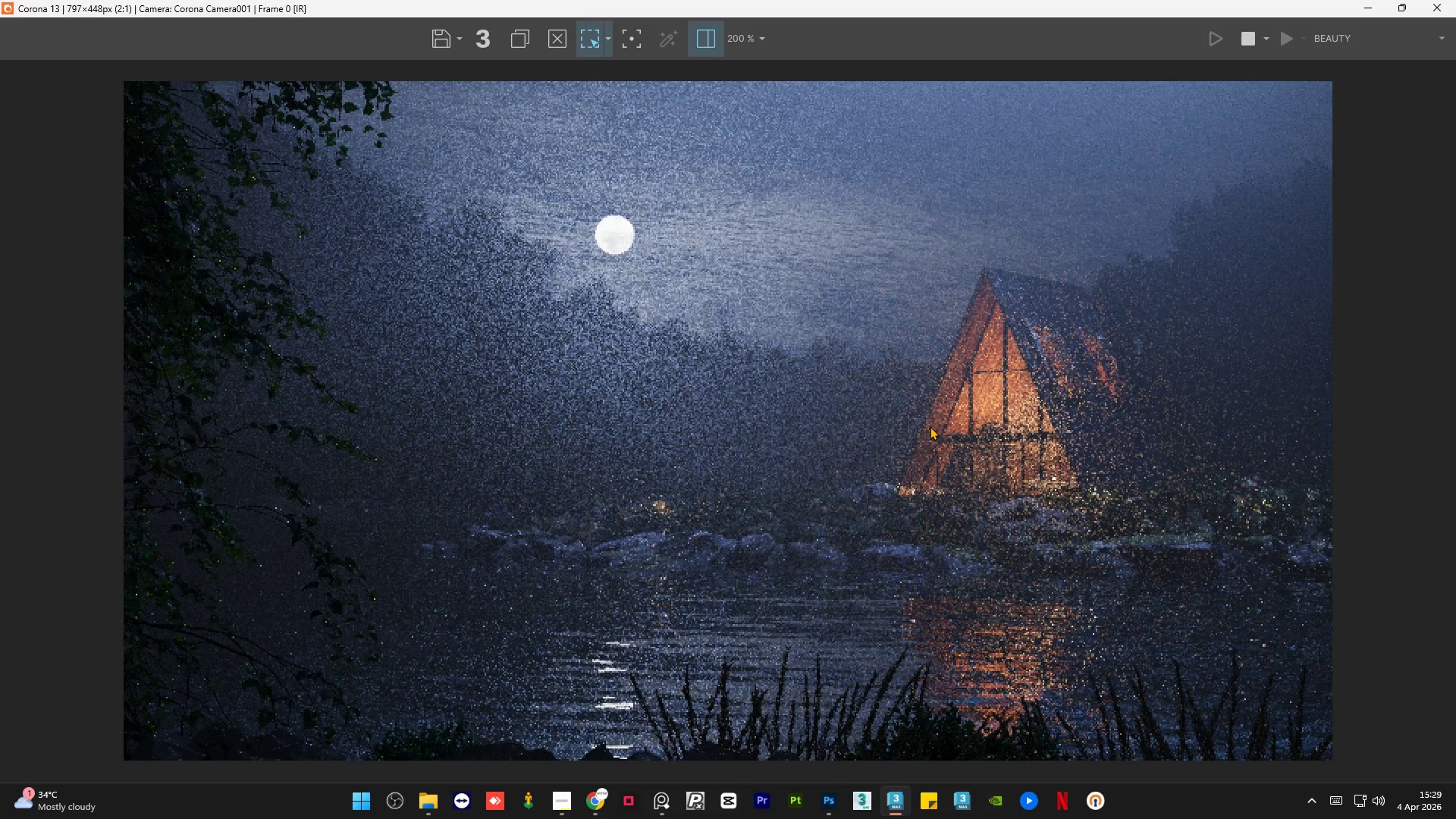 
scroll: coordinate [930, 426], scroll_direction: down, amount: 1.0
 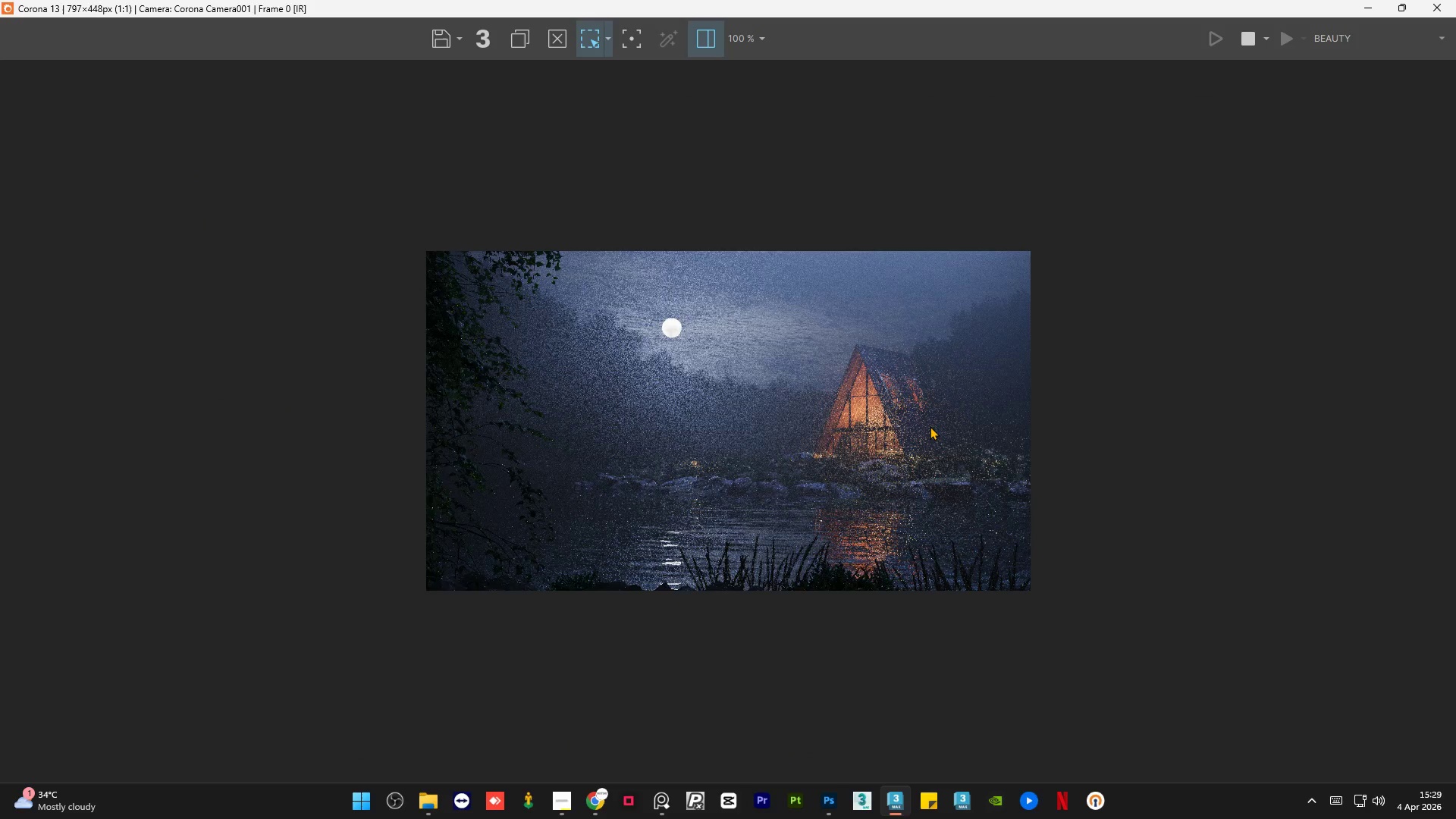 
scroll: coordinate [930, 426], scroll_direction: up, amount: 1.0
 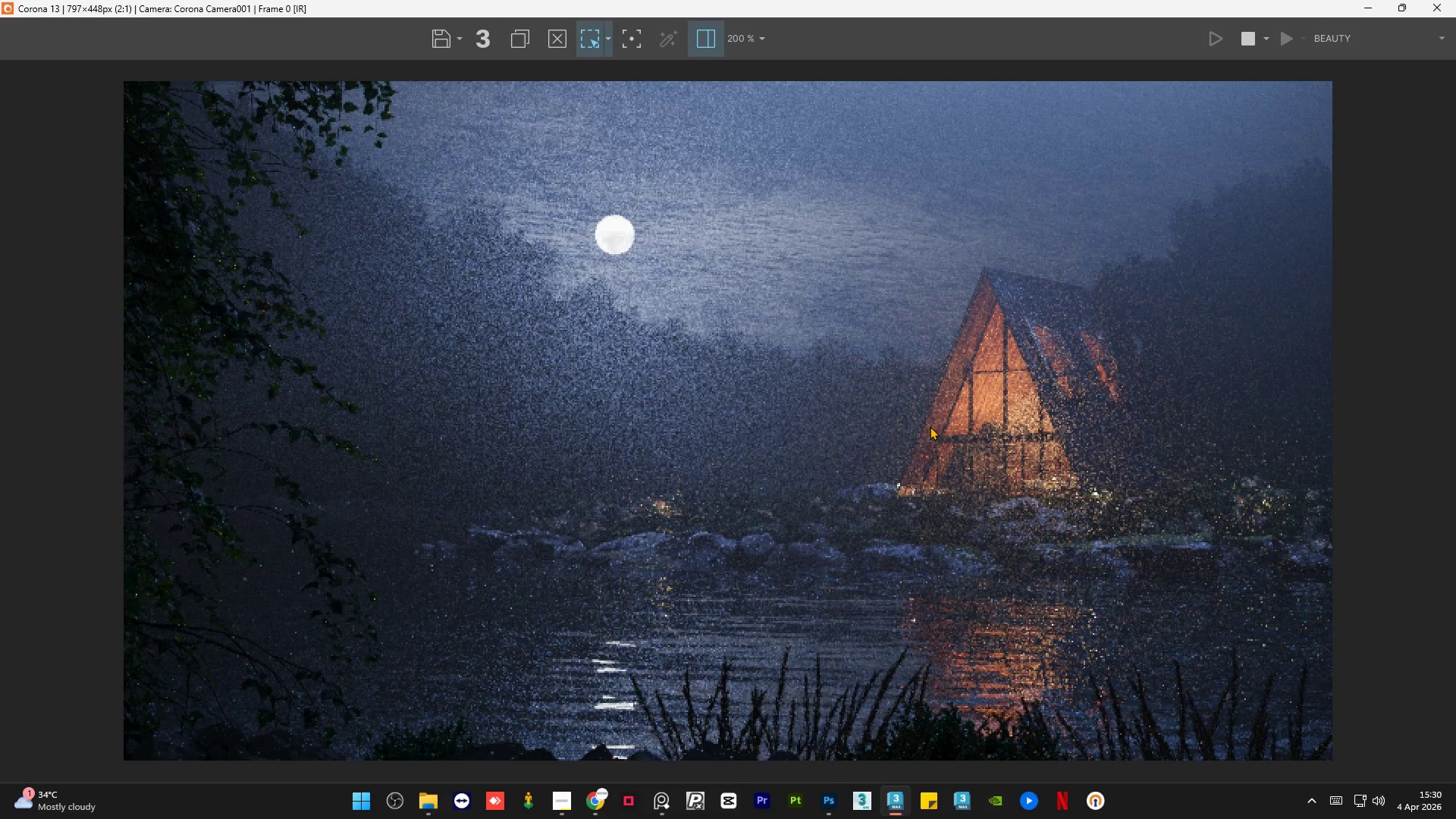 
wait(15.59)
 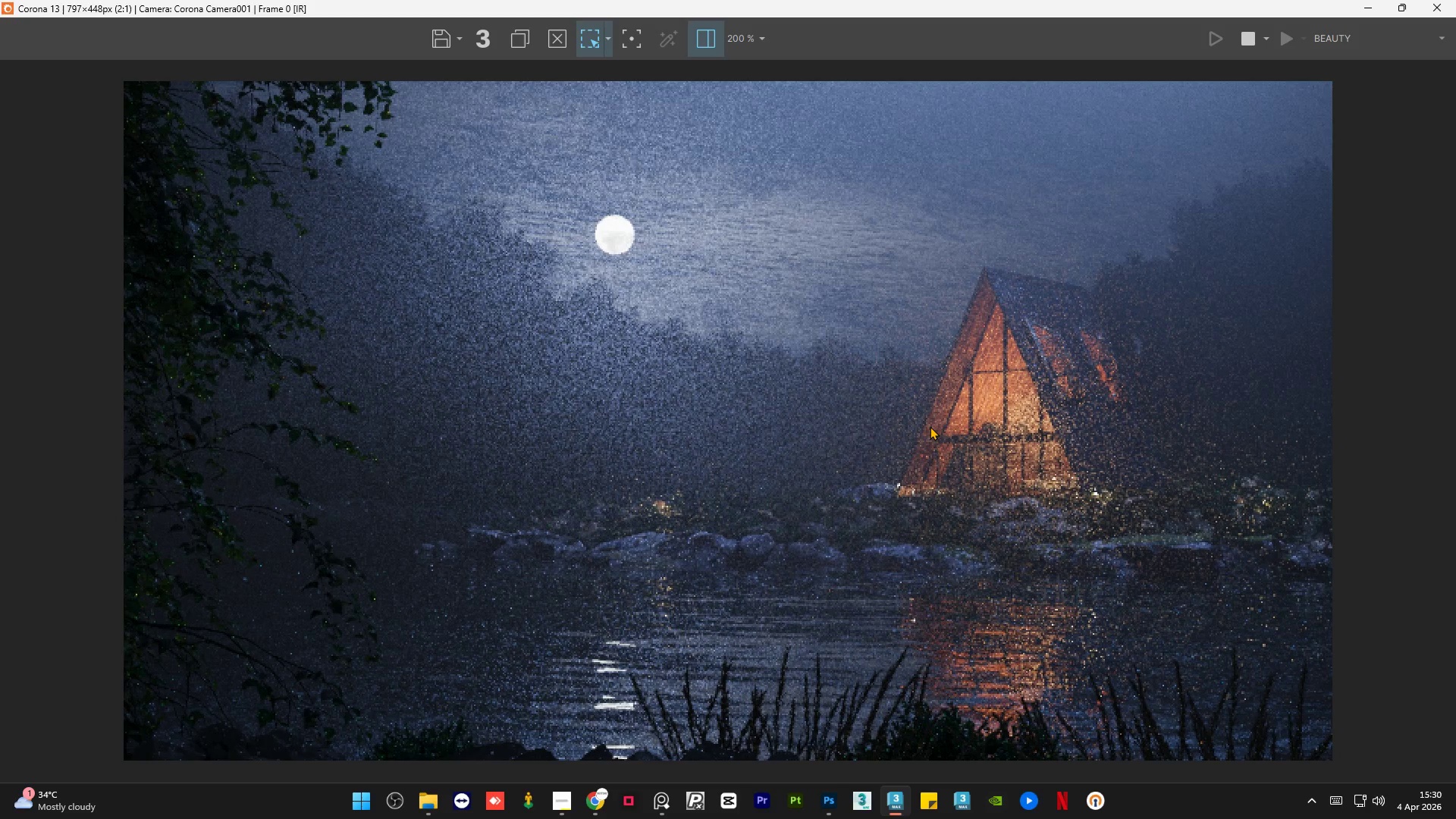 
scroll: coordinate [1117, 366], scroll_direction: up, amount: 2.0
 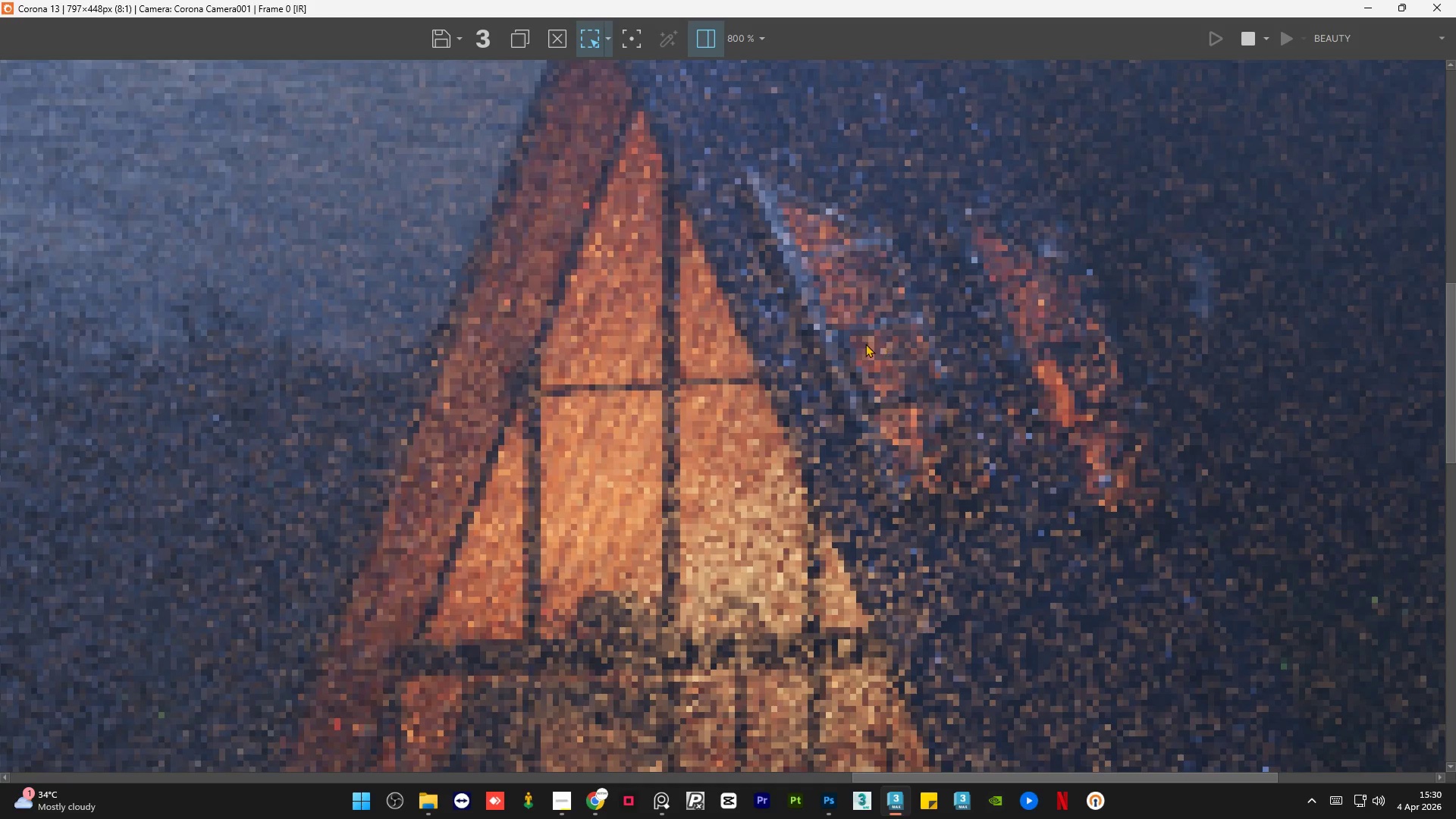 
scroll: coordinate [865, 344], scroll_direction: down, amount: 1.0
 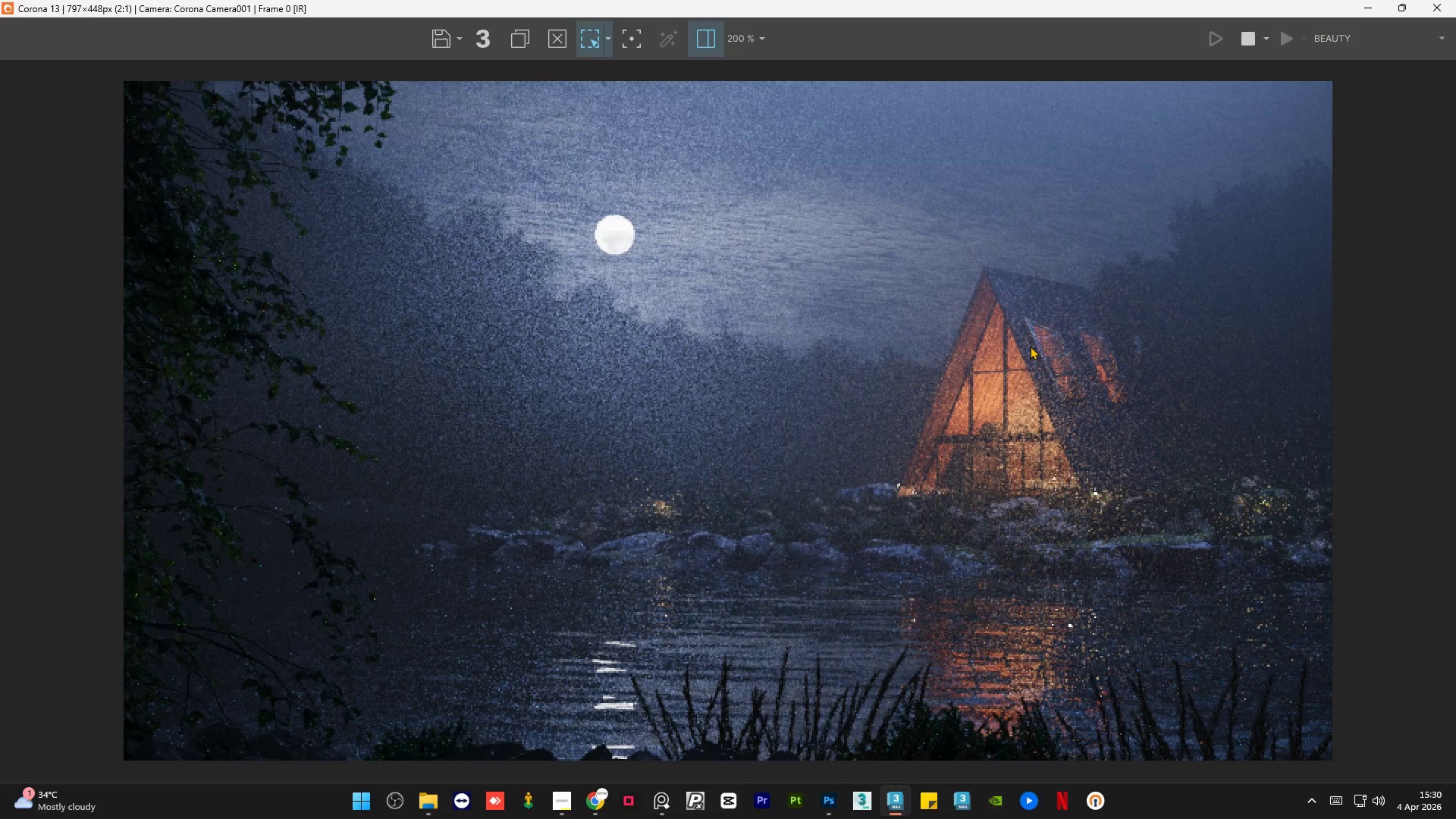 
scroll: coordinate [1092, 309], scroll_direction: up, amount: 2.0
 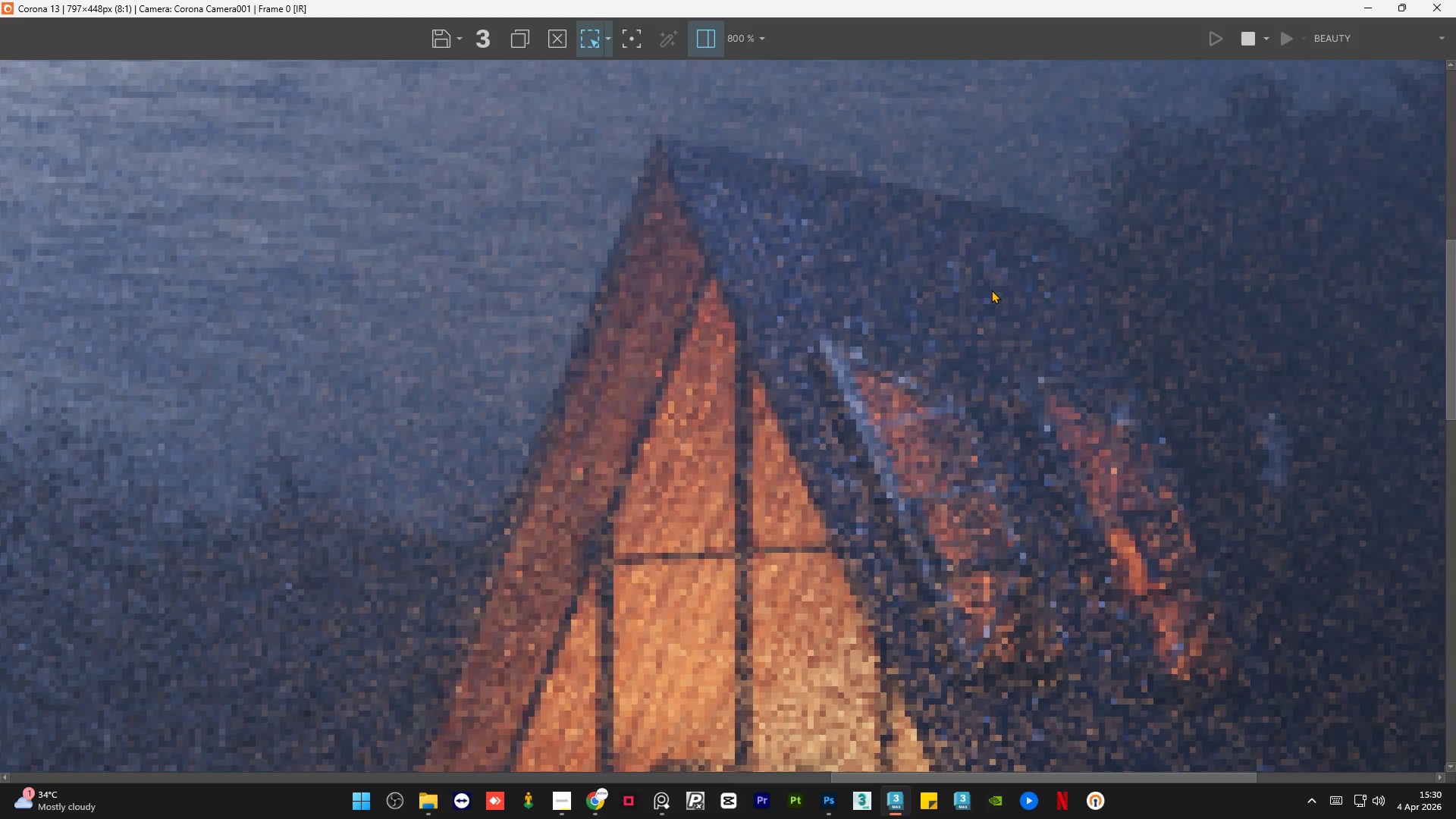 
scroll: coordinate [991, 290], scroll_direction: down, amount: 2.0
 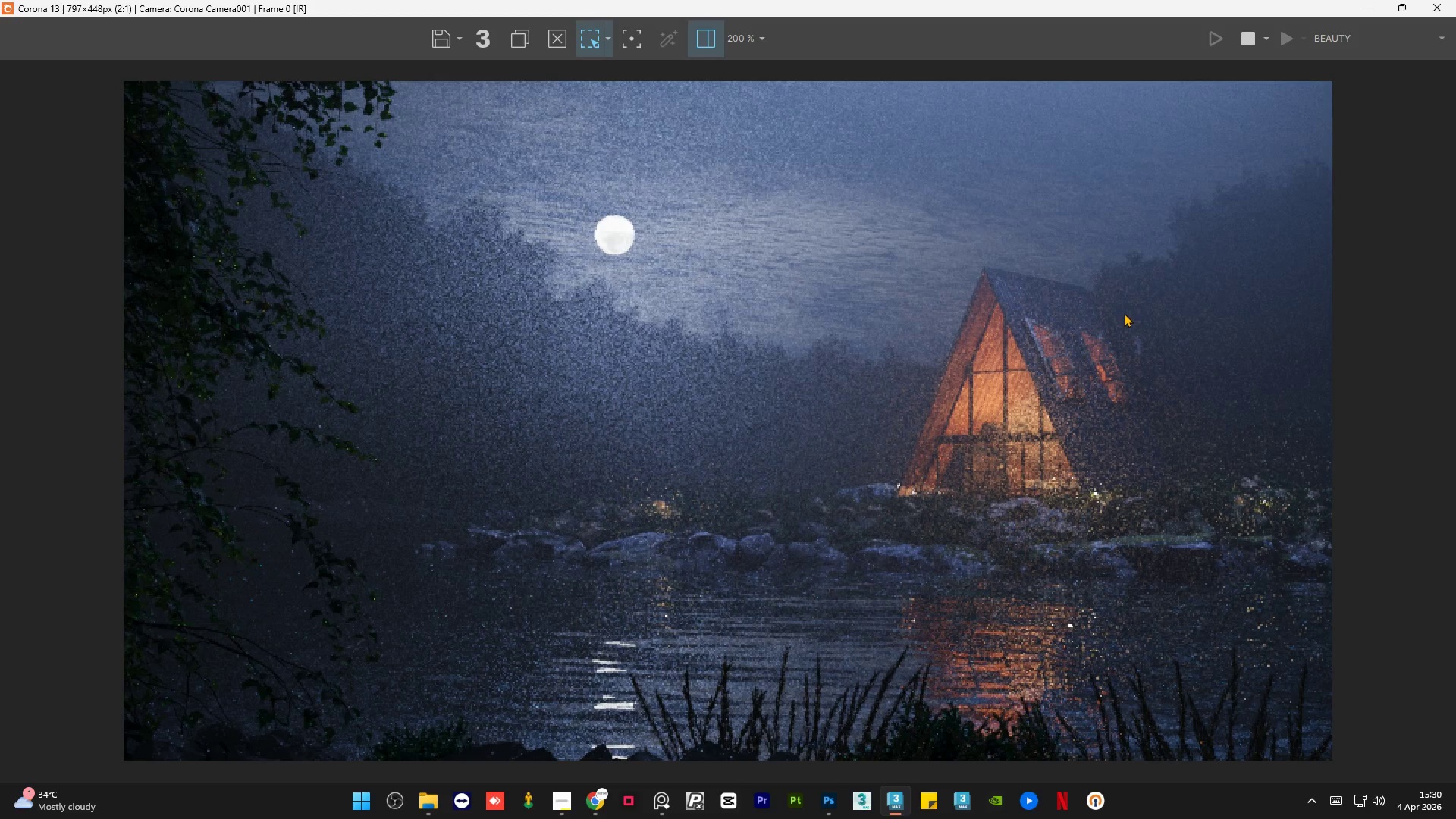 
scroll: coordinate [1162, 366], scroll_direction: up, amount: 2.0
 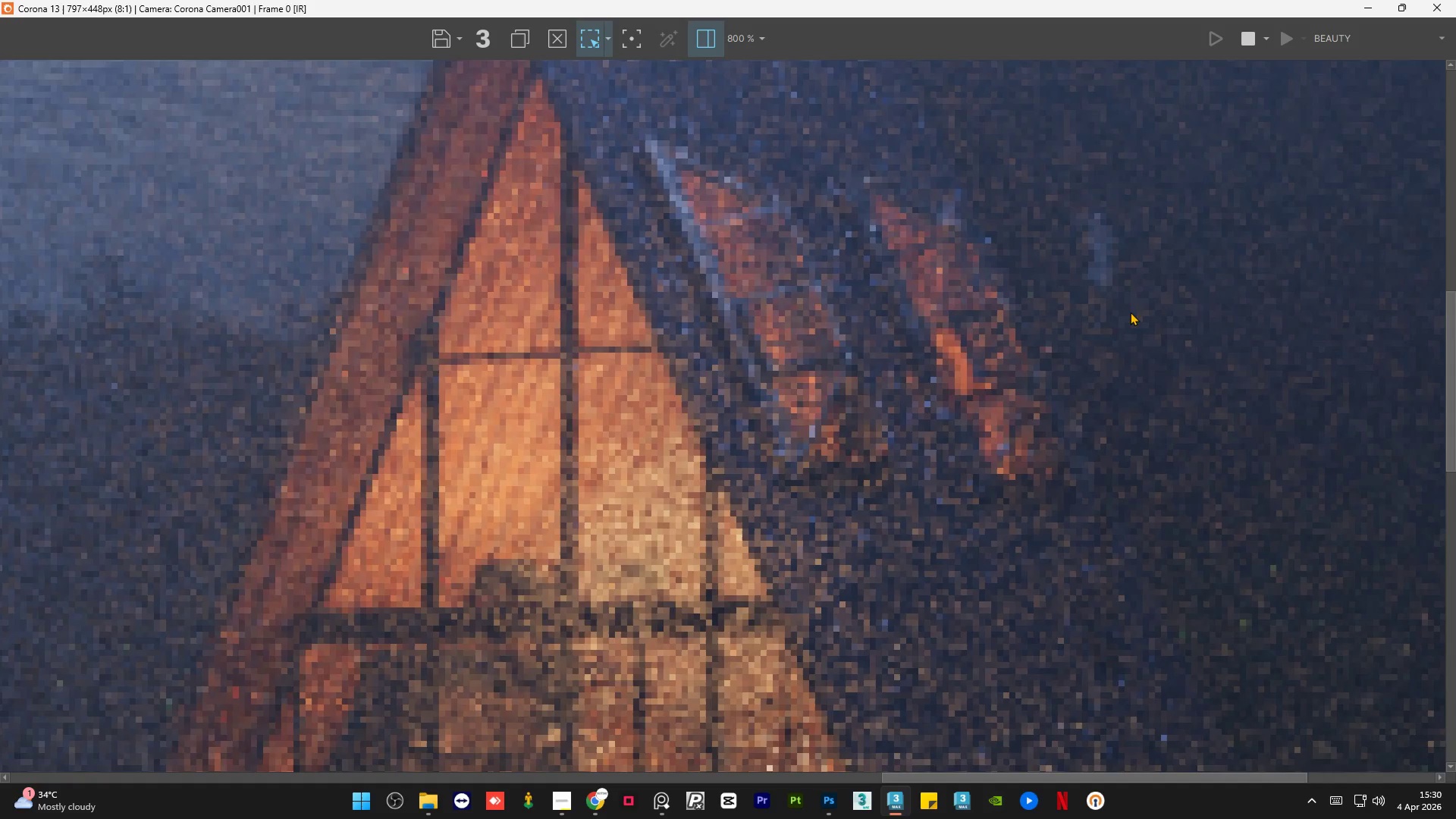 
scroll: coordinate [1066, 460], scroll_direction: down, amount: 3.0
 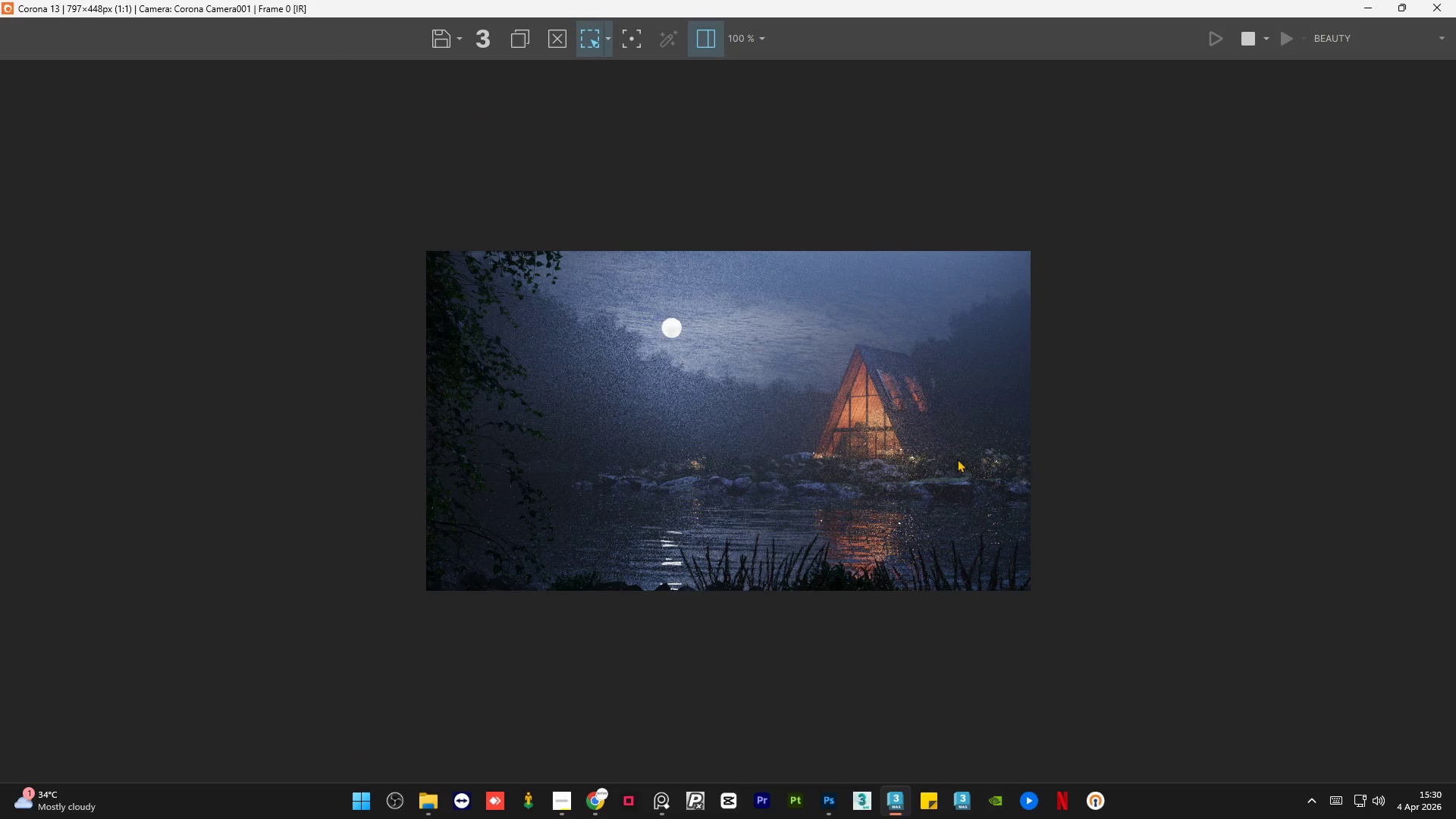 
scroll: coordinate [1066, 425], scroll_direction: up, amount: 2.0
 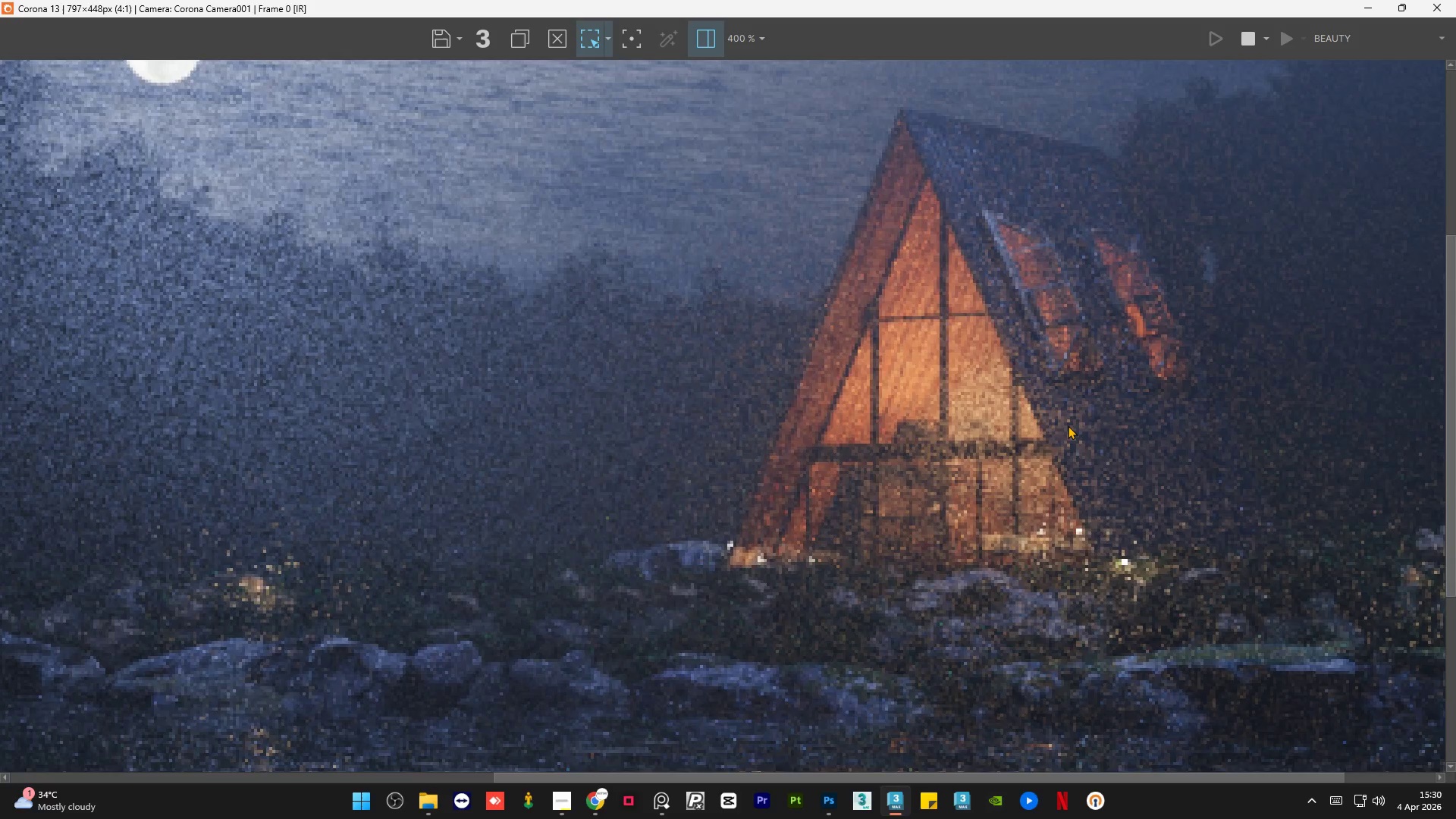 
scroll: coordinate [1025, 461], scroll_direction: down, amount: 2.0
 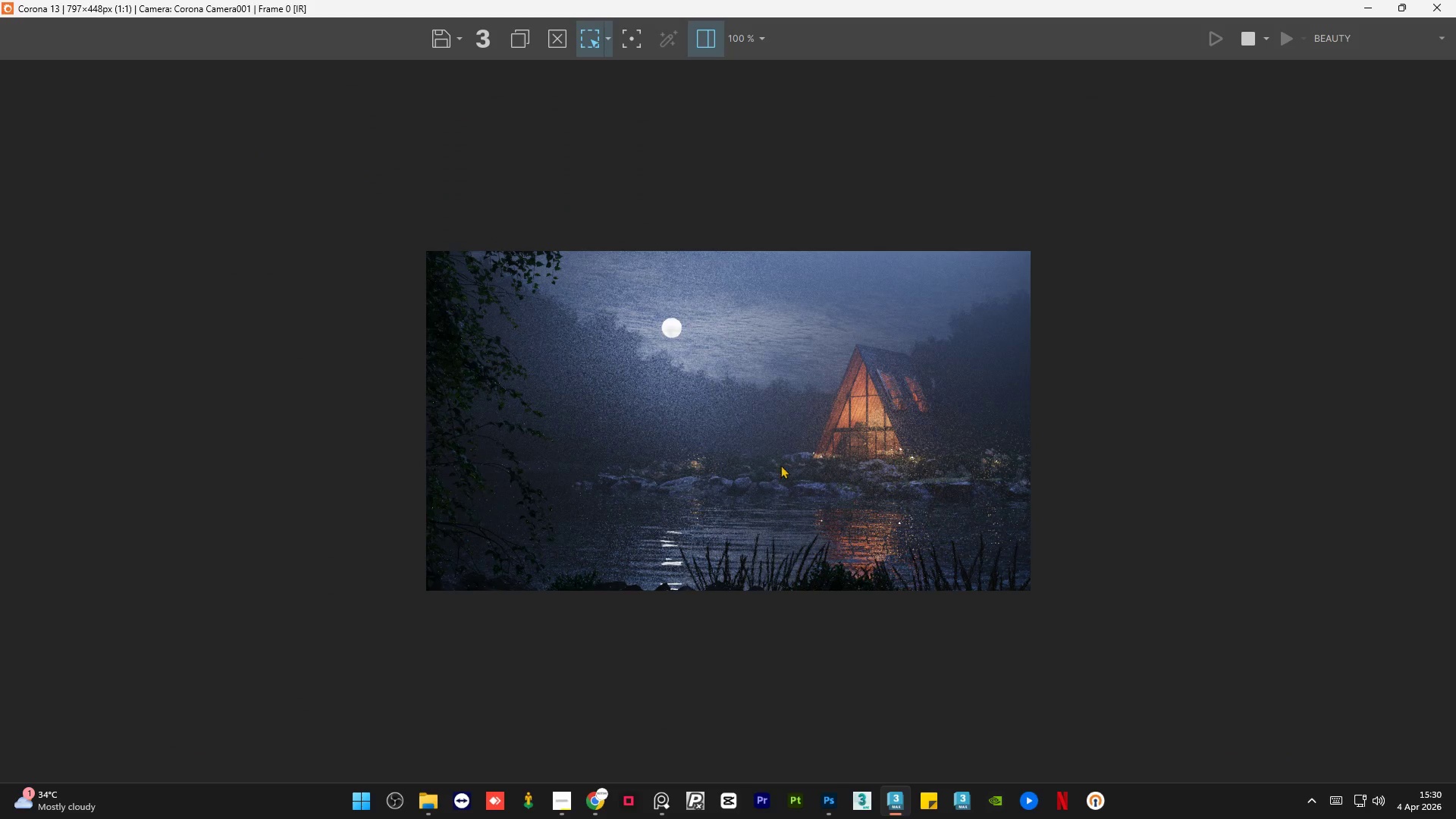 
scroll: coordinate [1100, 494], scroll_direction: up, amount: 3.0
 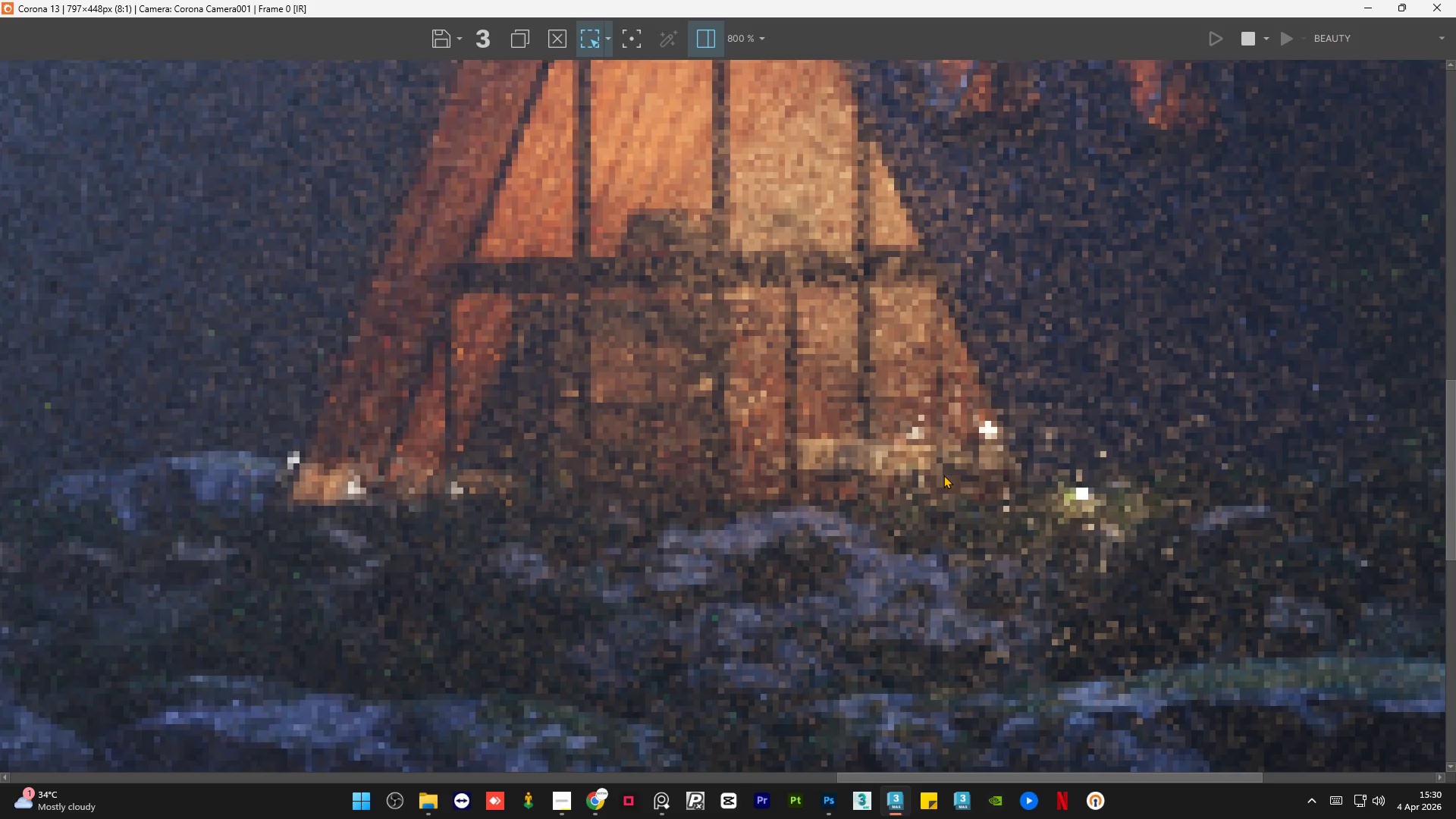 
scroll: coordinate [943, 475], scroll_direction: down, amount: 2.0
 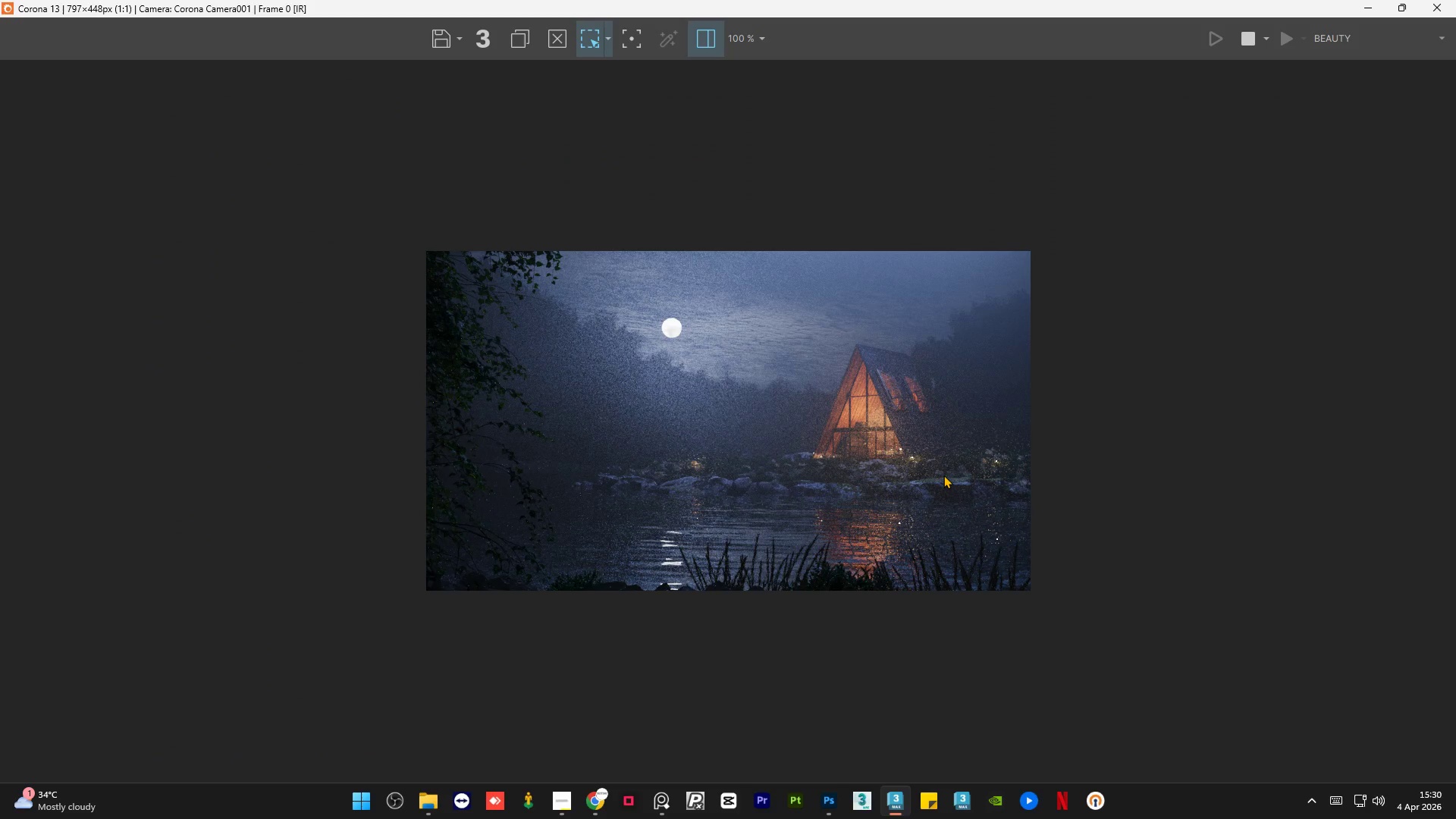 
scroll: coordinate [1207, 373], scroll_direction: up, amount: 2.0
 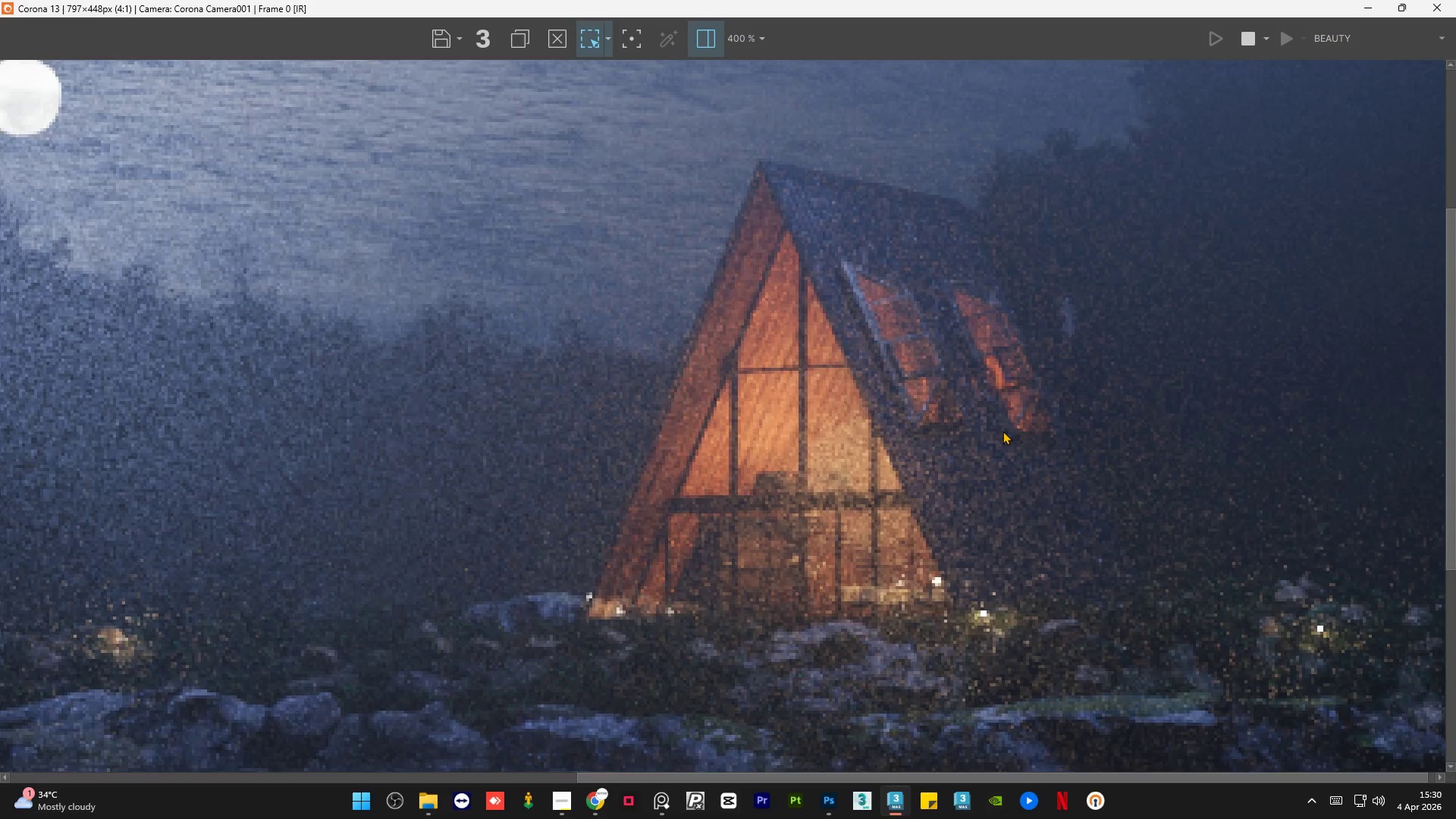 
scroll: coordinate [1003, 431], scroll_direction: down, amount: 2.0
 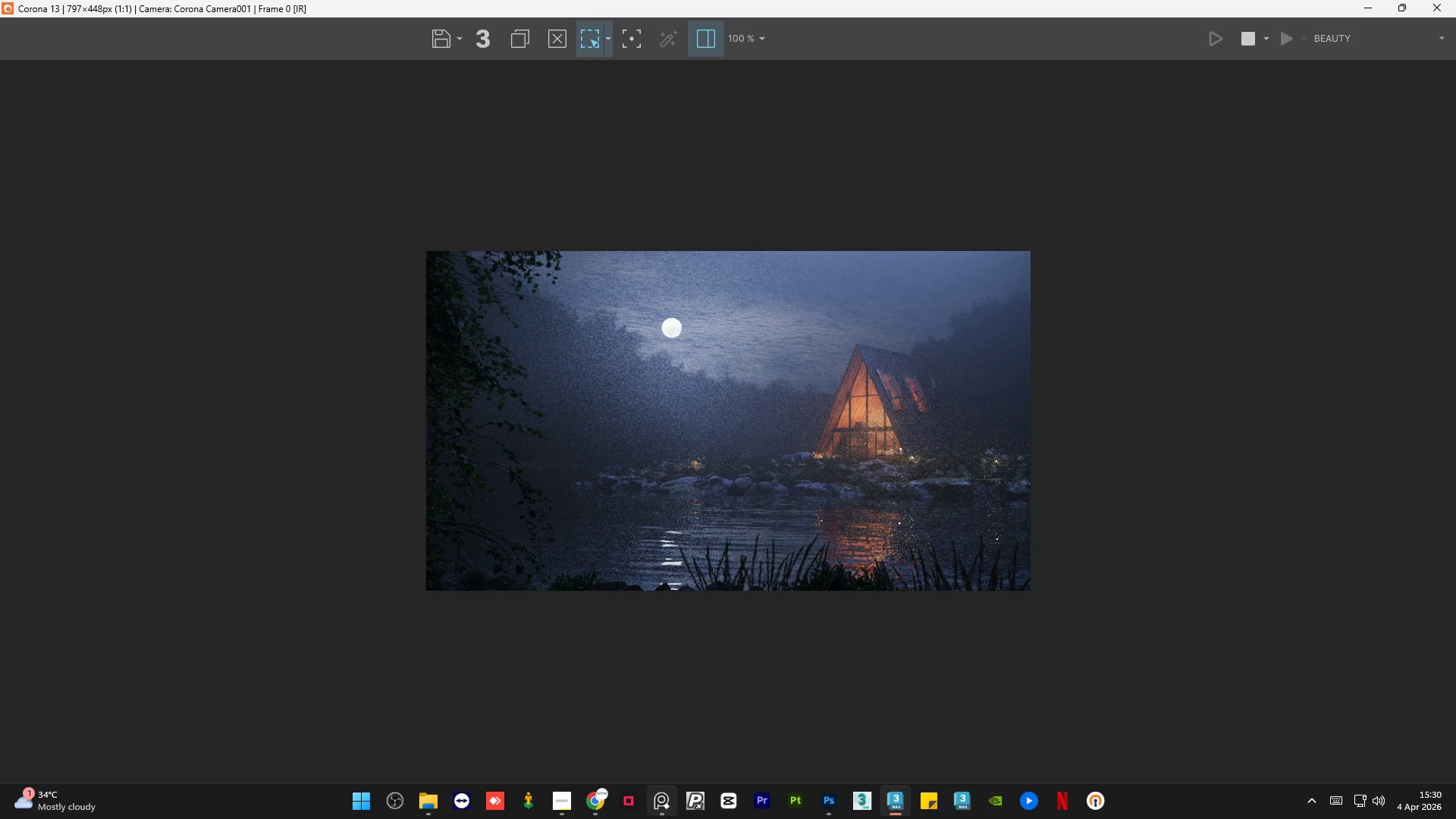 
left_click([667, 817])
 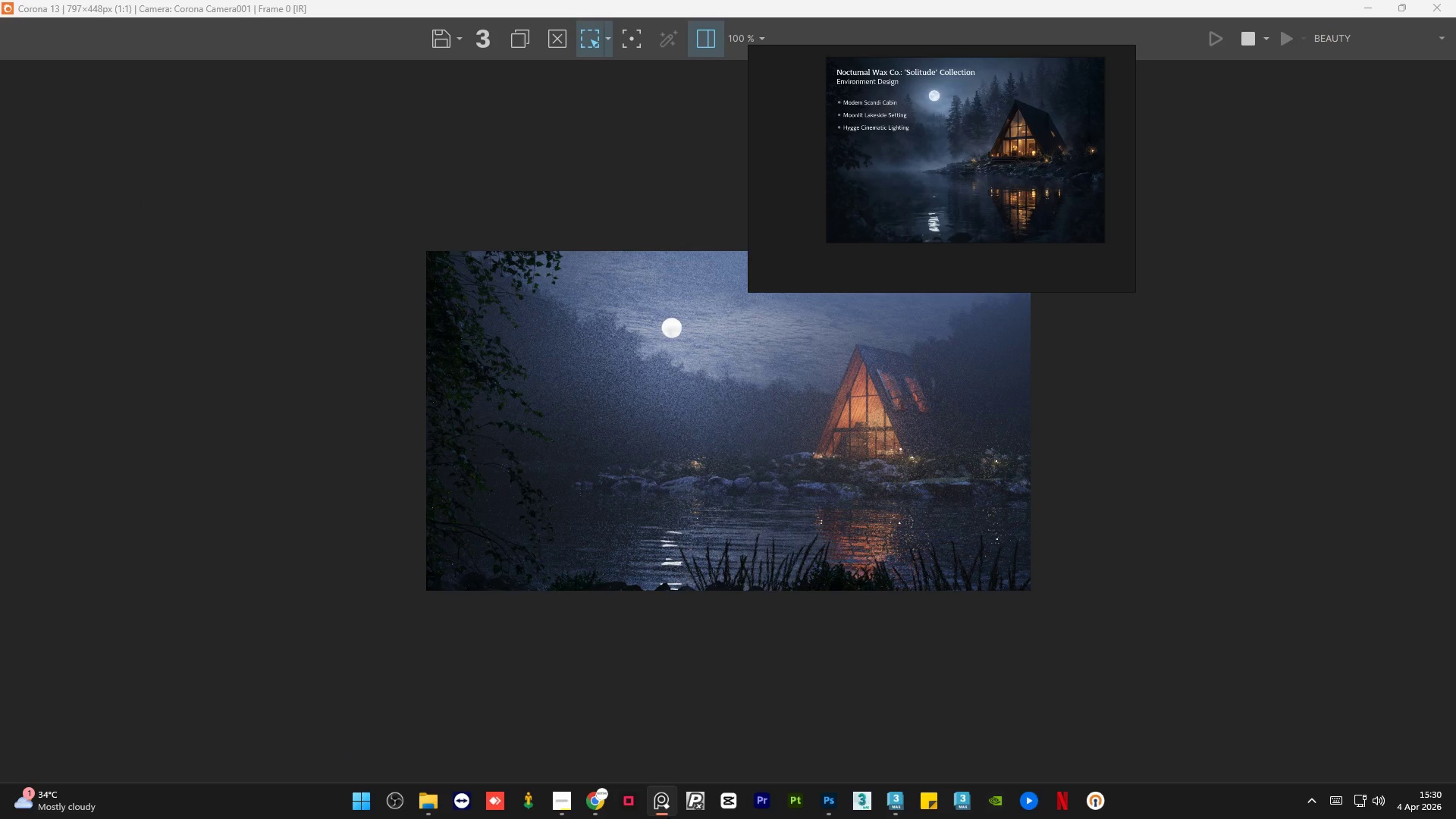 
wait(5.72)
 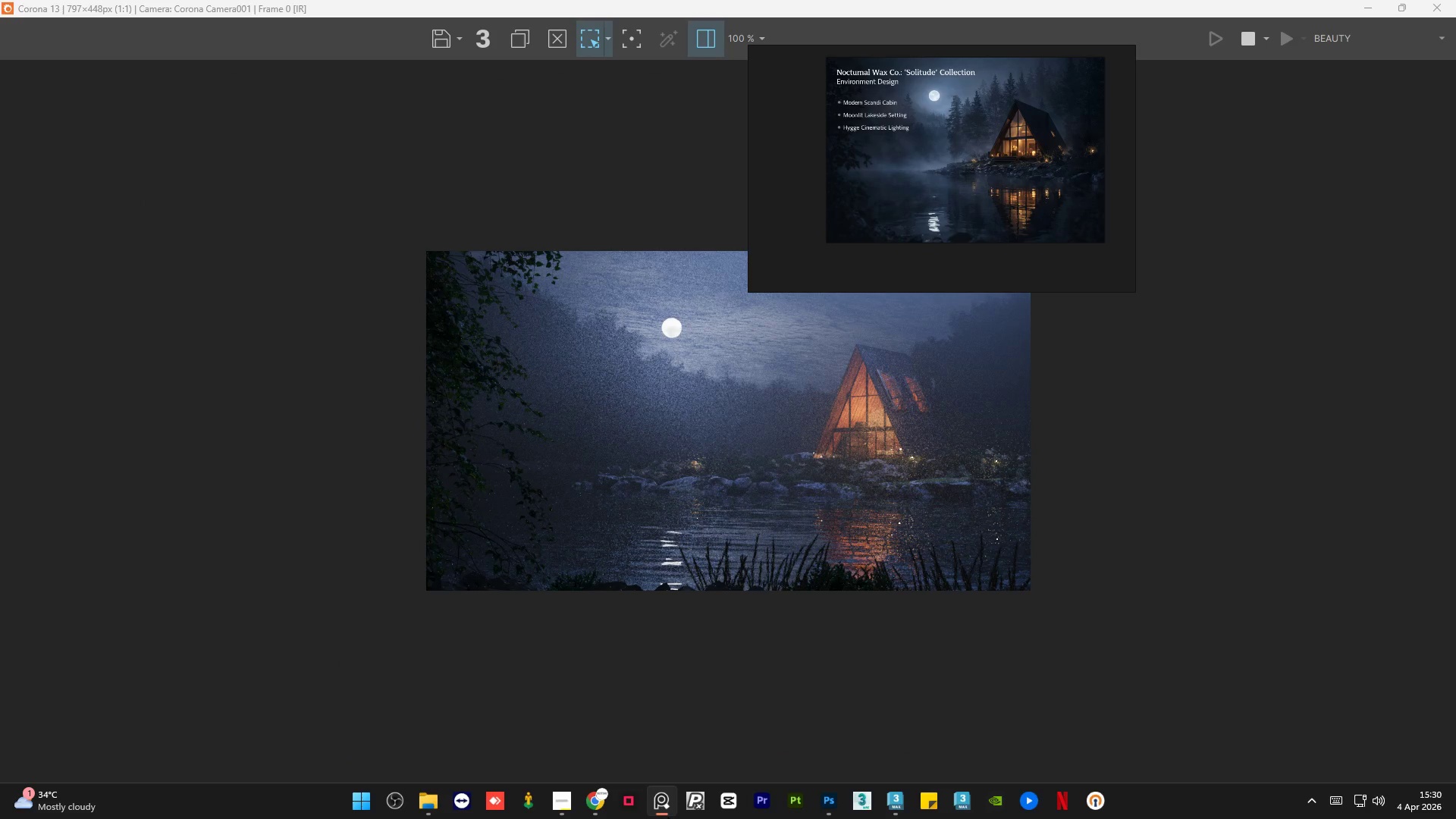 
double_click([667, 817])
 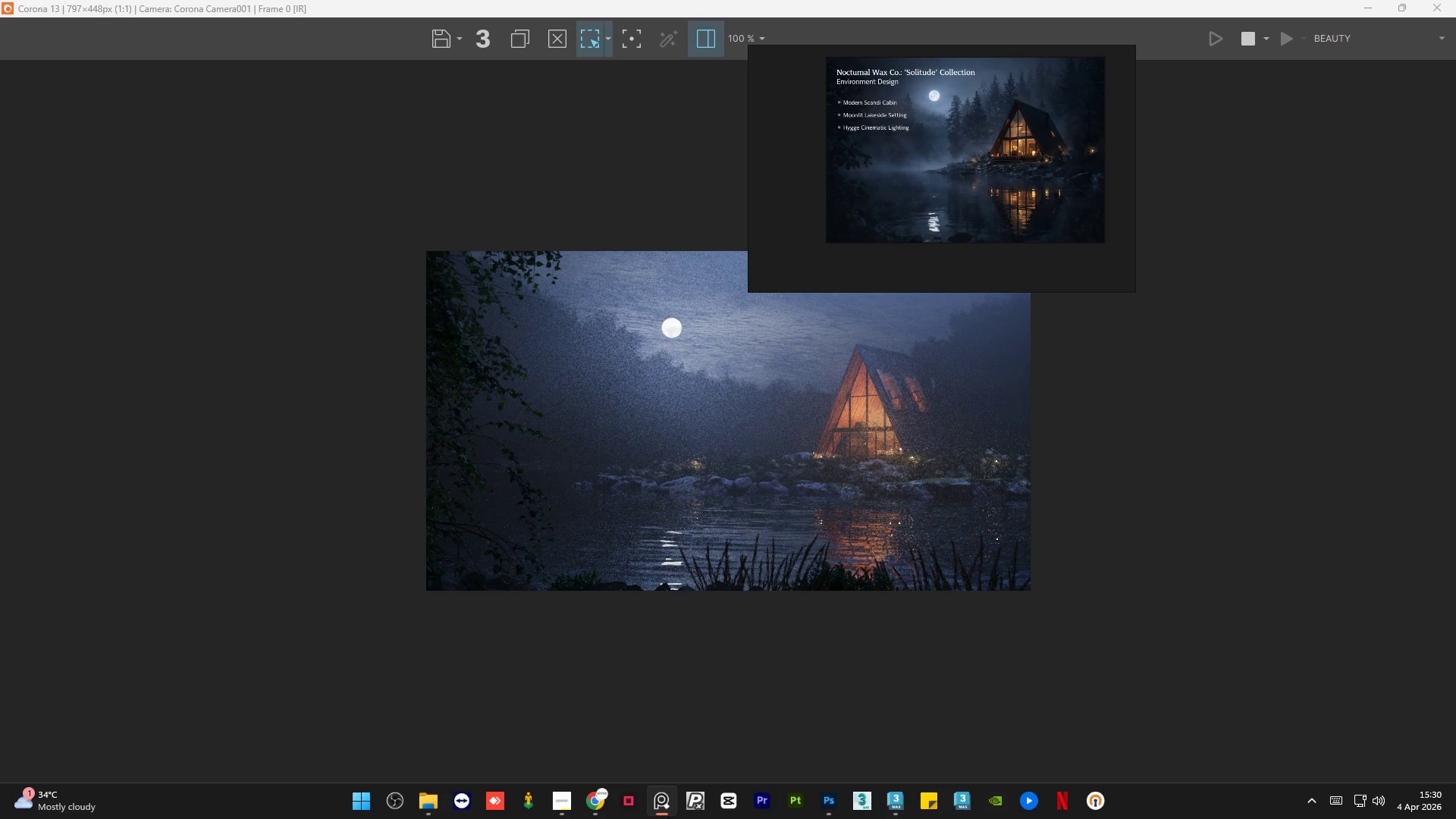 
left_click([667, 817])
 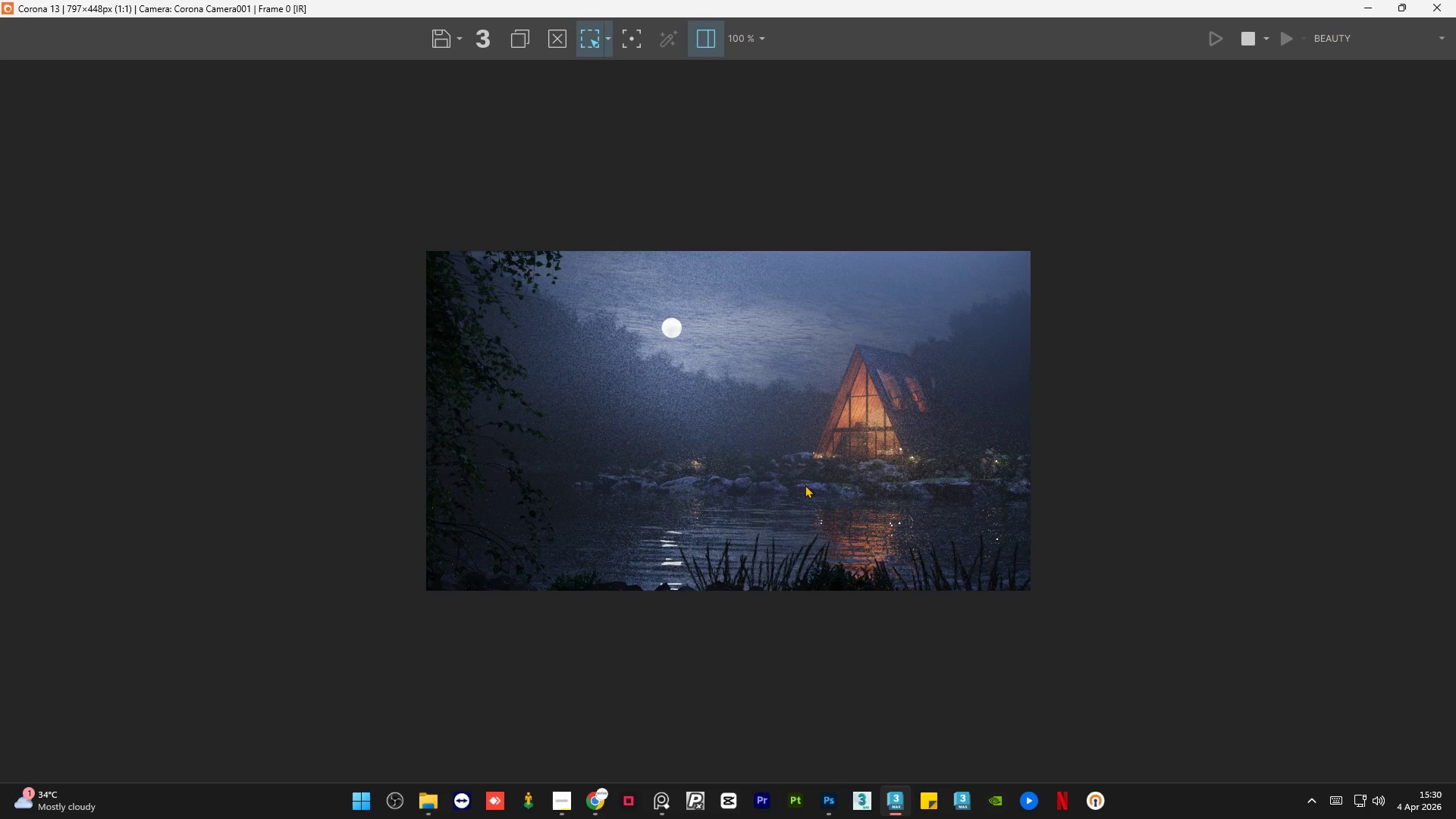 
scroll: coordinate [764, 344], scroll_direction: up, amount: 2.0
 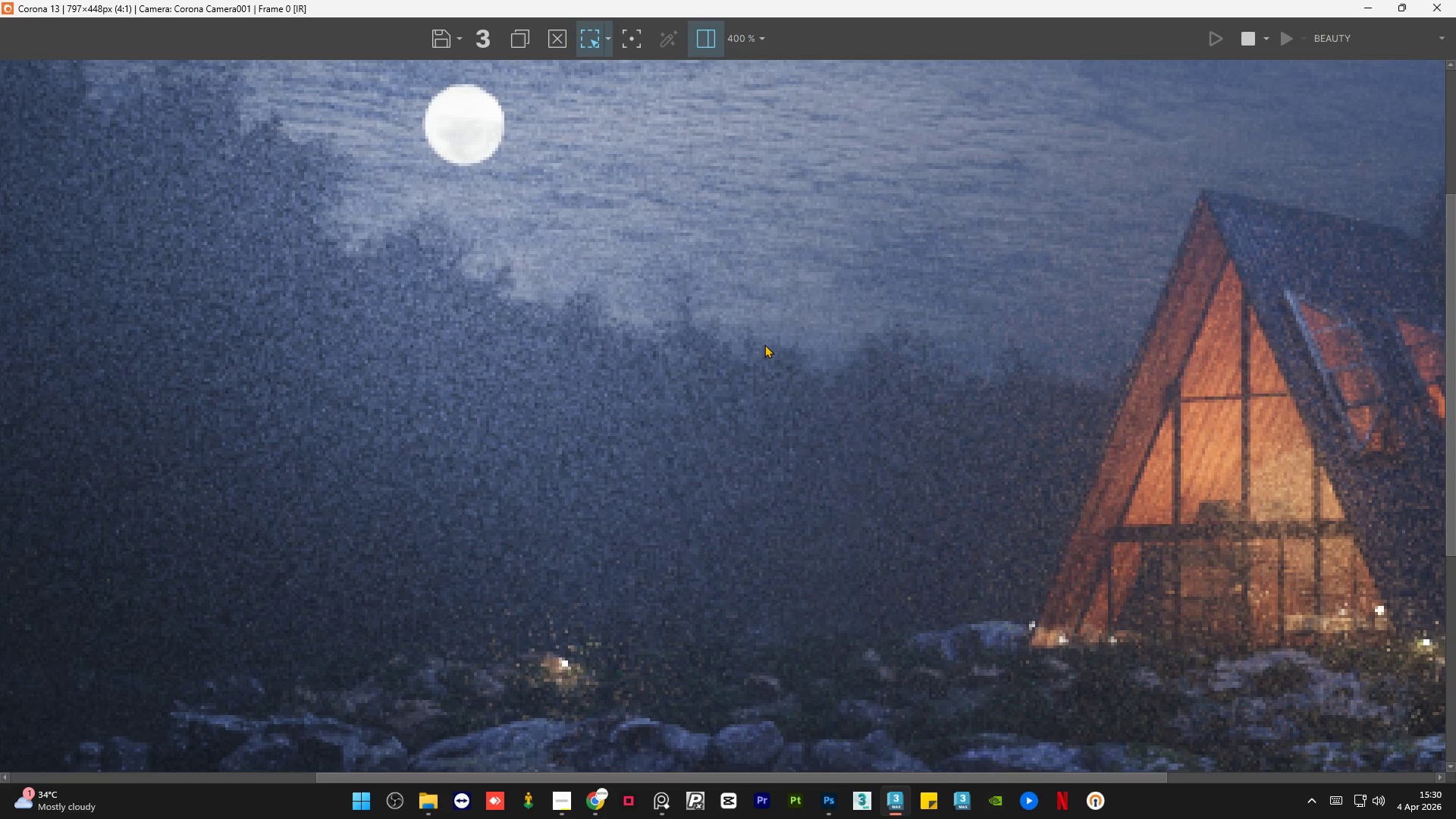 
scroll: coordinate [836, 400], scroll_direction: down, amount: 2.0
 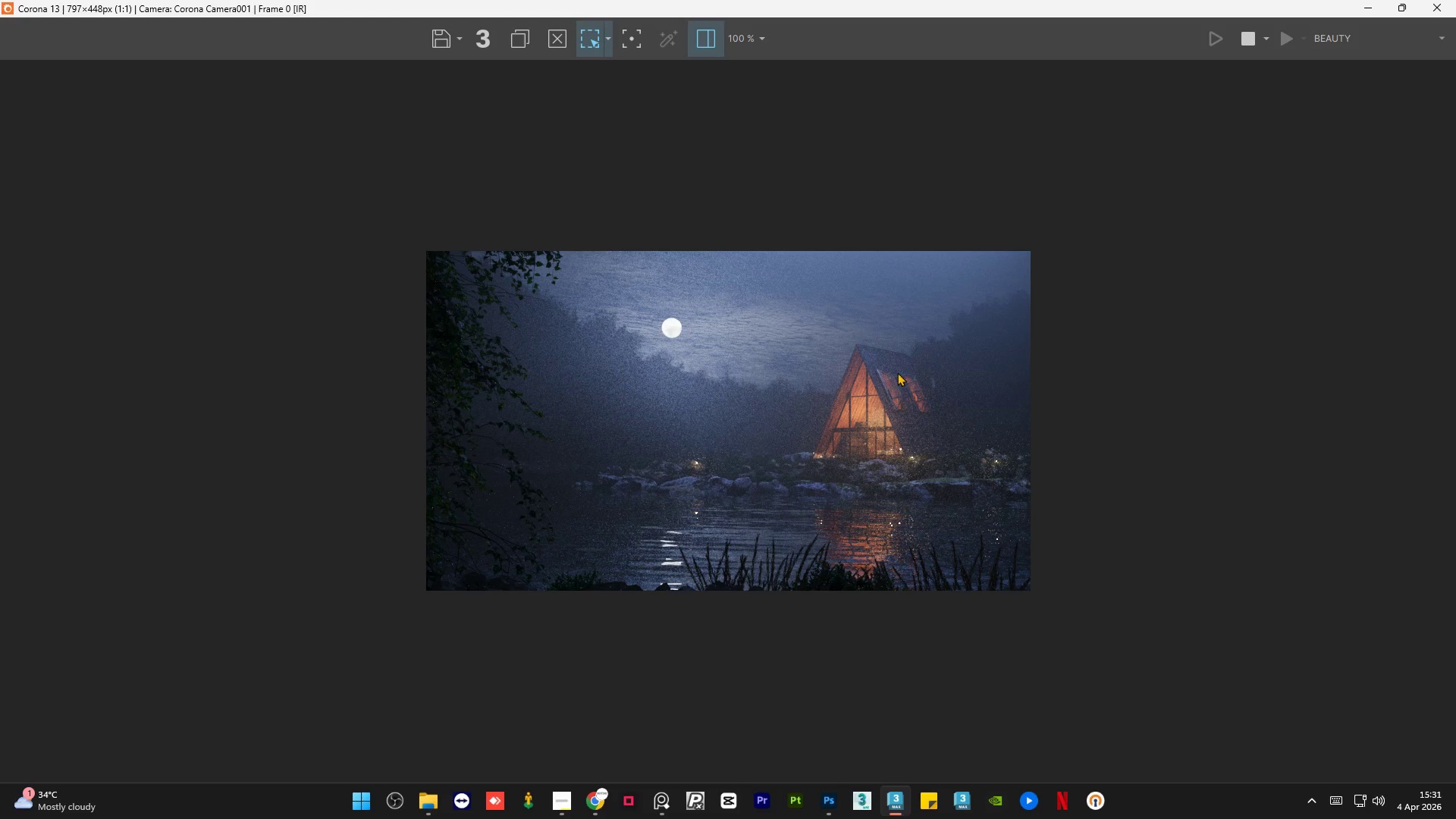 
scroll: coordinate [897, 372], scroll_direction: none, amount: 0.0
 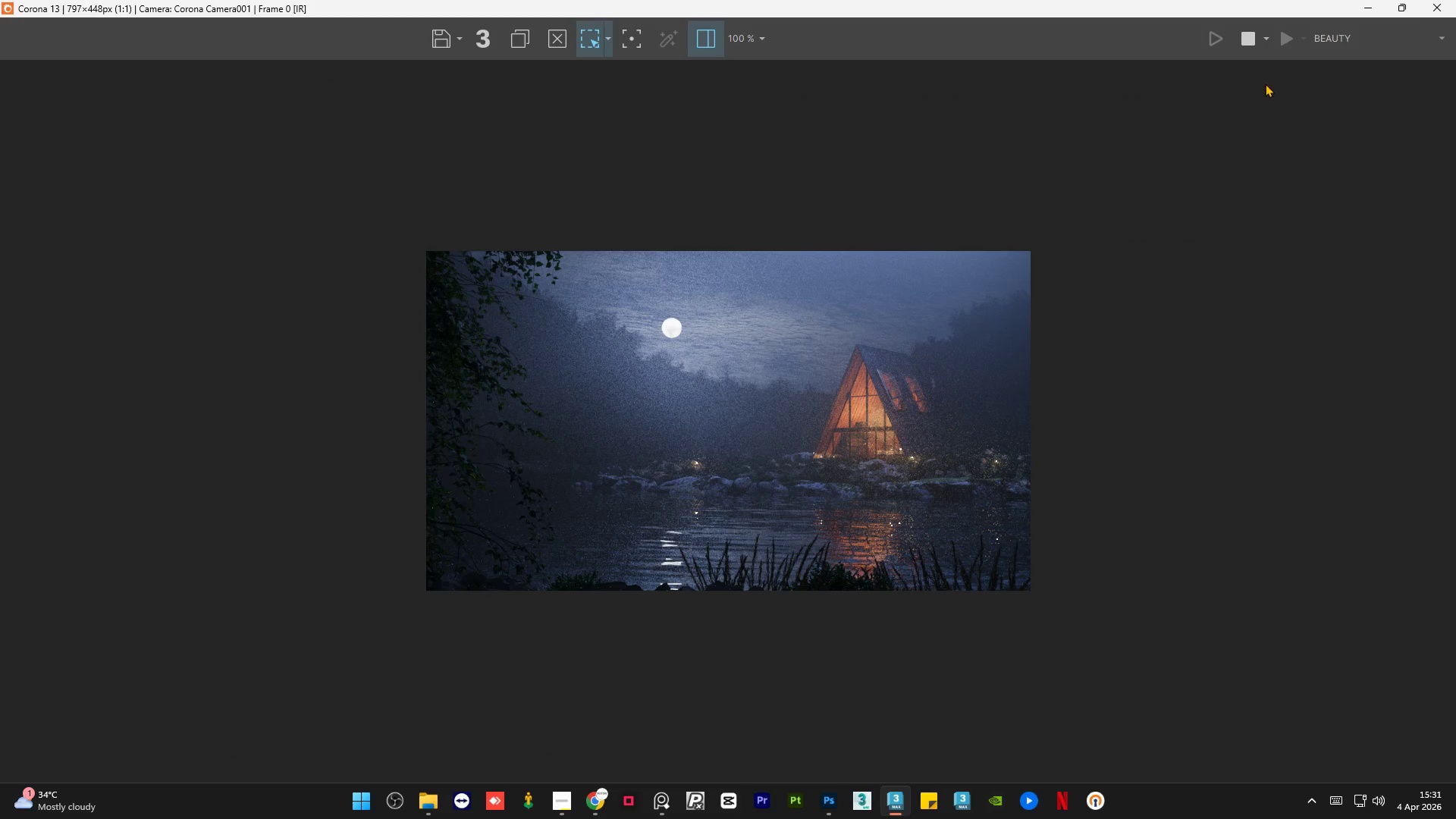 
mouse_move([1402, 10])
 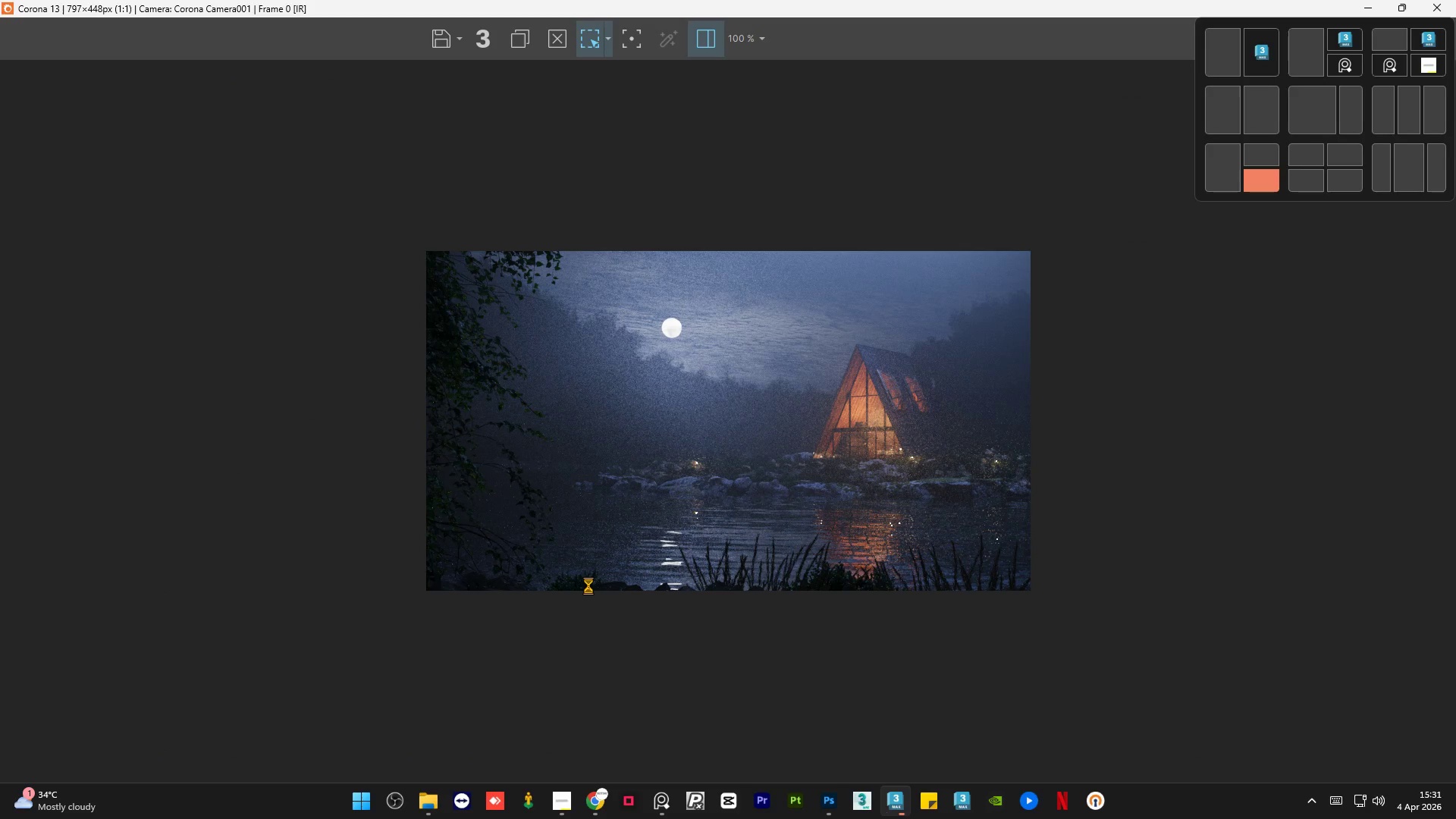 
wait(10.02)
 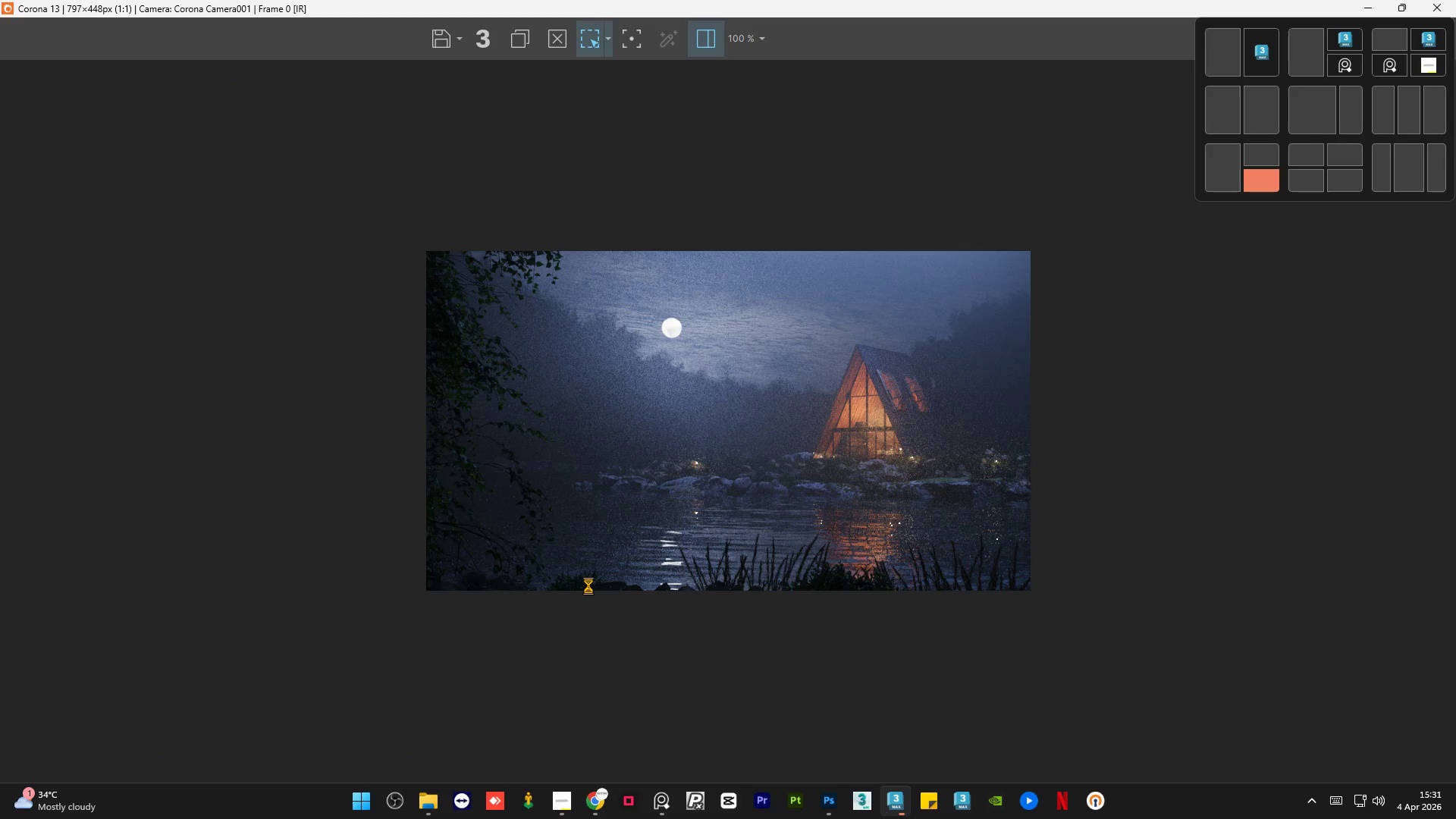 
mouse_move([1392, 17])
 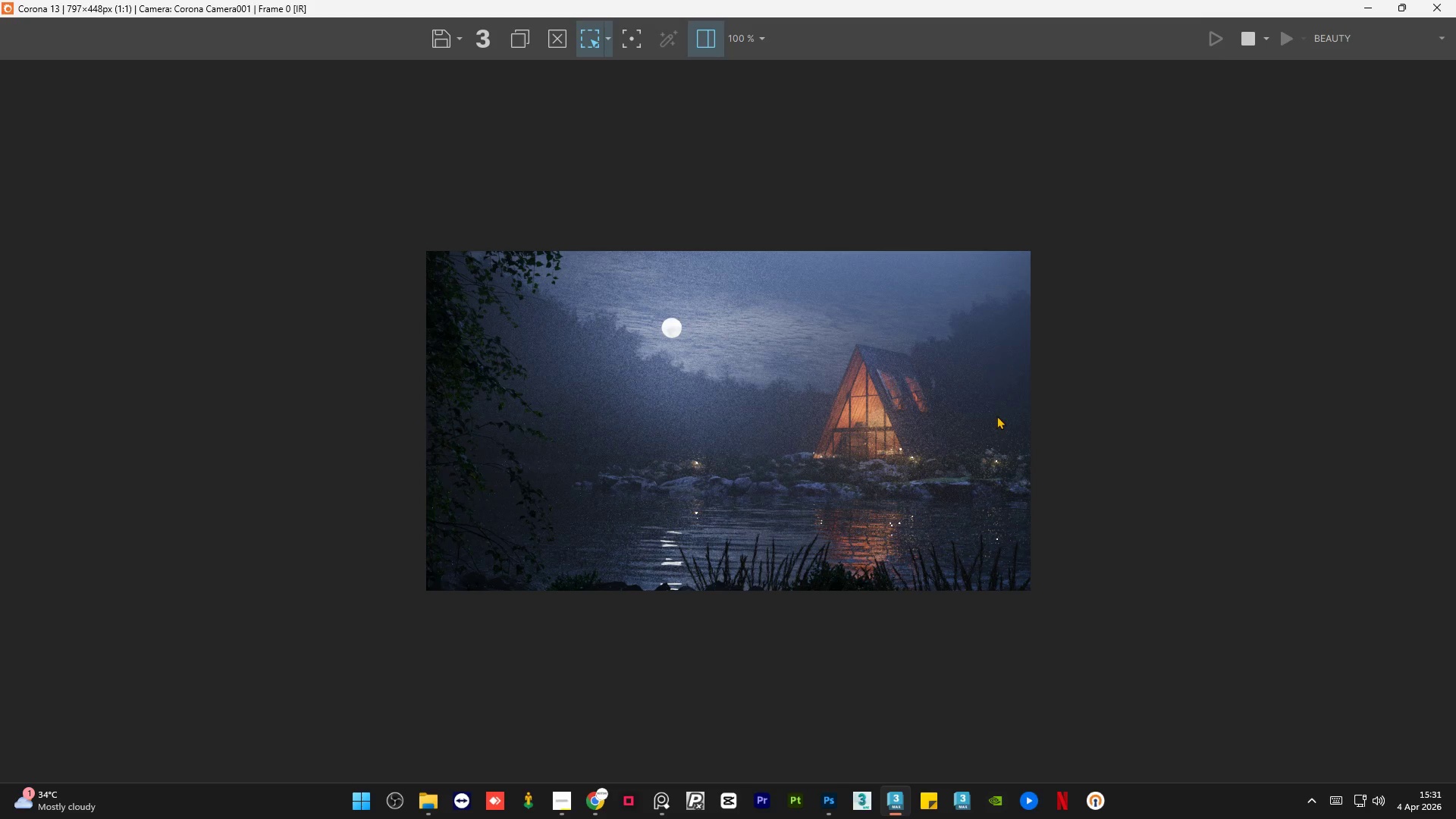 
scroll: coordinate [1311, 526], scroll_direction: up, amount: 2.0
 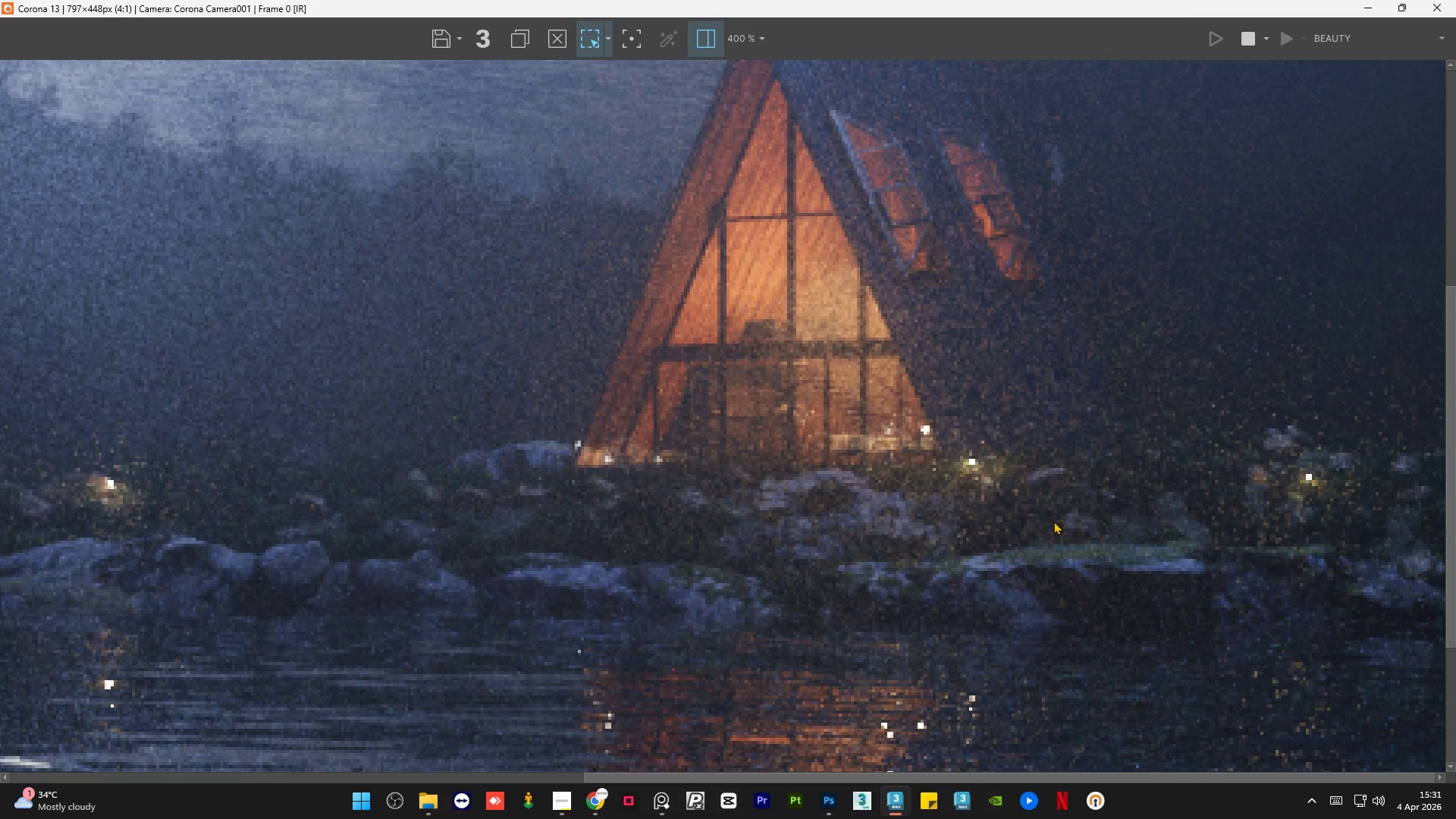 
scroll: coordinate [1034, 518], scroll_direction: down, amount: 1.0
 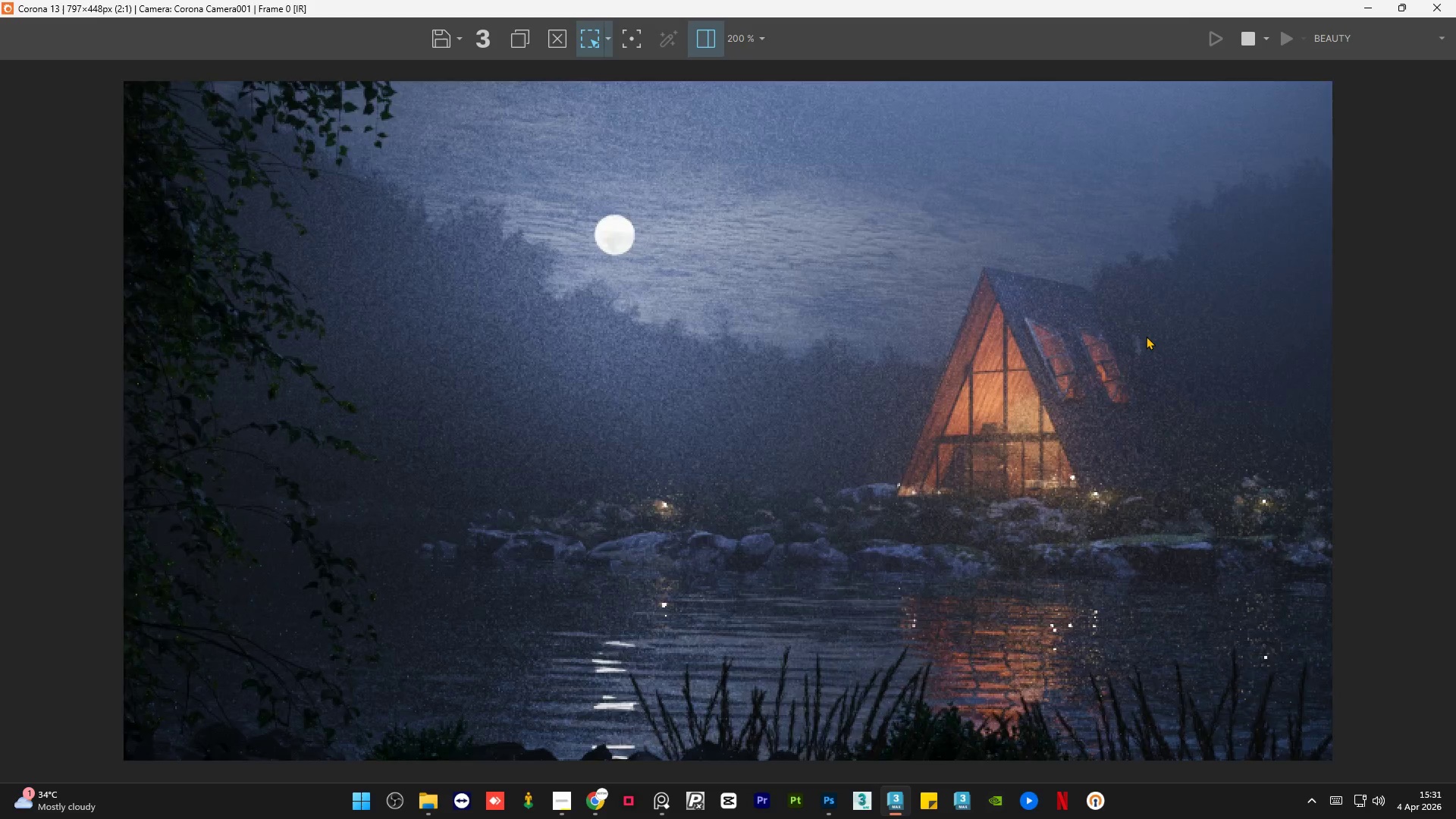 
scroll: coordinate [1146, 336], scroll_direction: up, amount: 1.0
 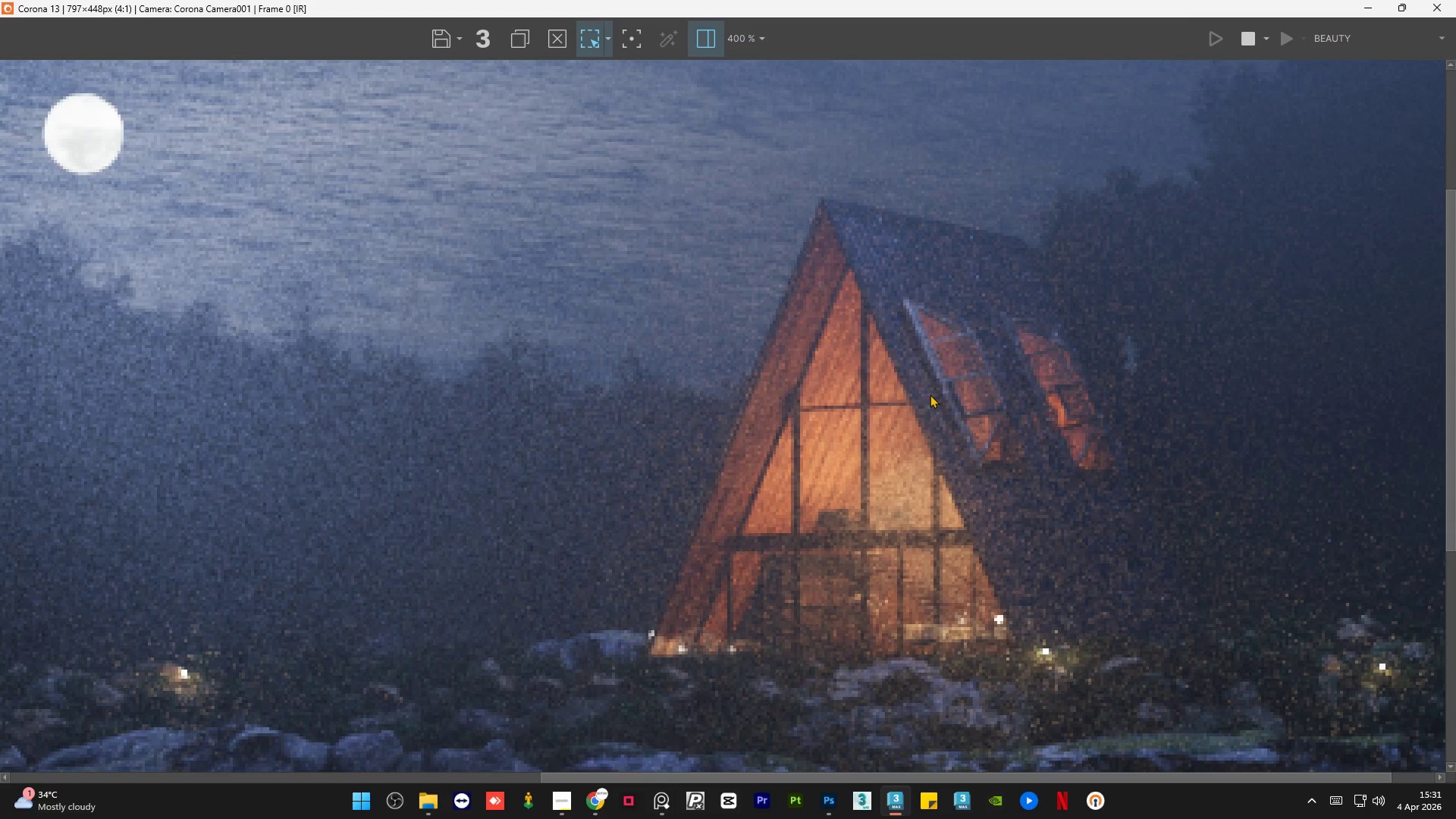 
scroll: coordinate [930, 394], scroll_direction: down, amount: 1.0
 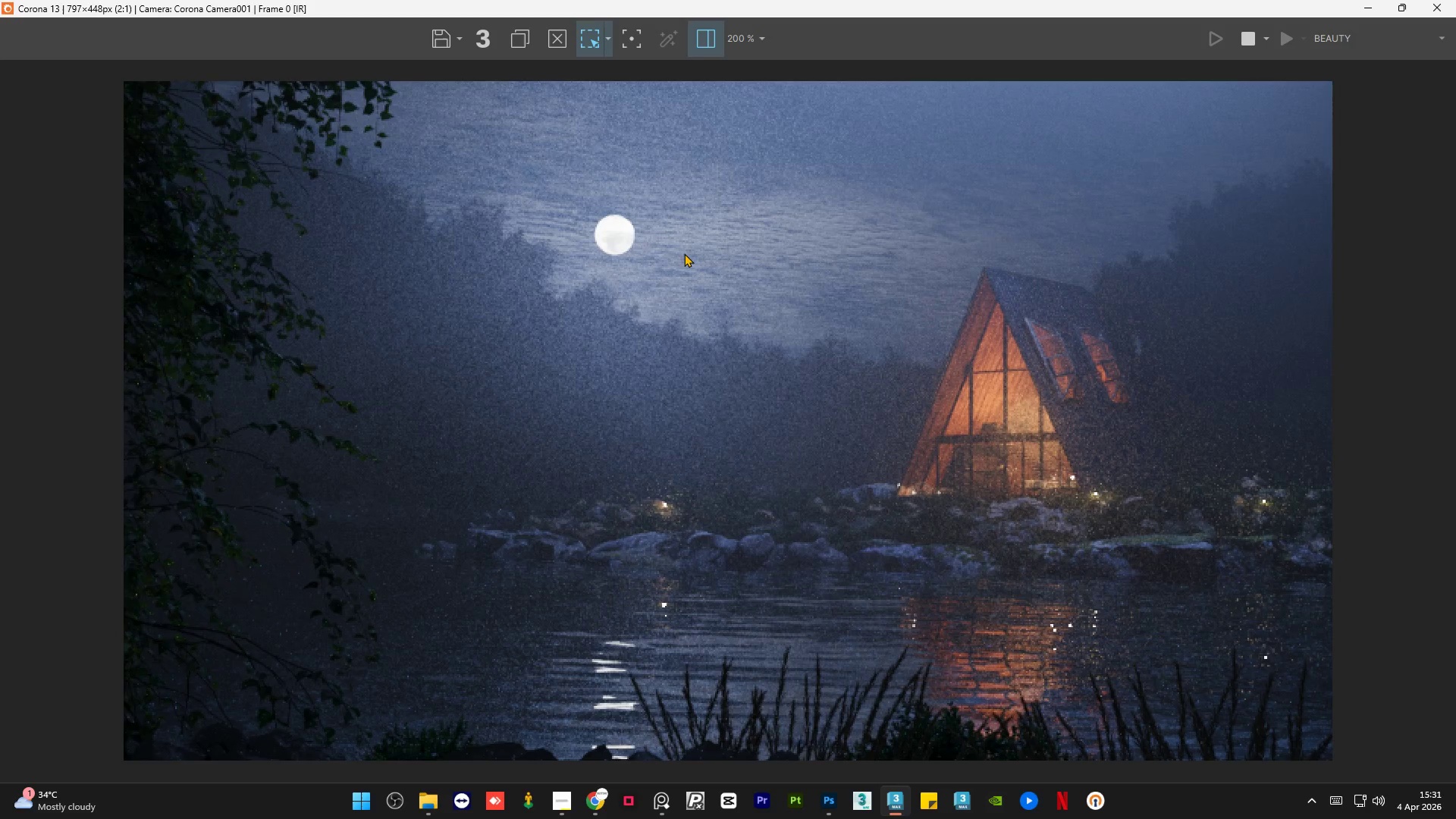 
scroll: coordinate [680, 252], scroll_direction: up, amount: 1.0
 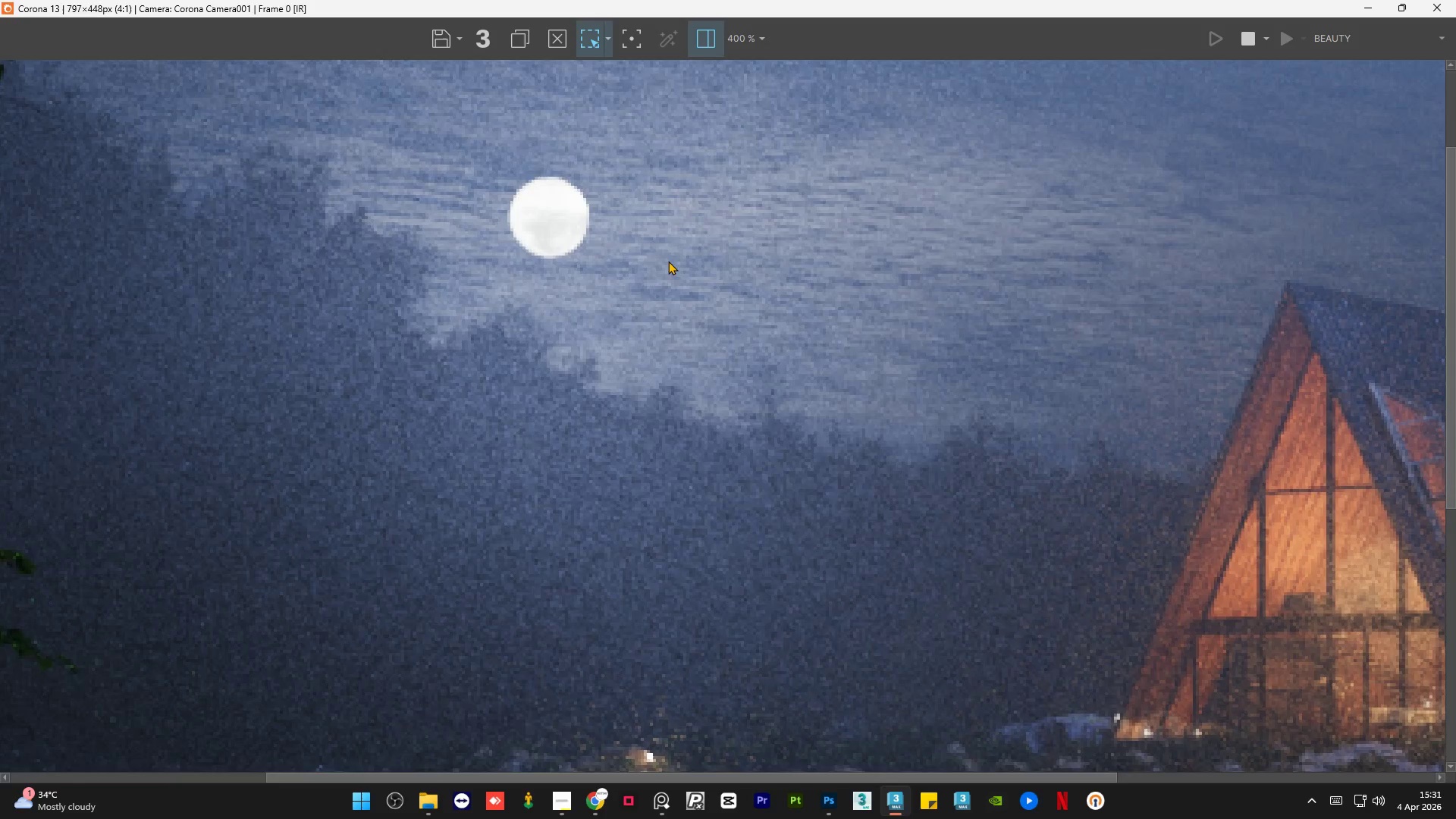 
scroll: coordinate [664, 265], scroll_direction: down, amount: 1.0
 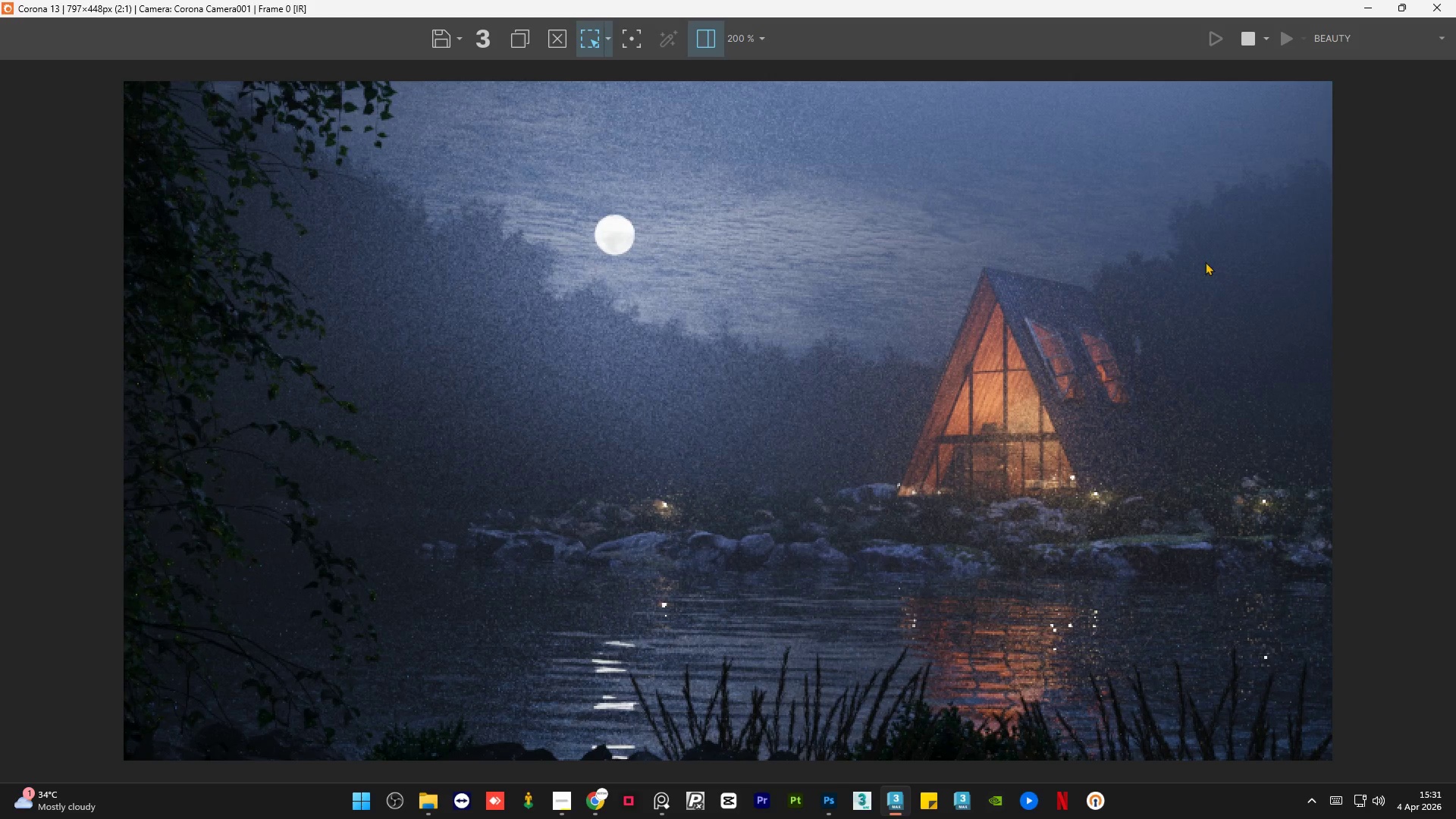 
scroll: coordinate [679, 356], scroll_direction: up, amount: 1.0
 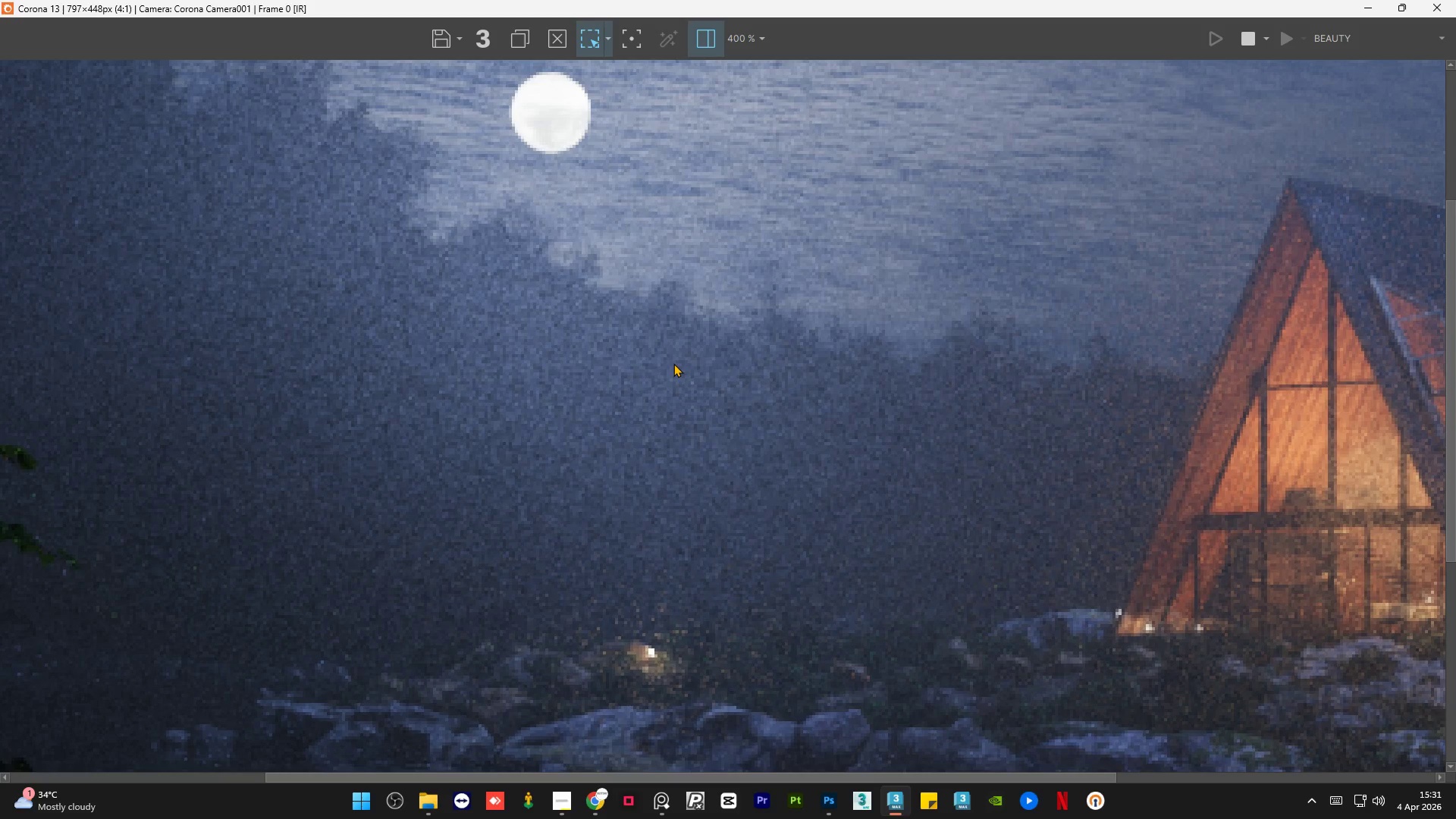 
scroll: coordinate [673, 363], scroll_direction: down, amount: 1.0
 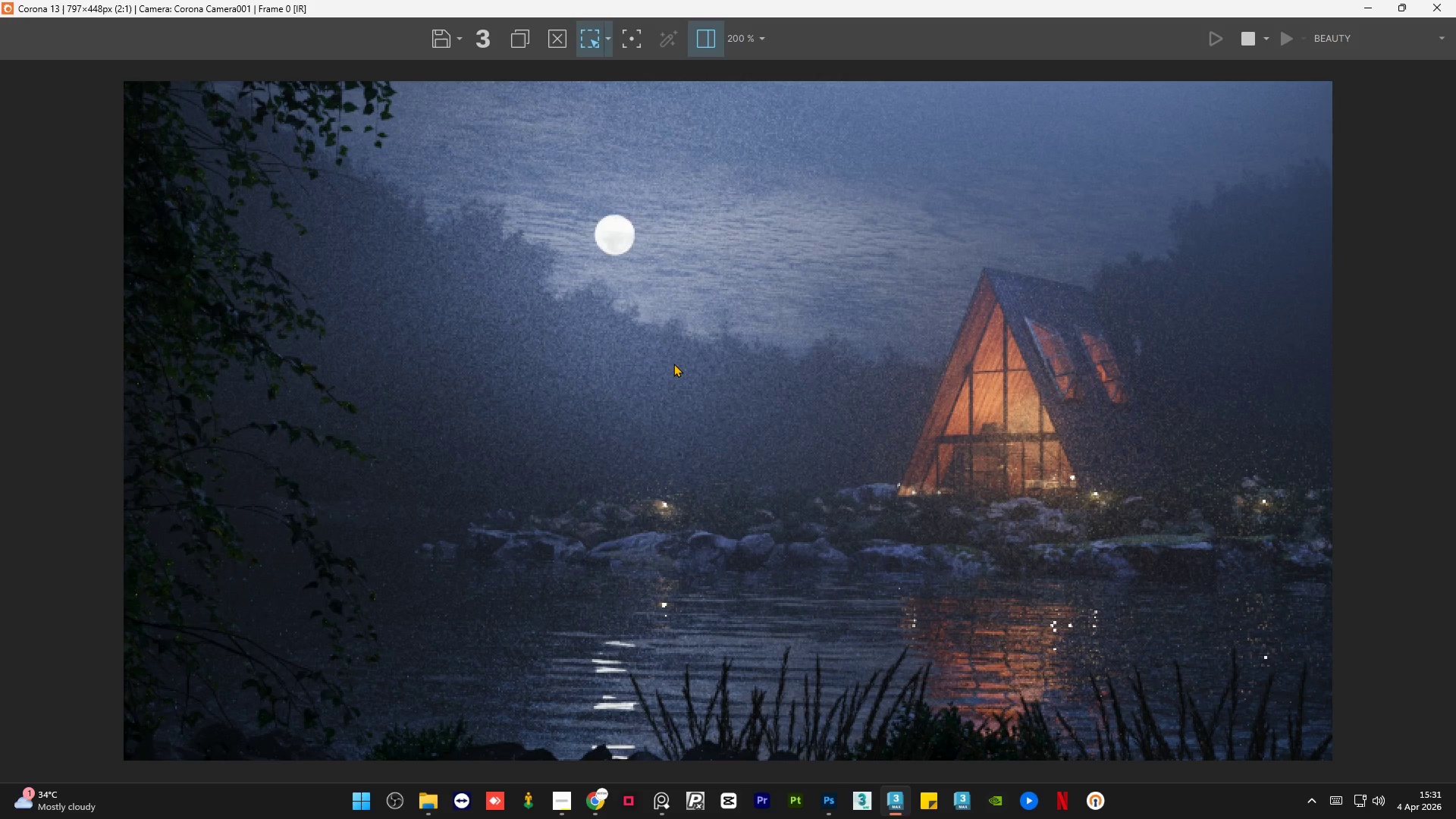 
wait(6.31)
 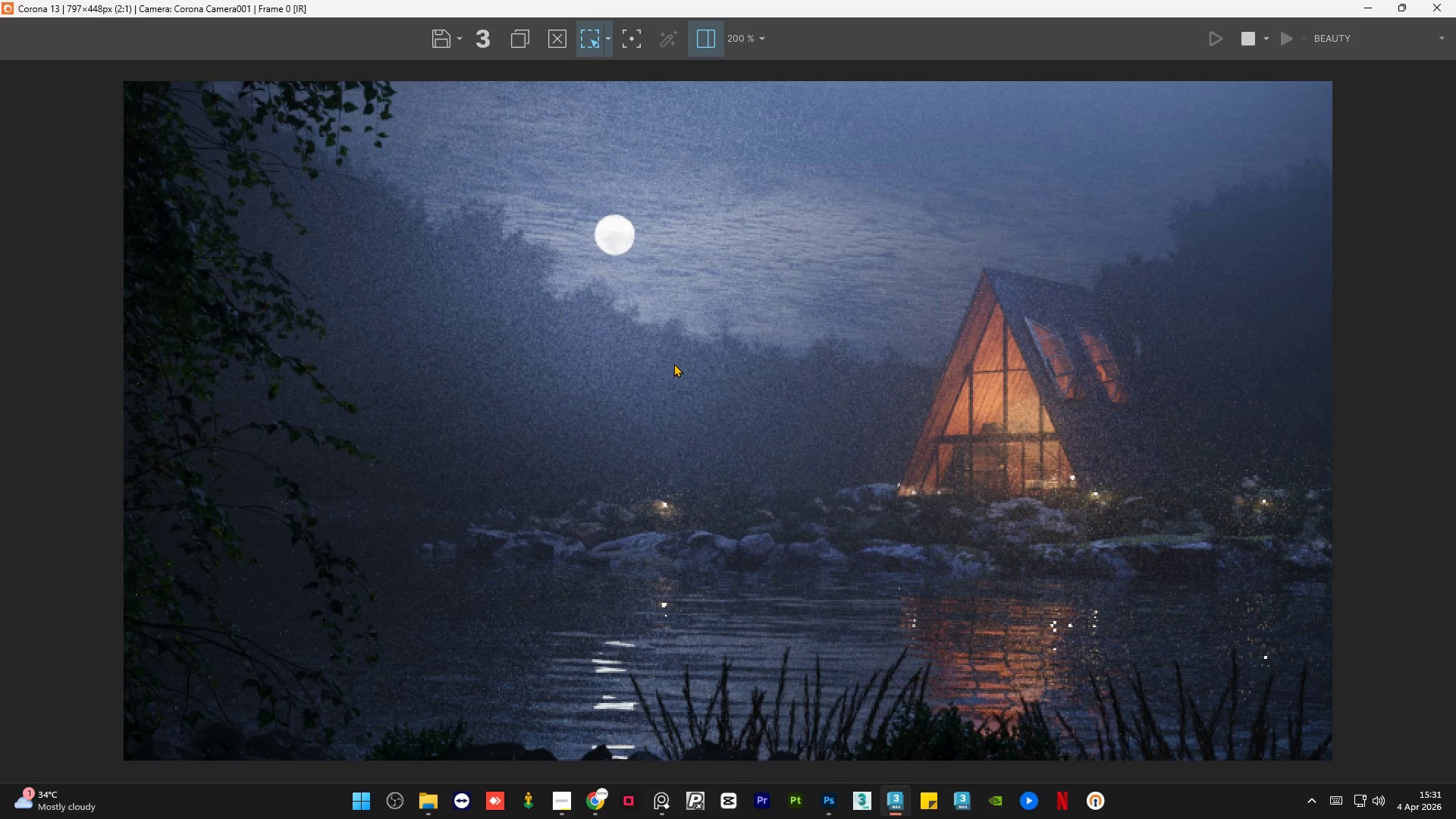 
scroll: coordinate [673, 363], scroll_direction: down, amount: 1.0
 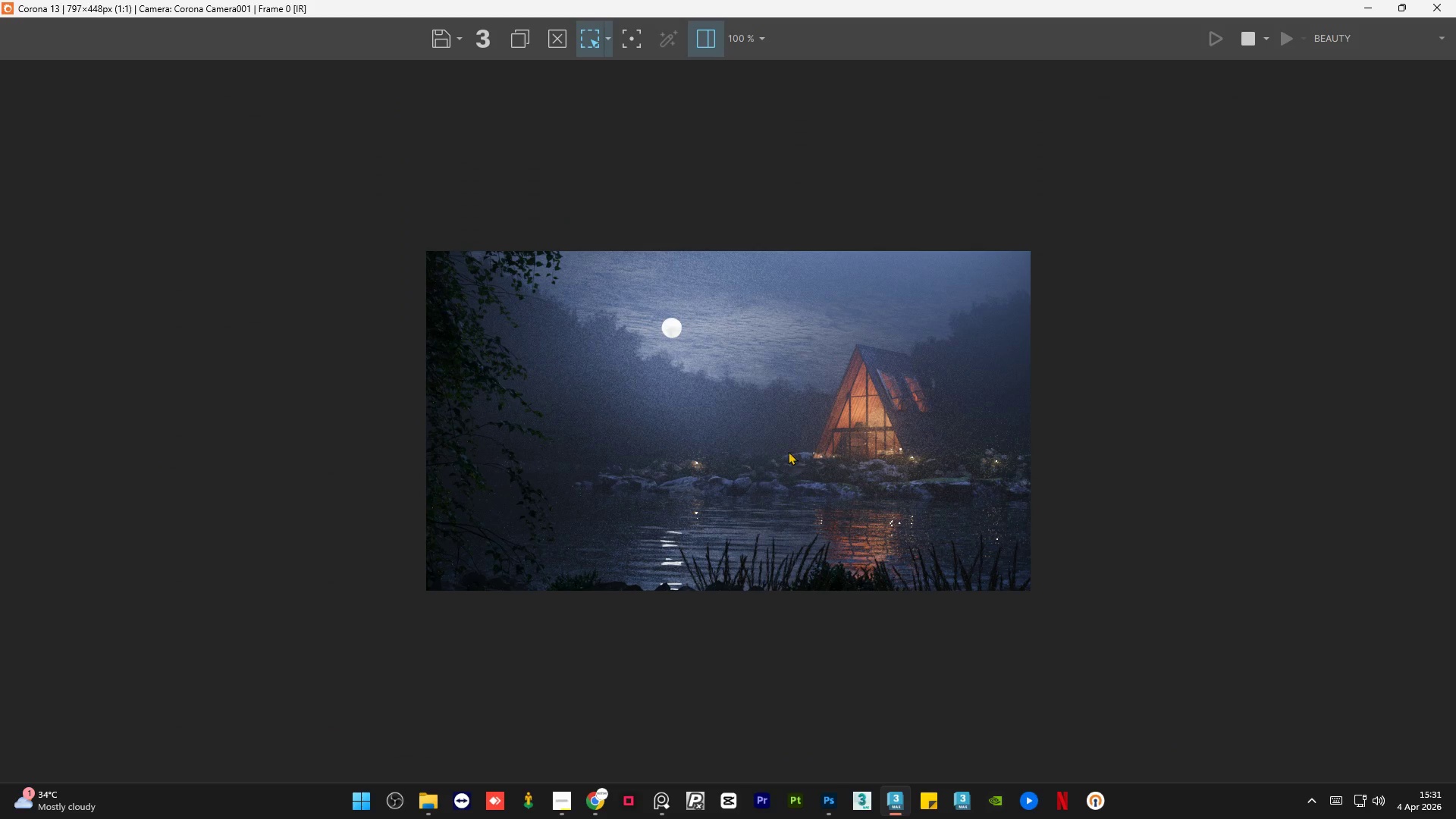 
scroll: coordinate [682, 401], scroll_direction: up, amount: 1.0
 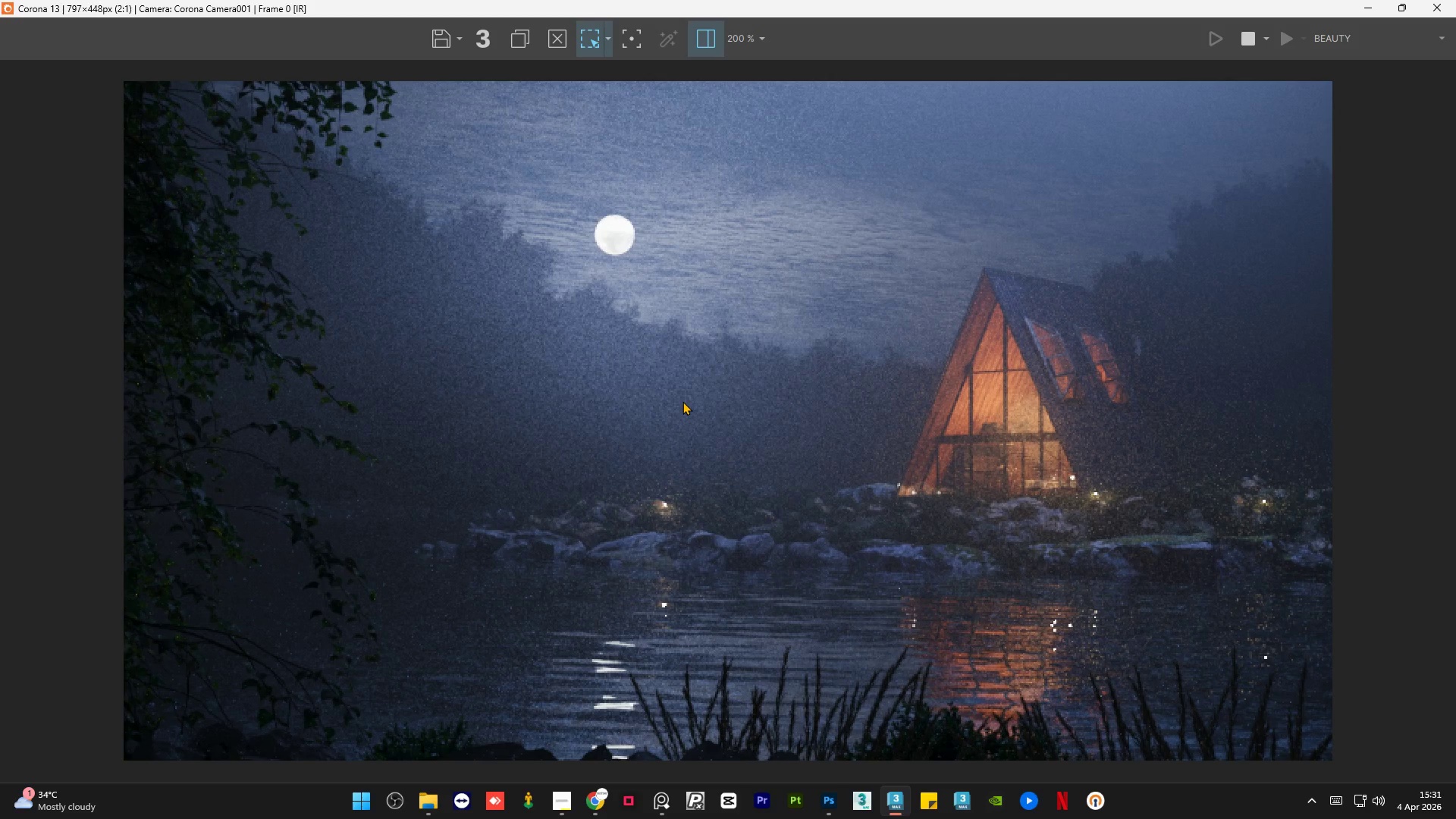 
scroll: coordinate [682, 401], scroll_direction: down, amount: 1.0
 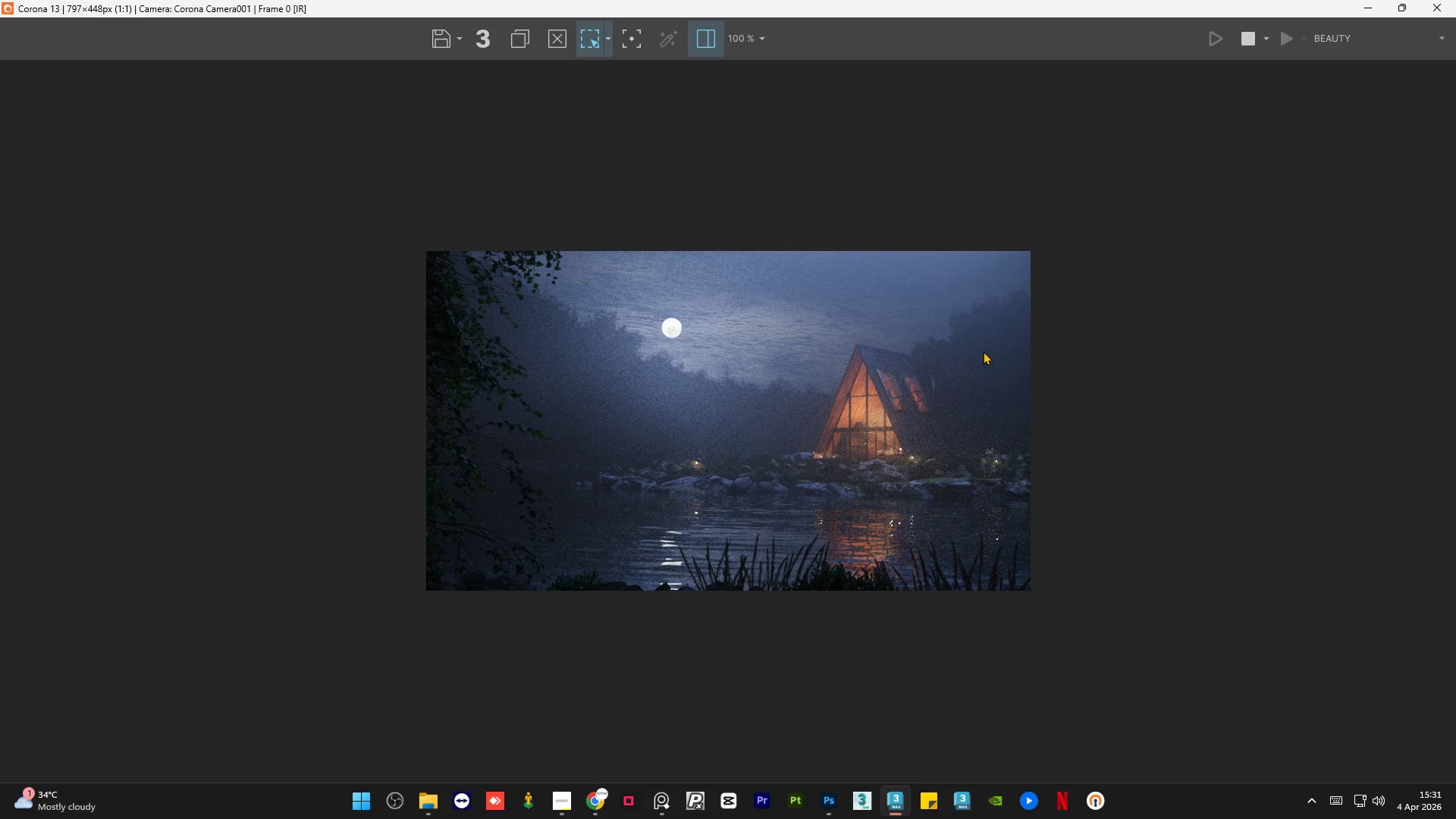 
scroll: coordinate [983, 351], scroll_direction: up, amount: 1.0
 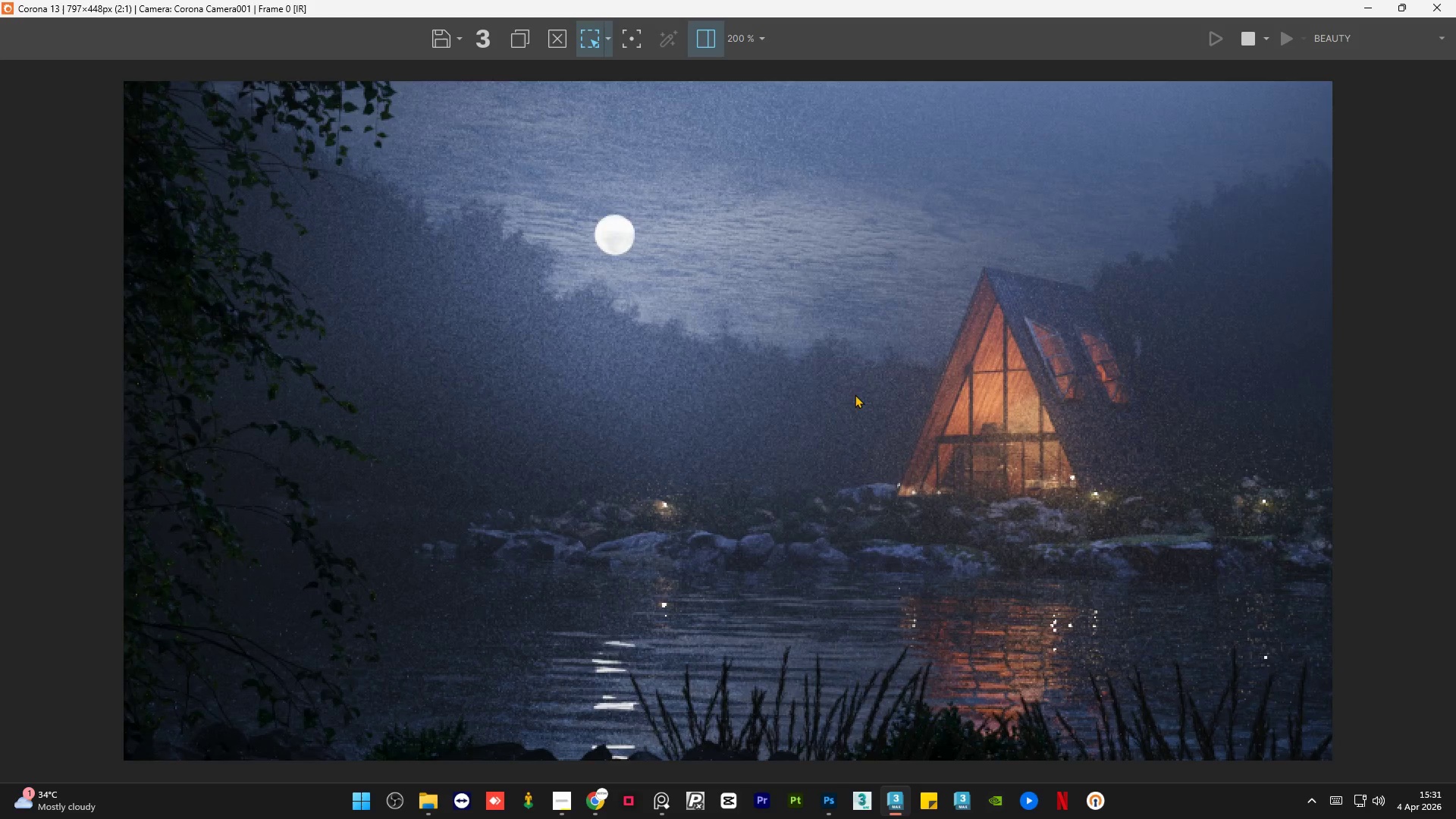 
scroll: coordinate [840, 397], scroll_direction: down, amount: 1.0
 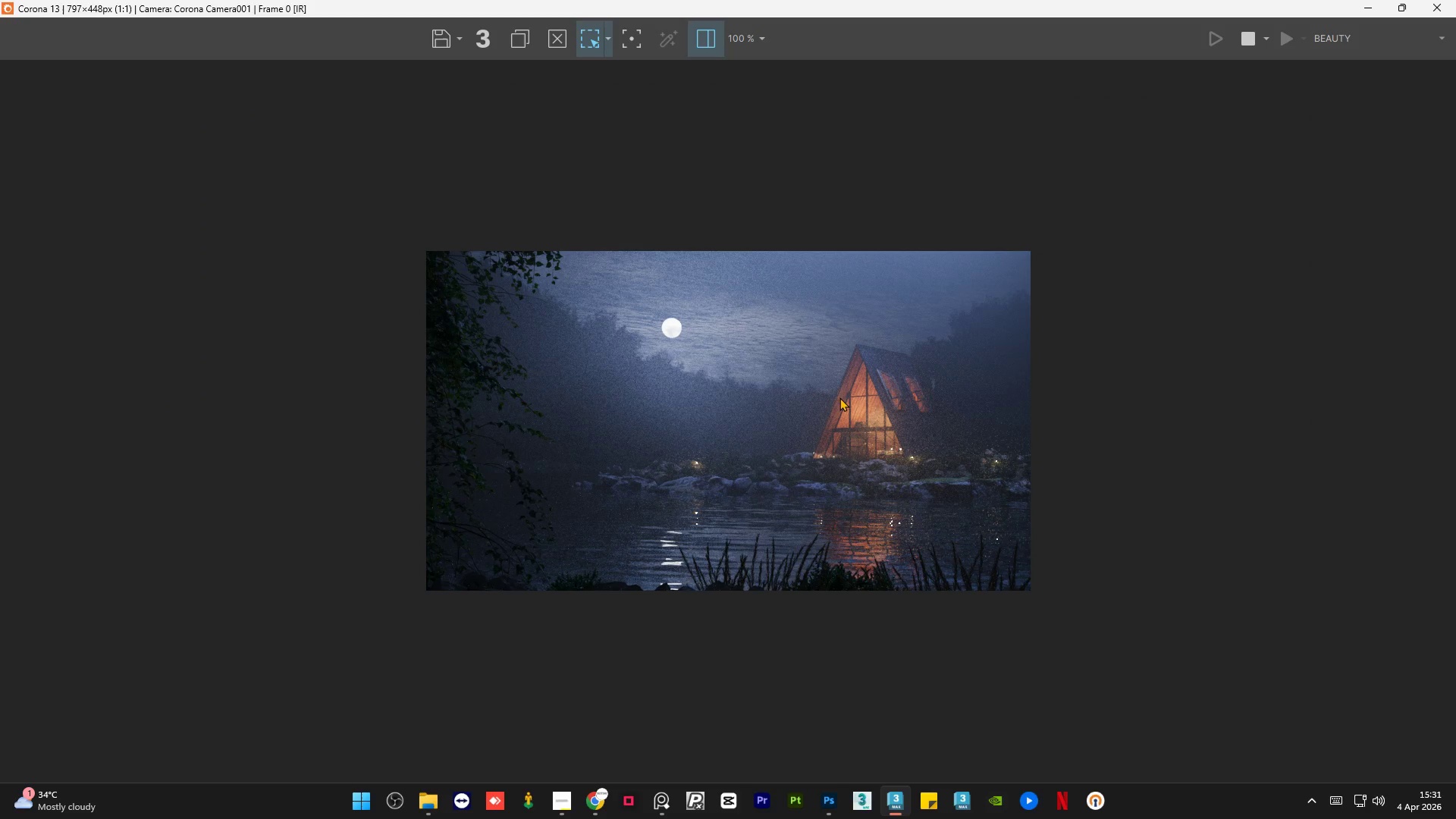 
scroll: coordinate [1106, 460], scroll_direction: up, amount: 2.0
 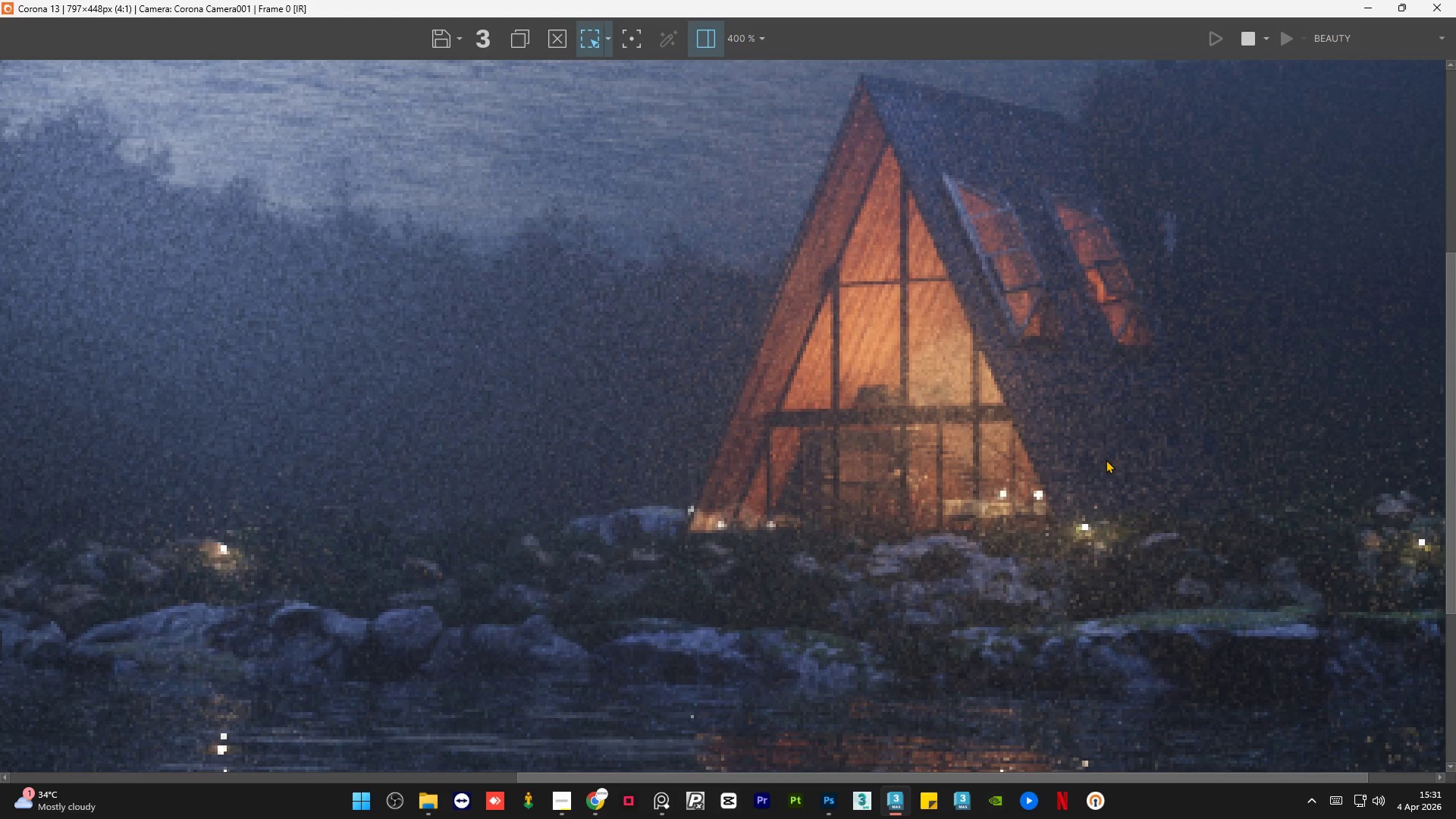 
scroll: coordinate [1082, 452], scroll_direction: down, amount: 1.0
 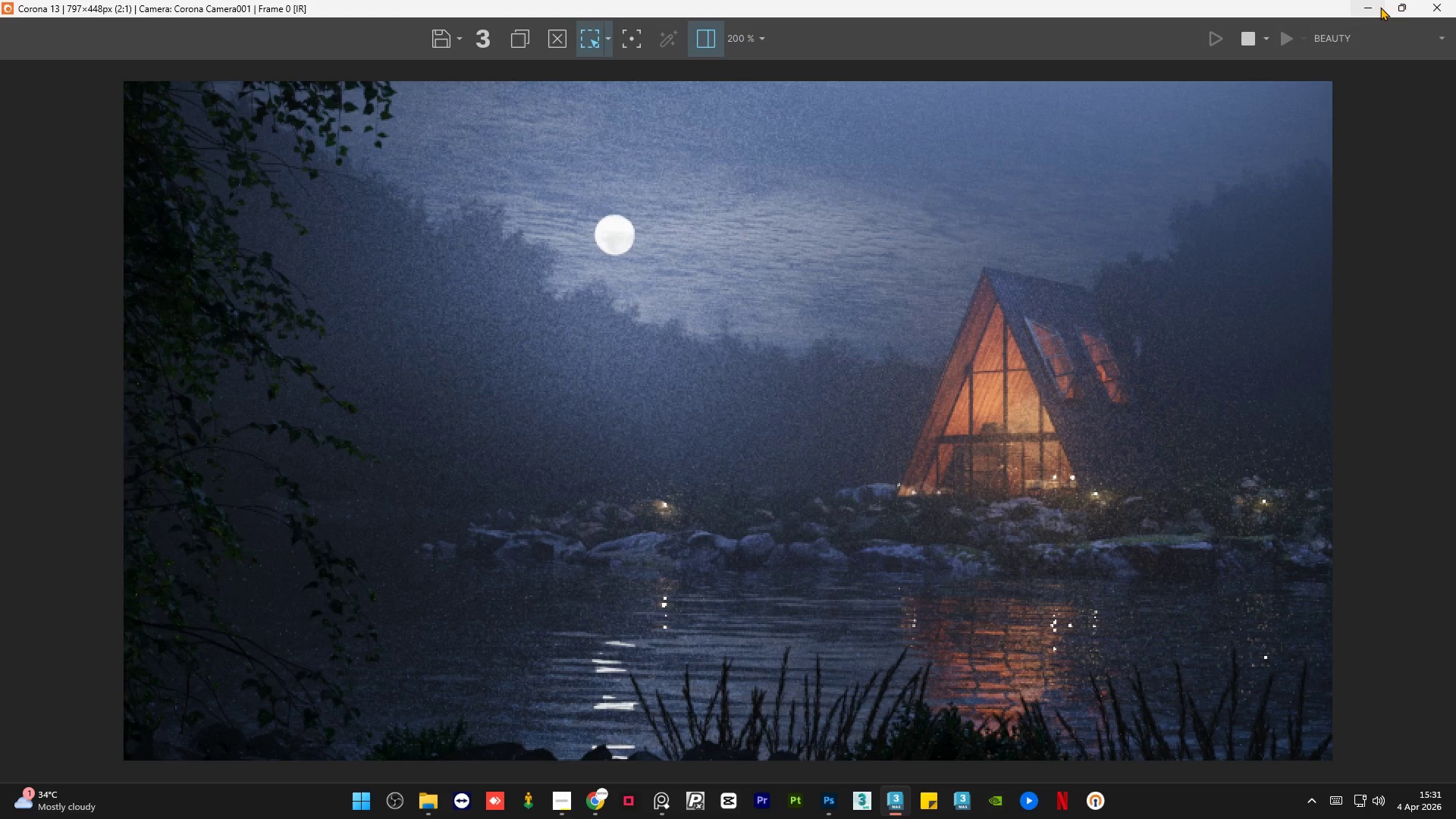 
left_click([1395, 4])
 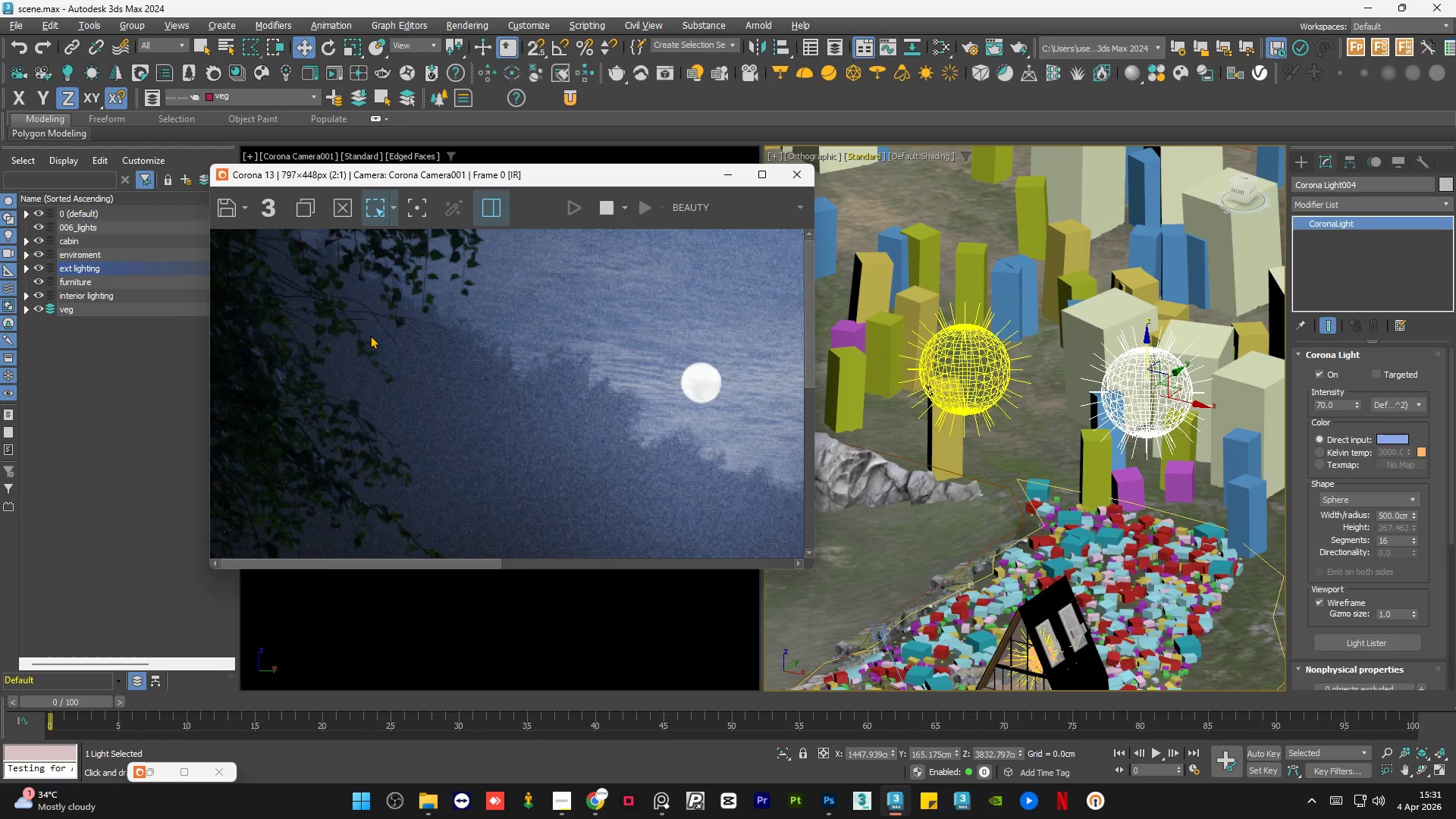 
scroll: coordinate [1010, 435], scroll_direction: down, amount: 7.0
 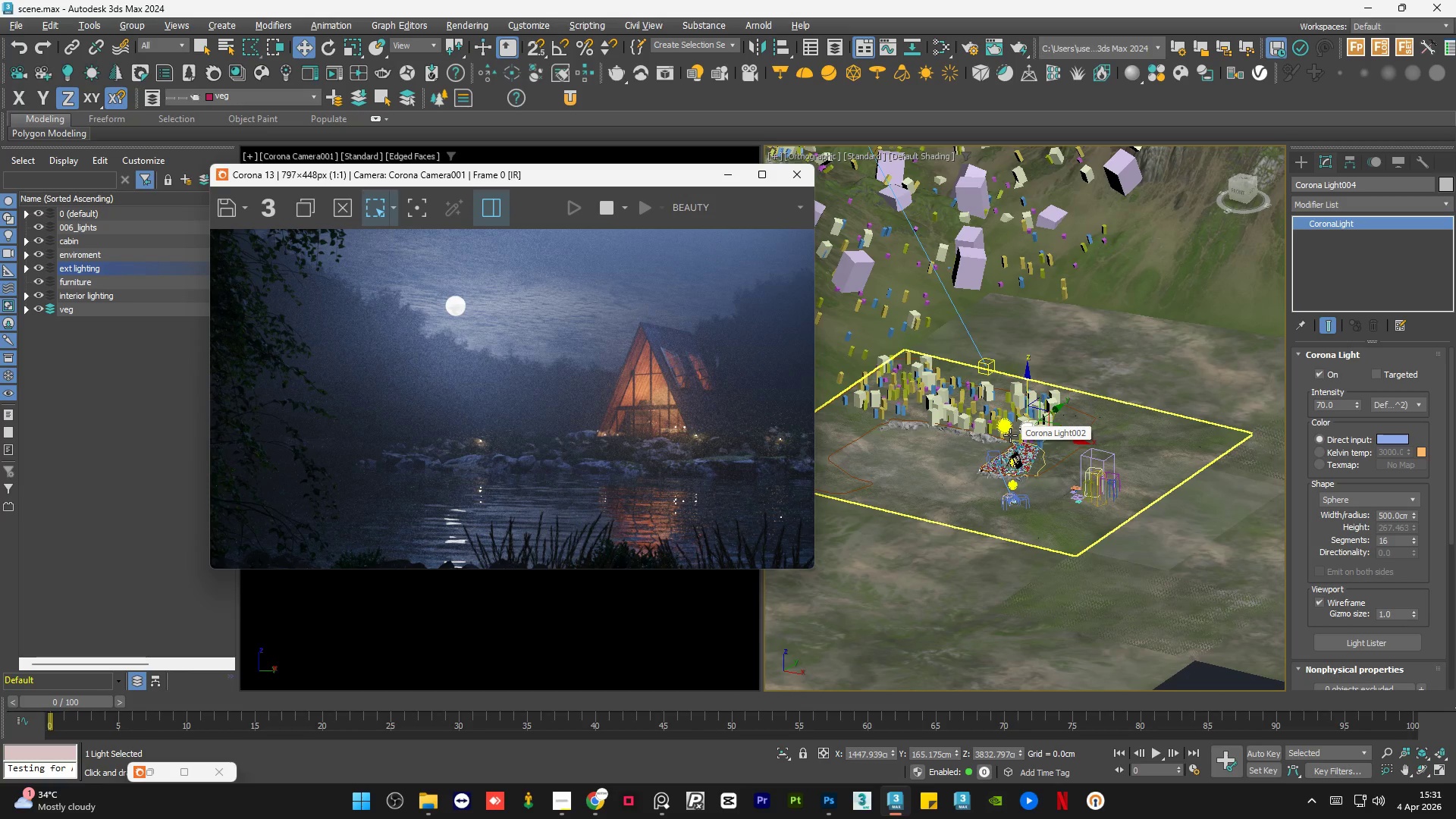 
hold_key(key=AltLeft, duration=1.44)
 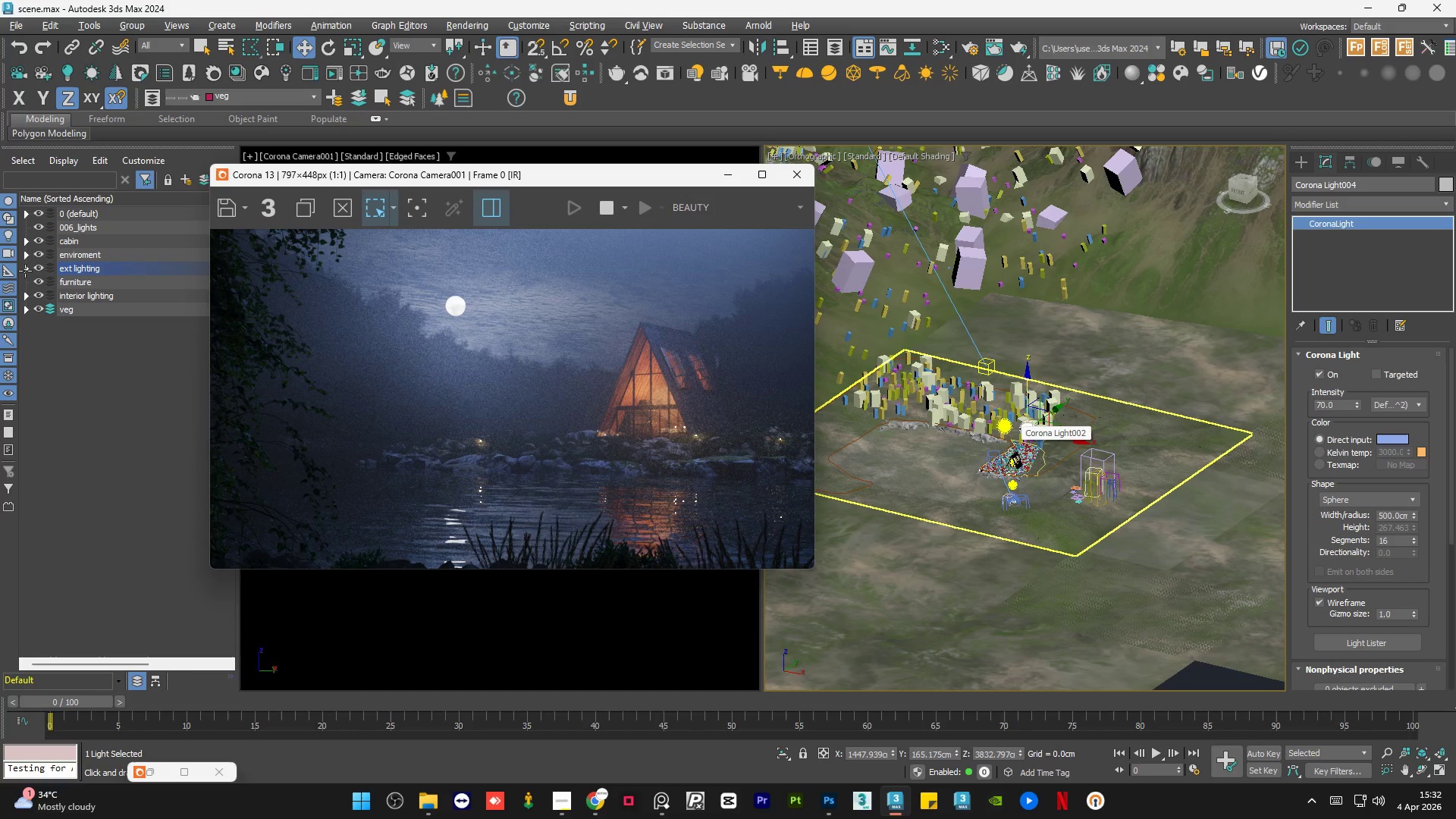 
wait(6.27)
 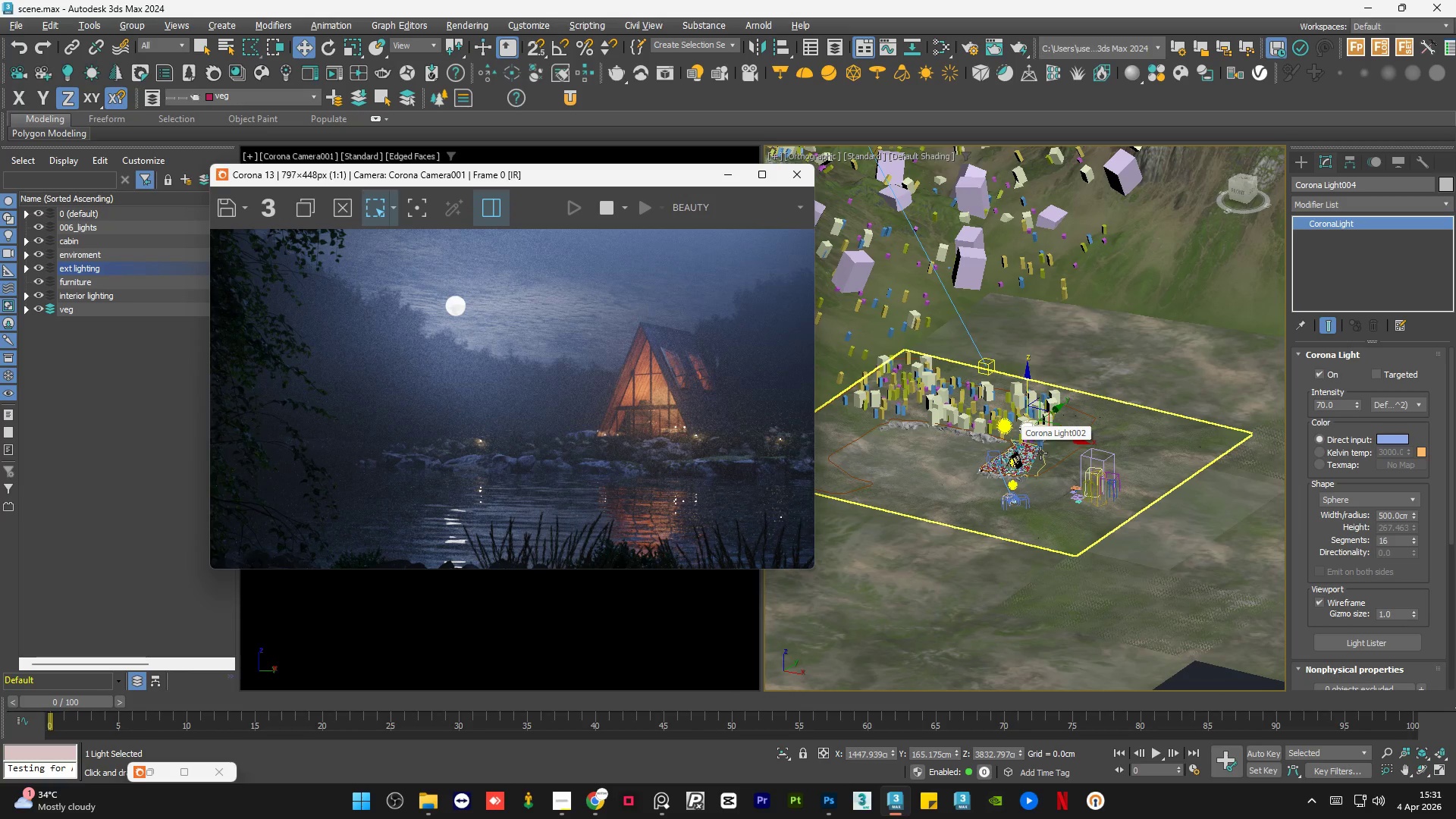 
left_click([25, 271])
 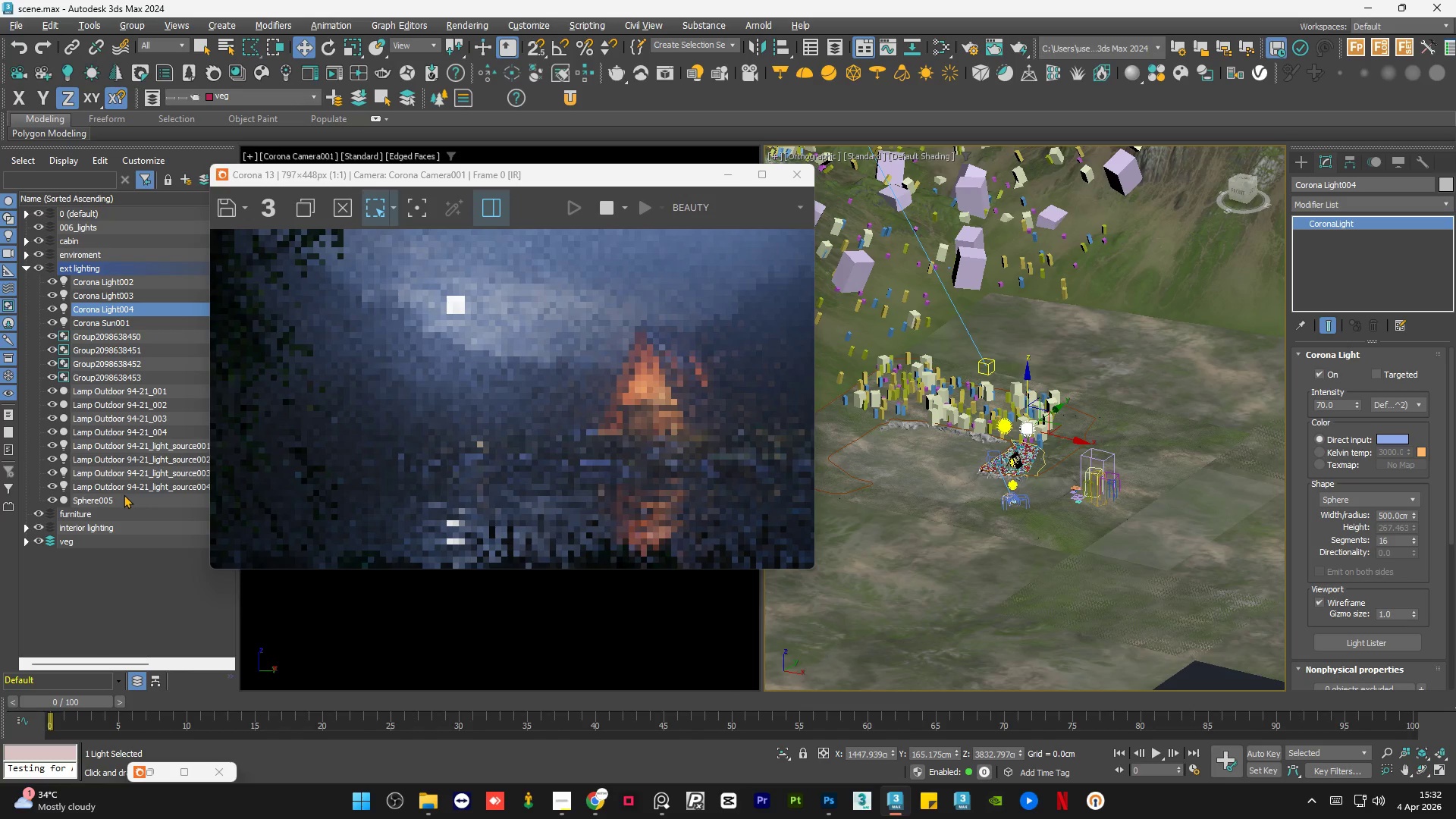 
left_click([116, 500])
 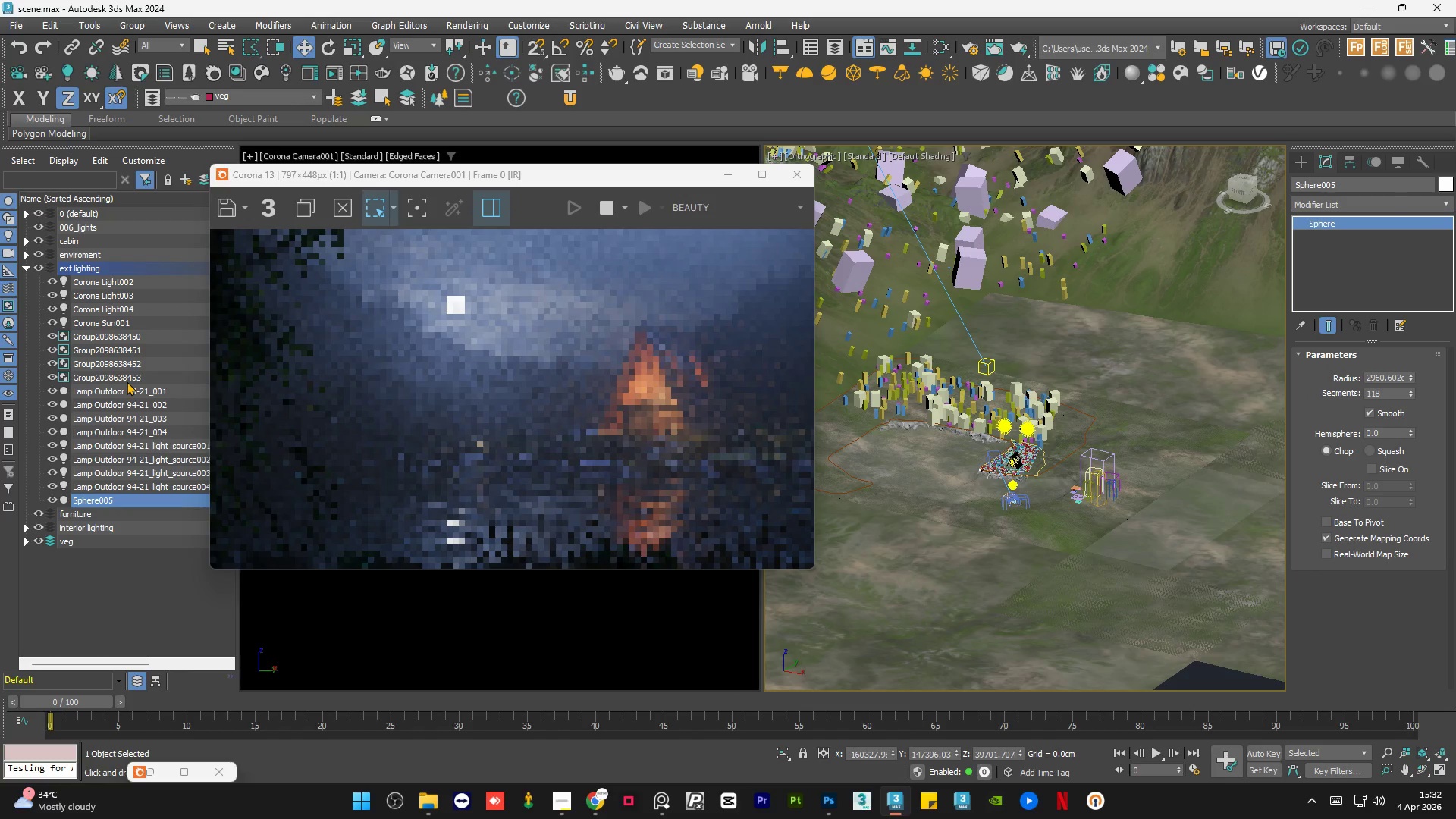 
left_click([133, 372])
 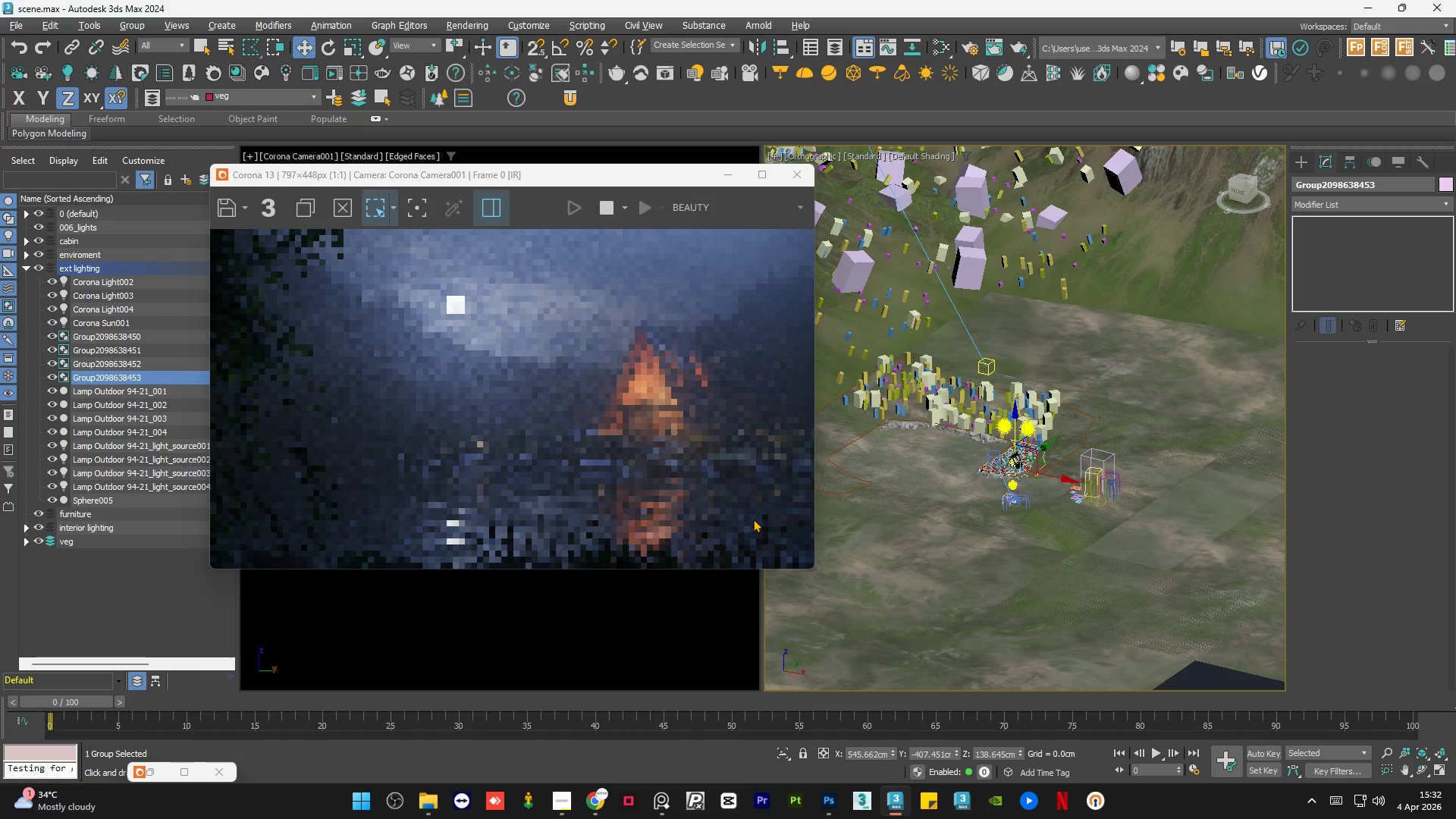 
scroll: coordinate [959, 600], scroll_direction: up, amount: 15.0
 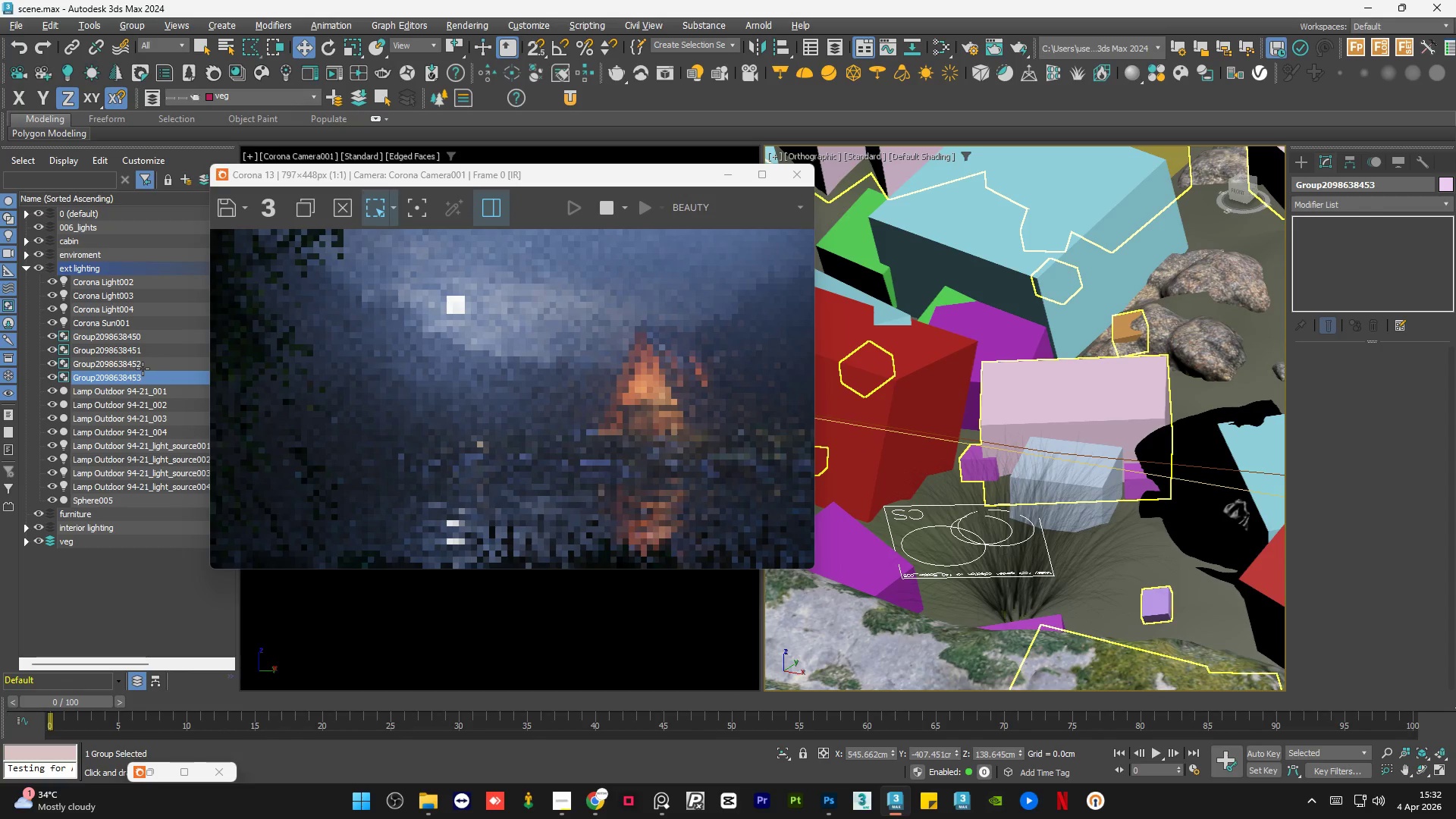 
left_click([141, 367])
 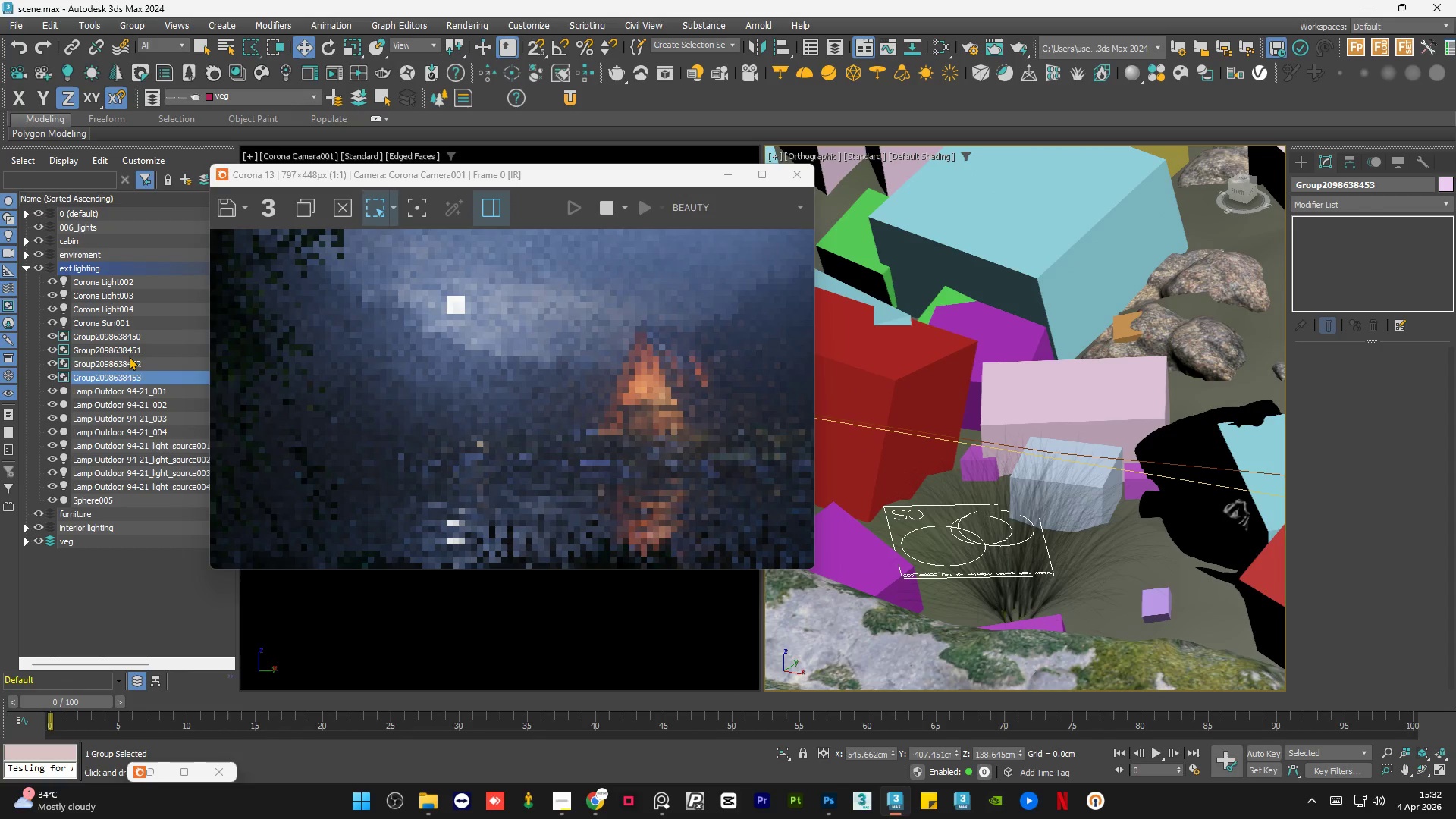 
left_click([131, 337])
 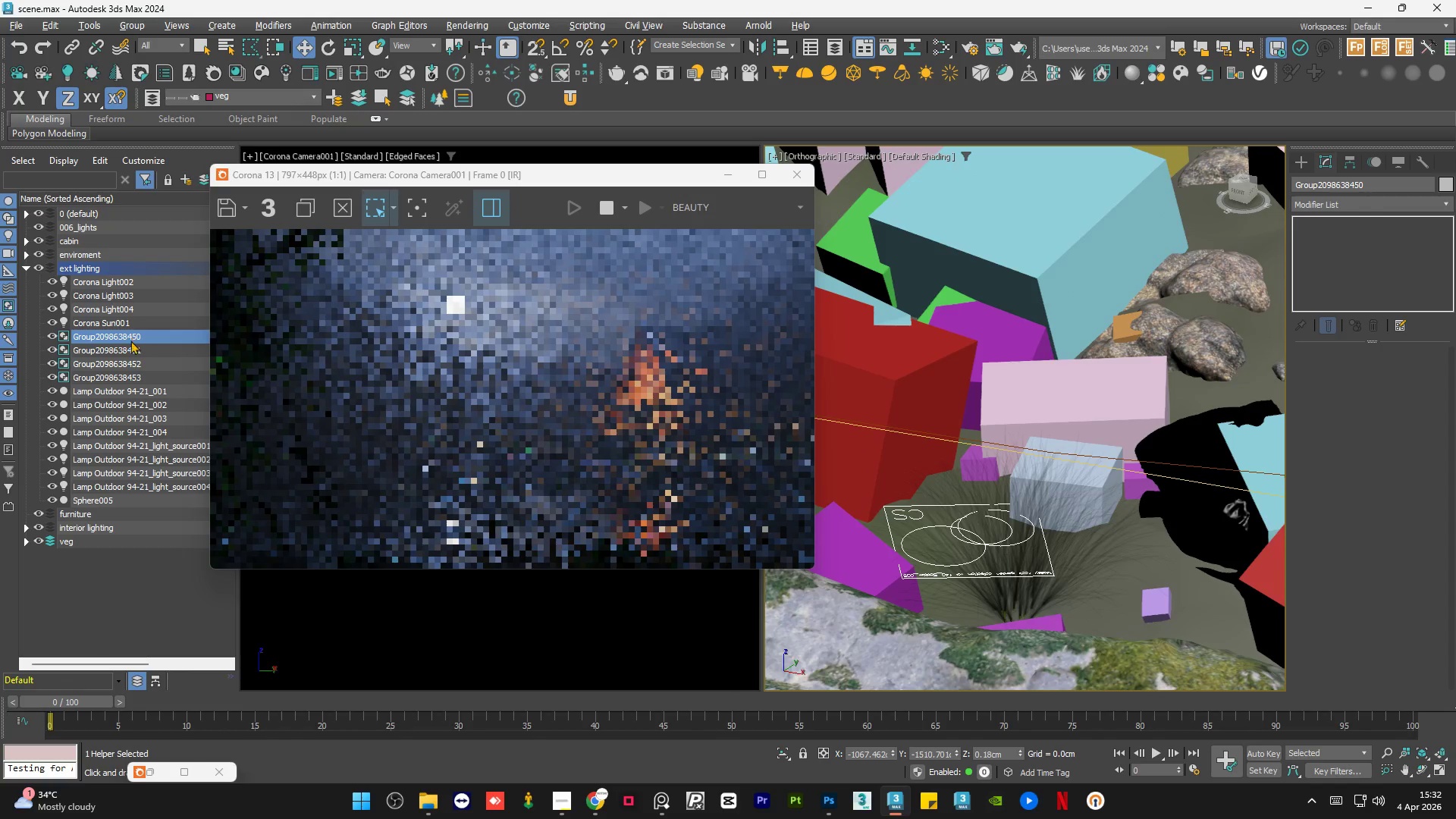 
hold_key(key=ShiftLeft, duration=0.94)
left_click([118, 375])
 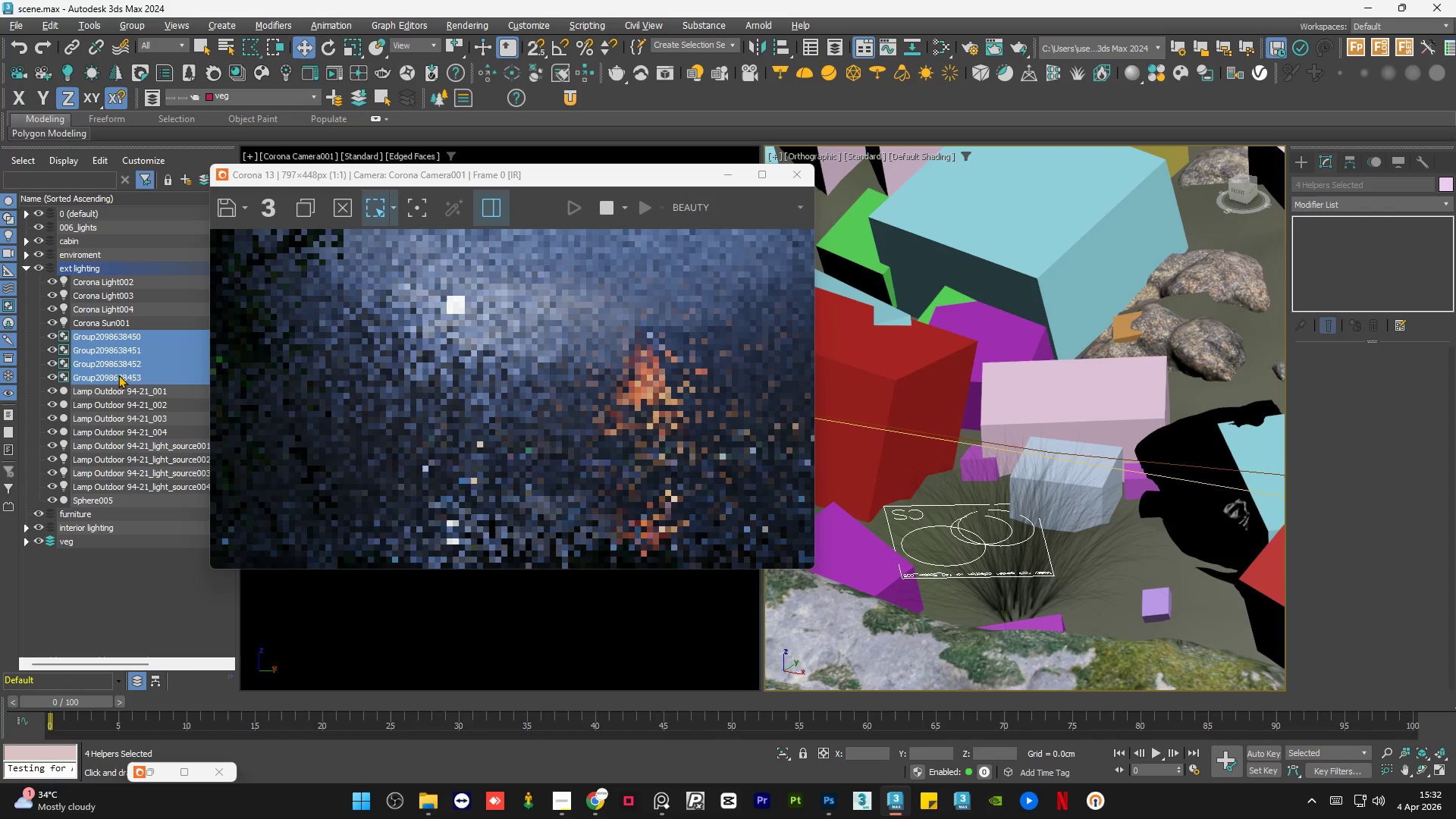 
left_click([202, 178])
 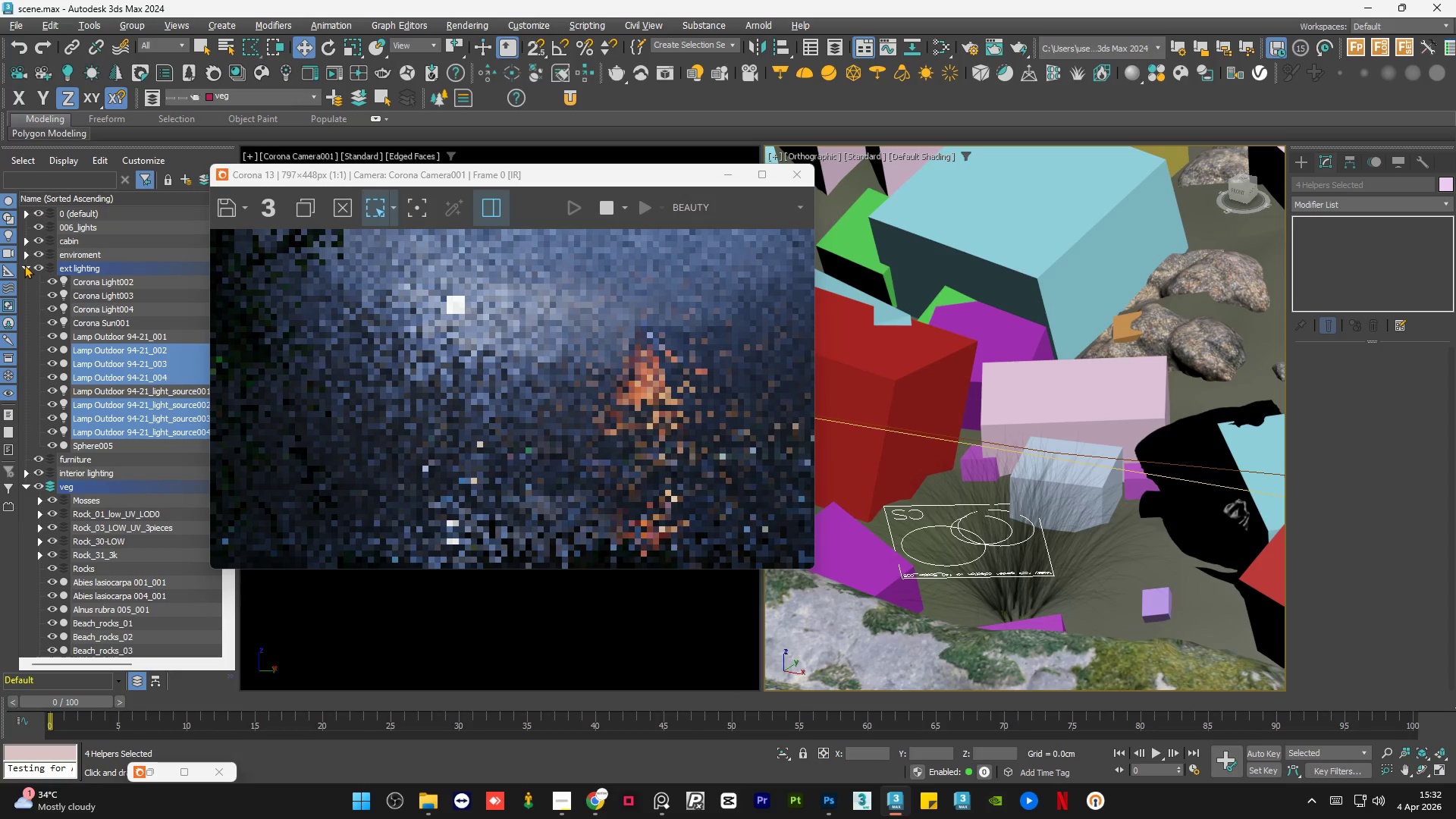 
left_click([24, 265])
 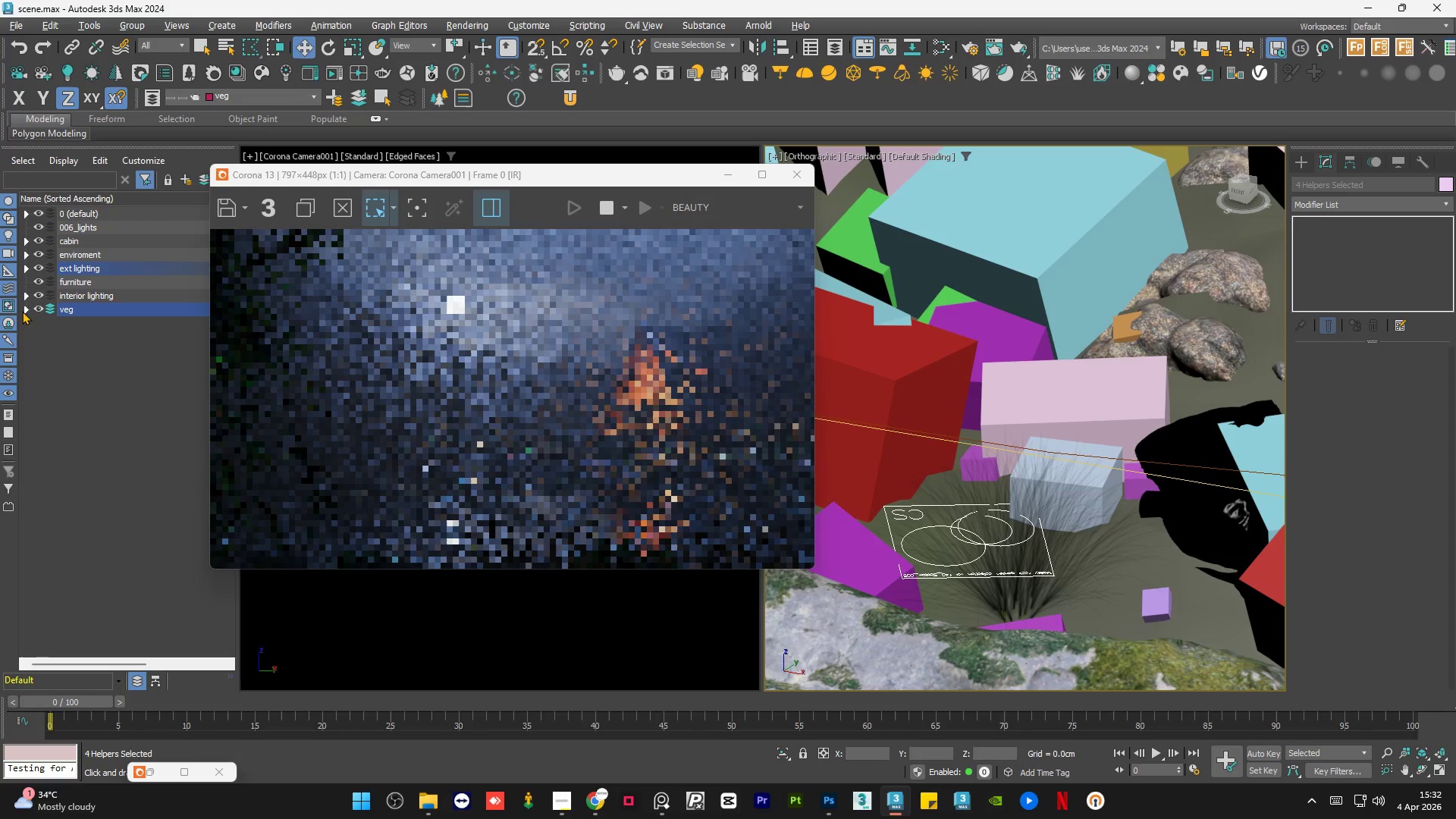 
double_click([64, 413])
 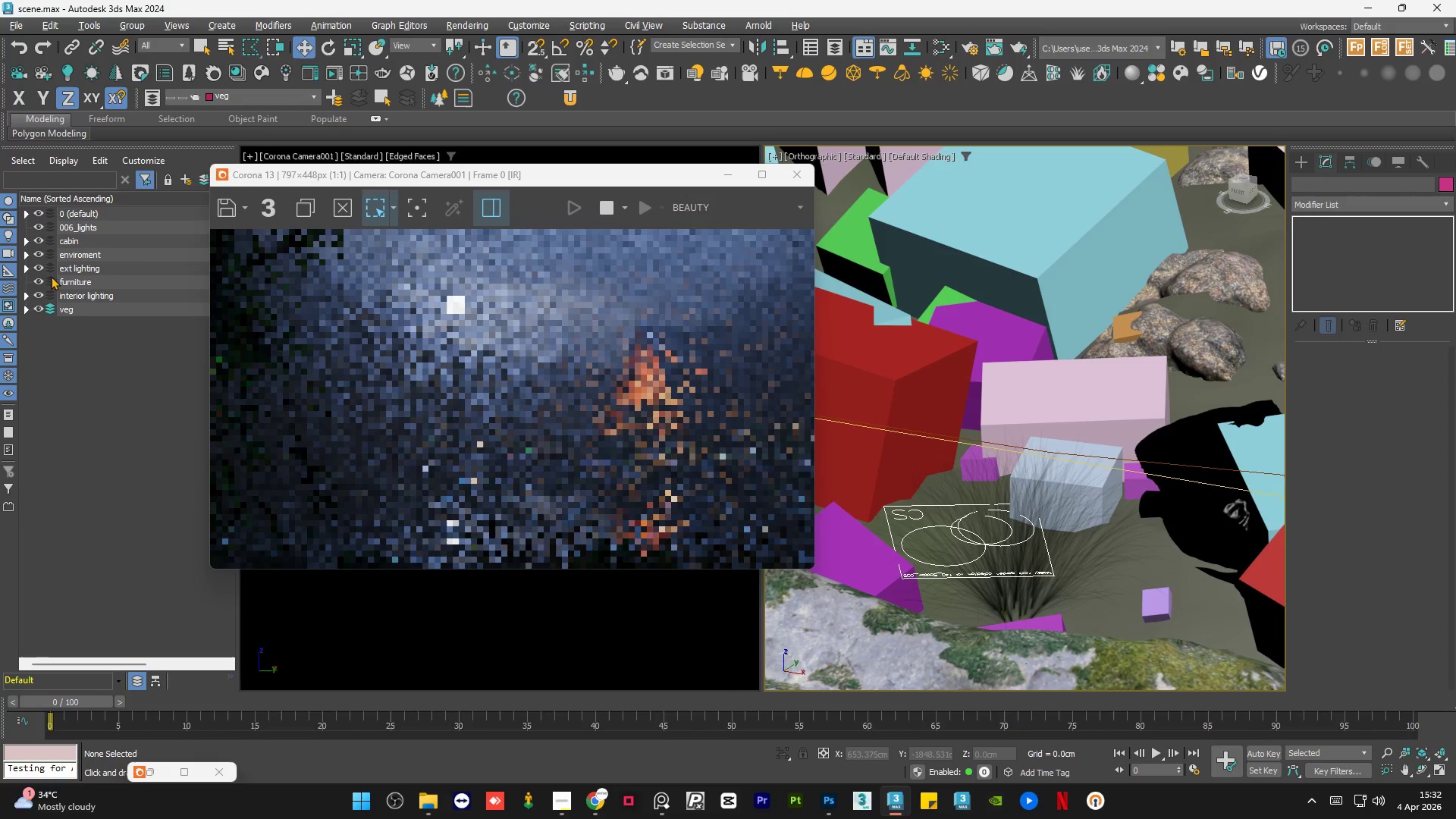 
left_click([26, 268])
 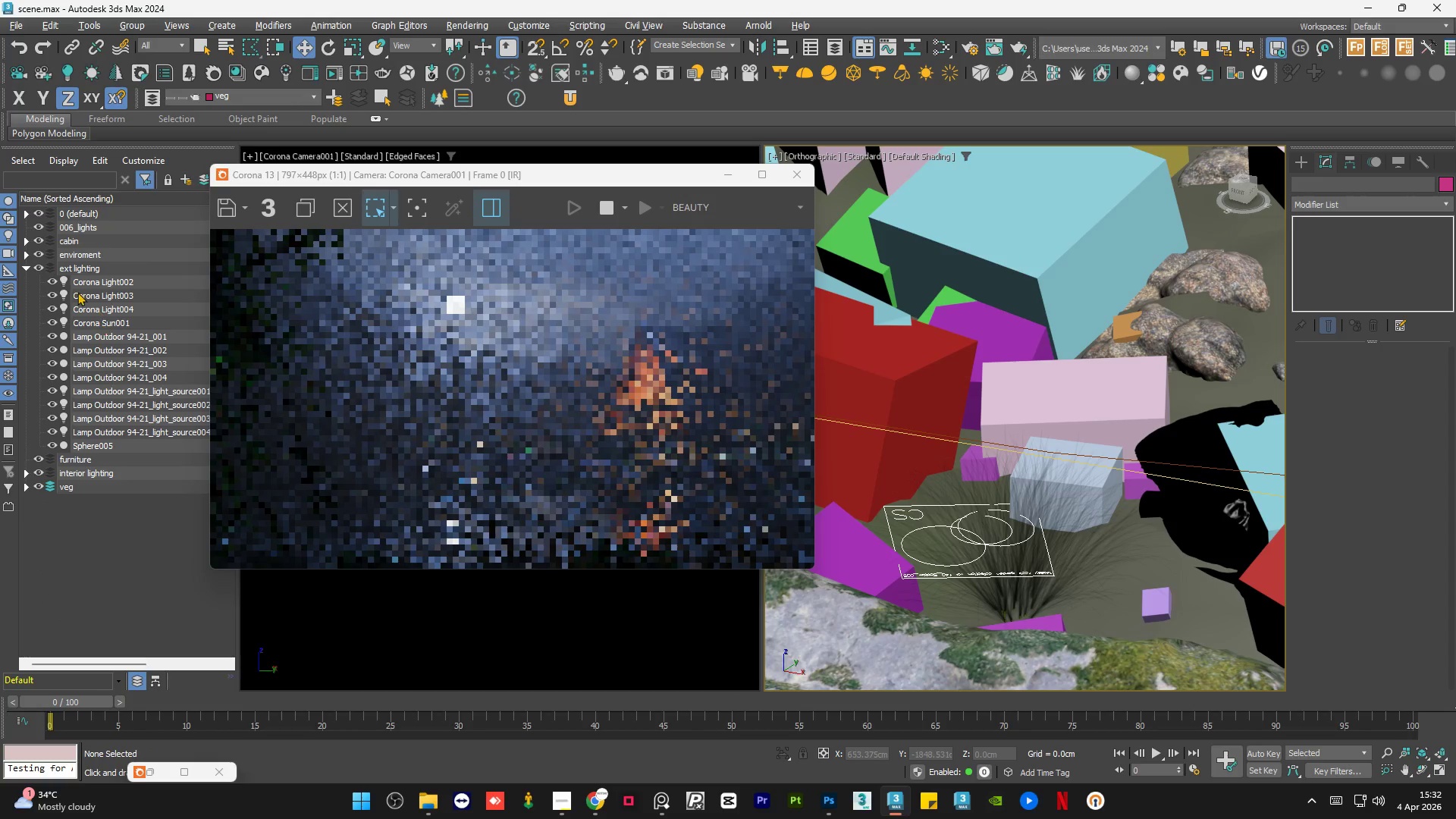 
left_click([26, 268])
 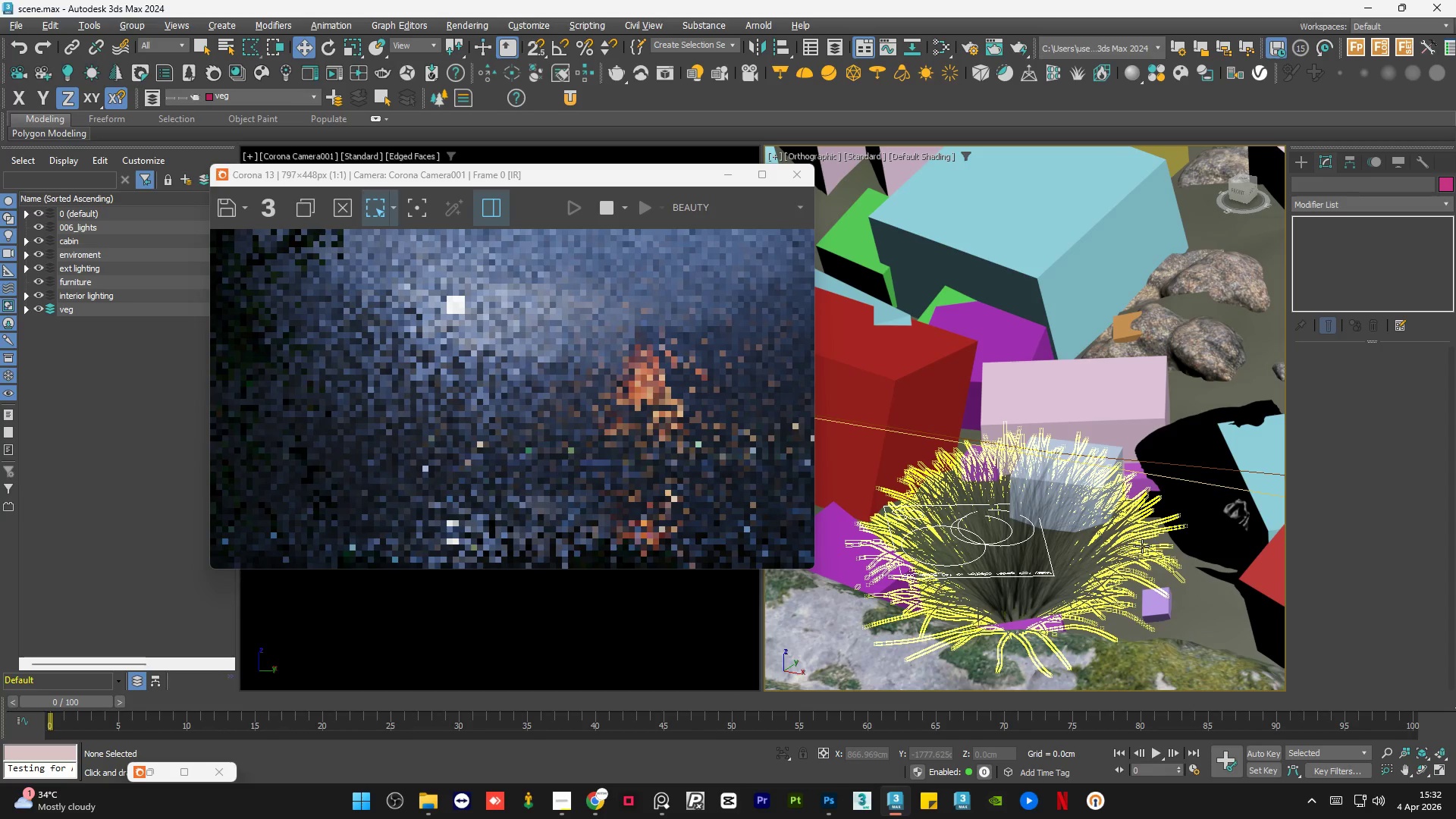 
hold_key(key=AltLeft, duration=1.38)
 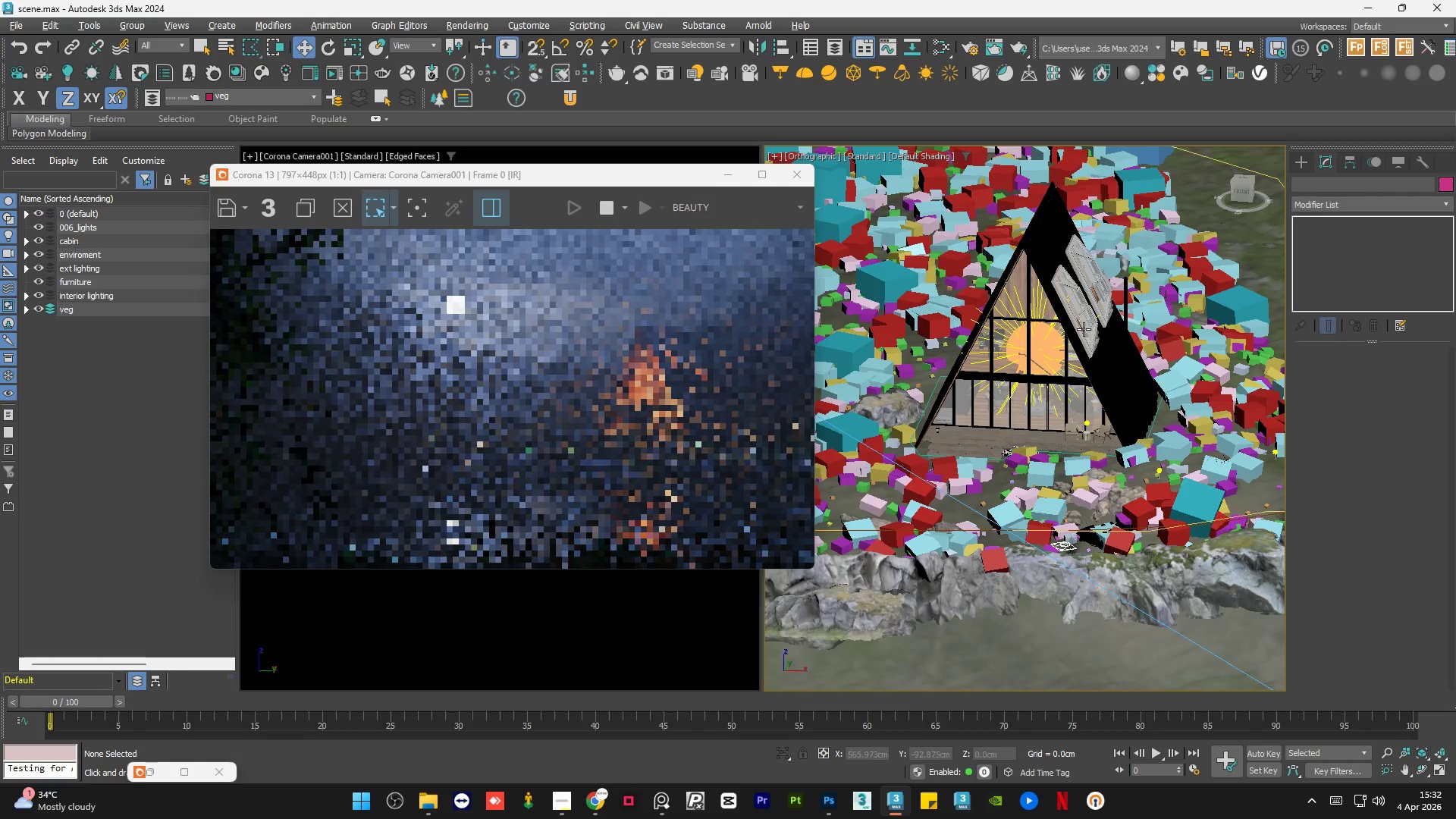 
scroll: coordinate [1063, 542], scroll_direction: down, amount: 6.0
 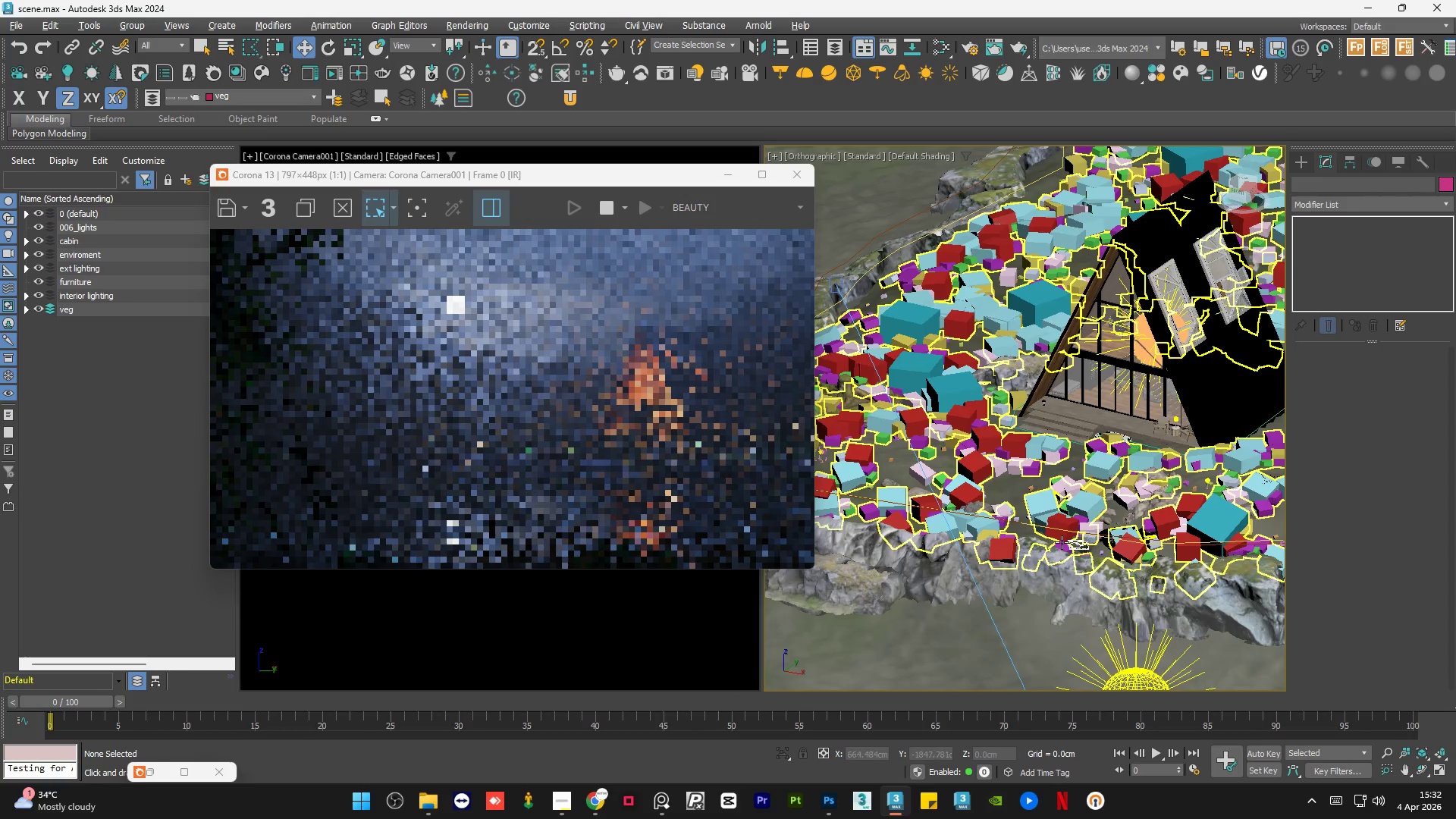 
scroll: coordinate [1084, 318], scroll_direction: up, amount: 3.0
 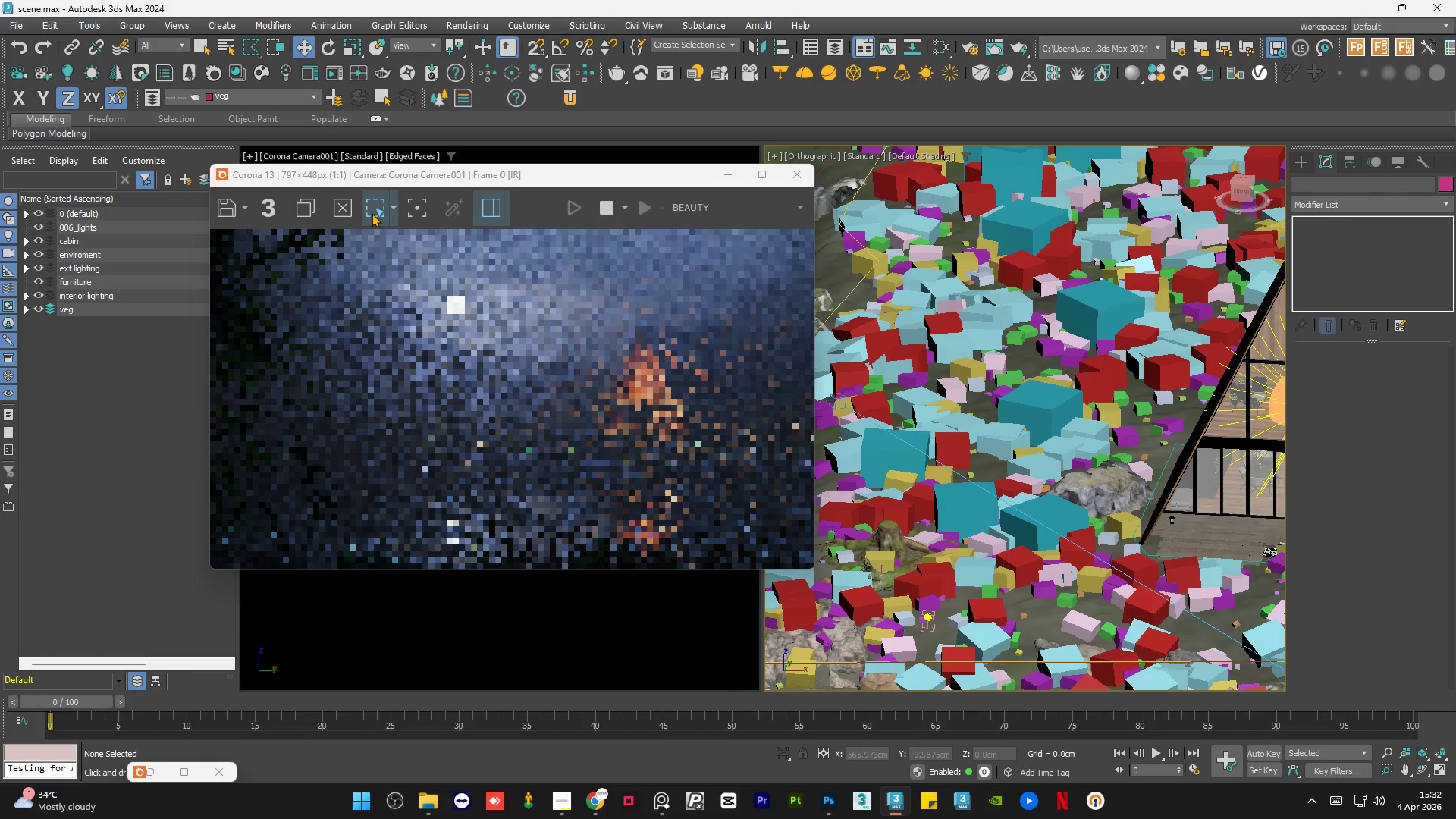 
wait(8.22)
 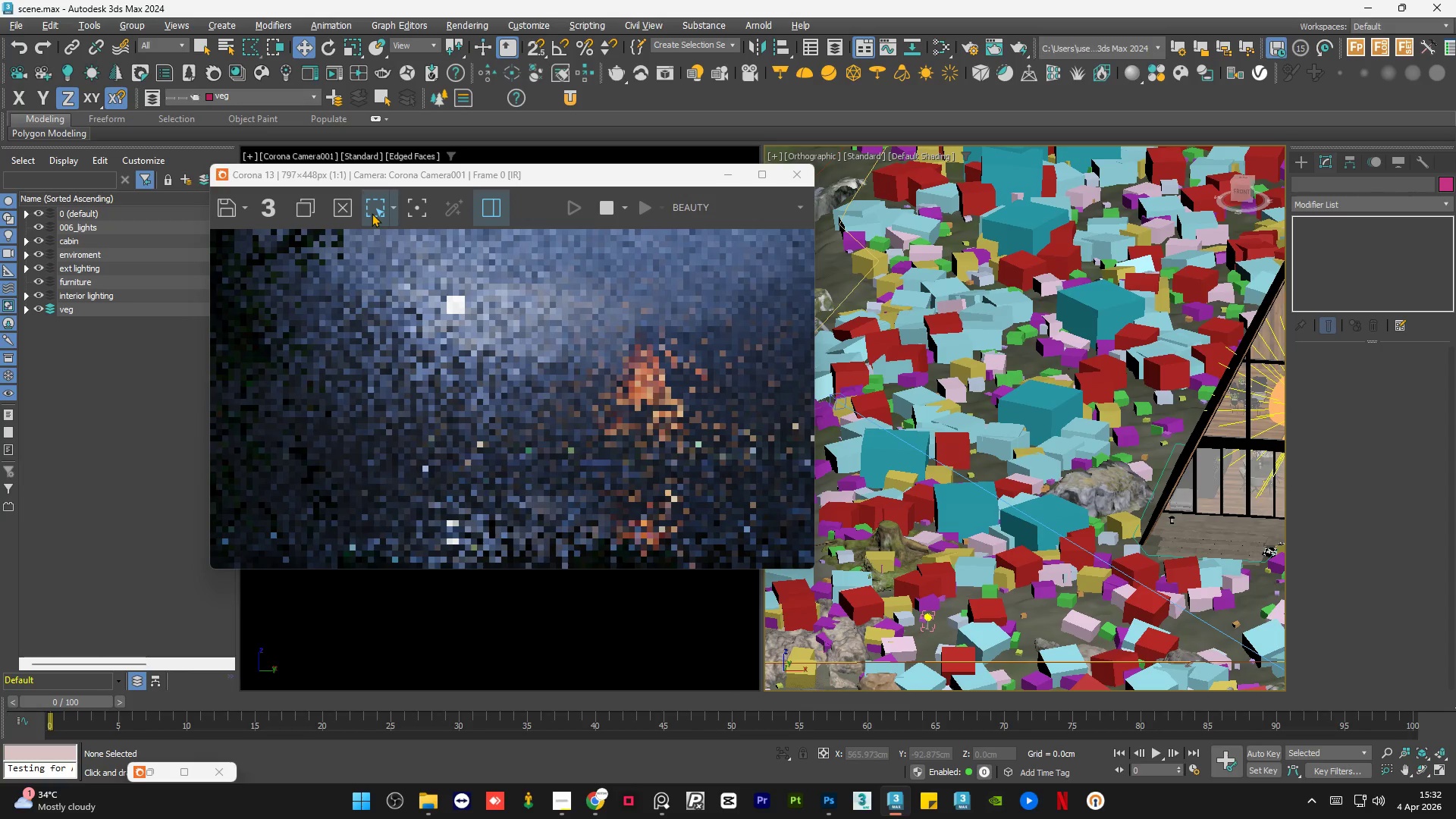 
left_click([664, 810])
 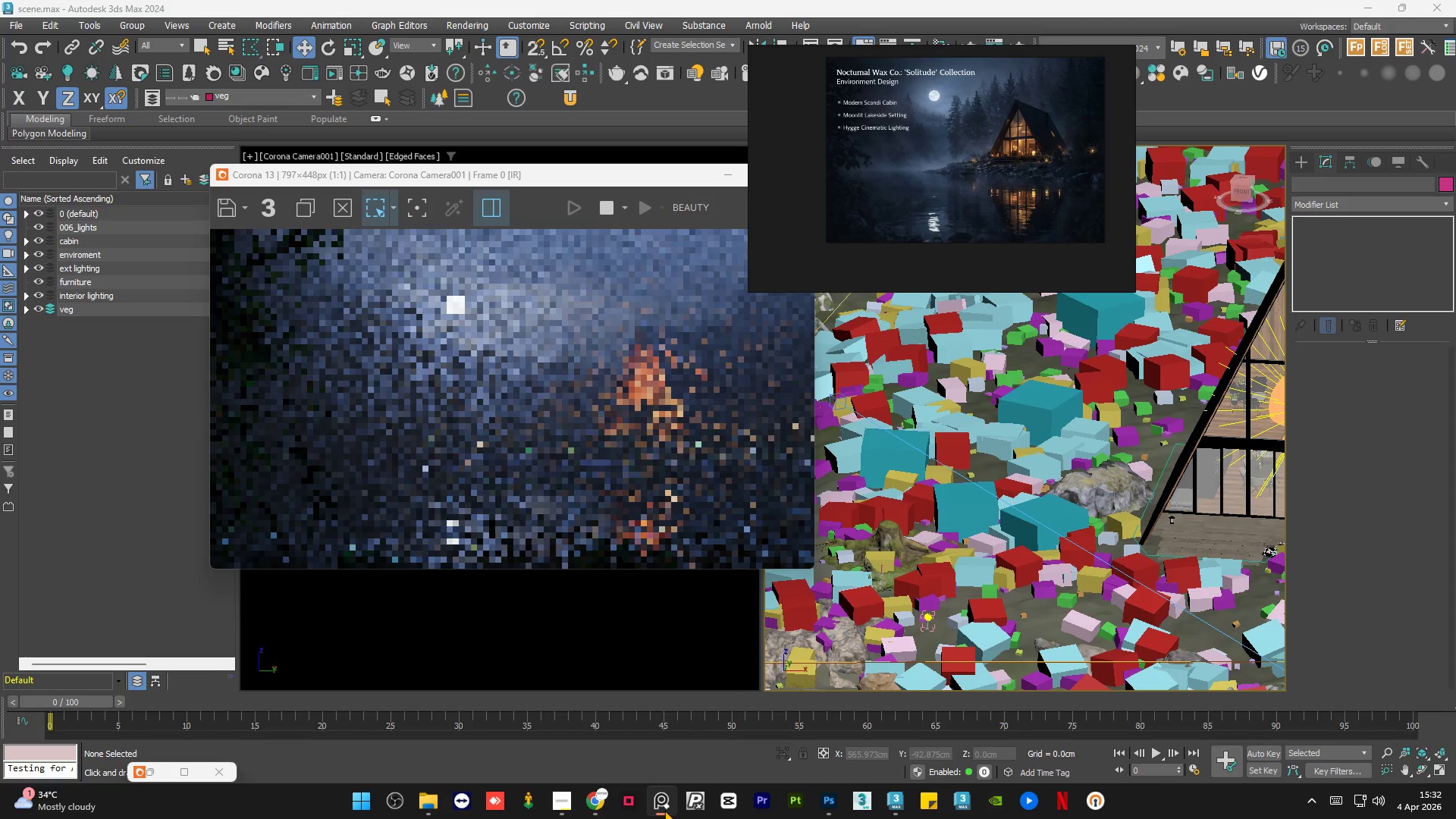 
left_click([664, 810])
 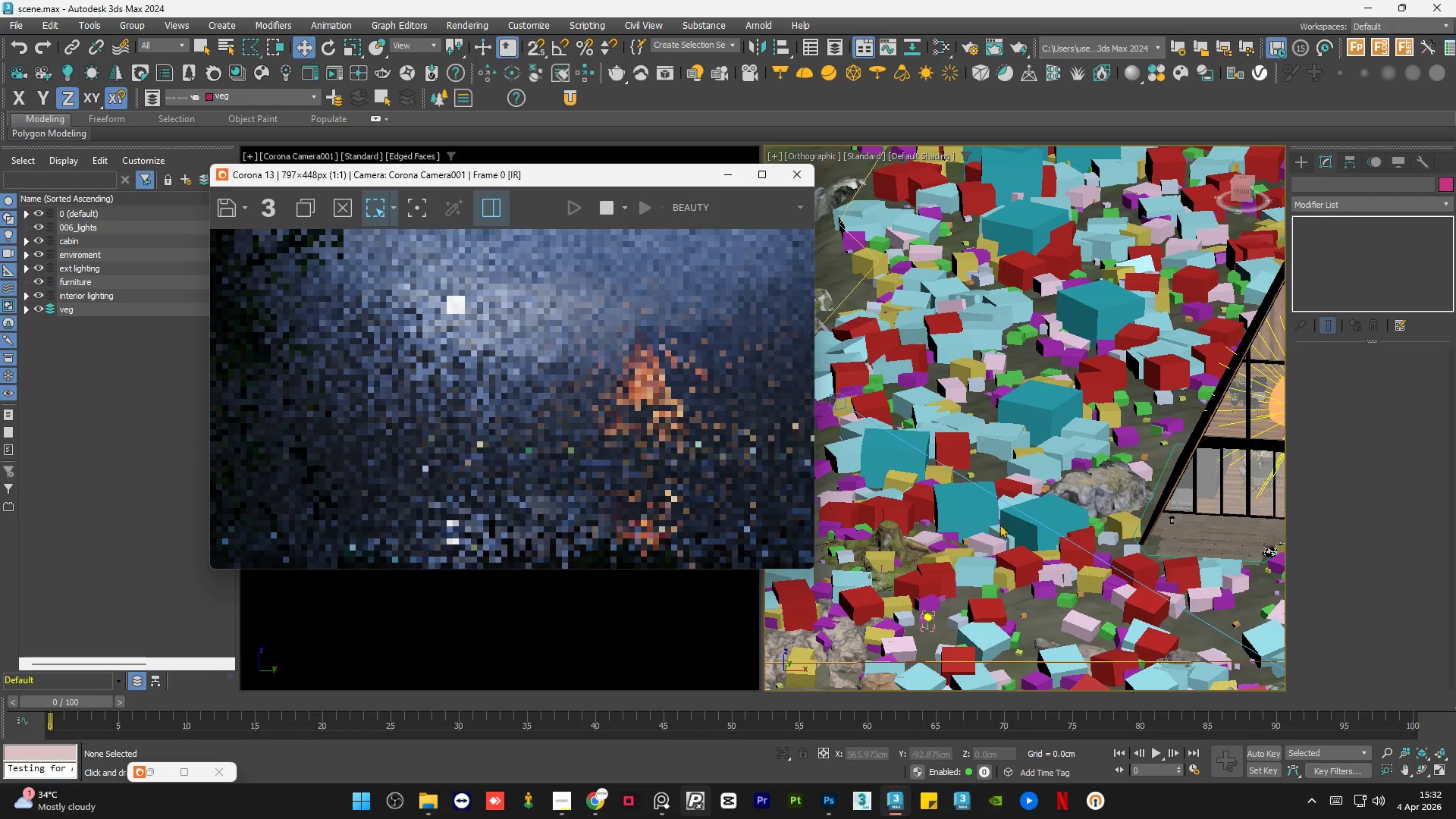 
scroll: coordinate [949, 513], scroll_direction: down, amount: 2.0
 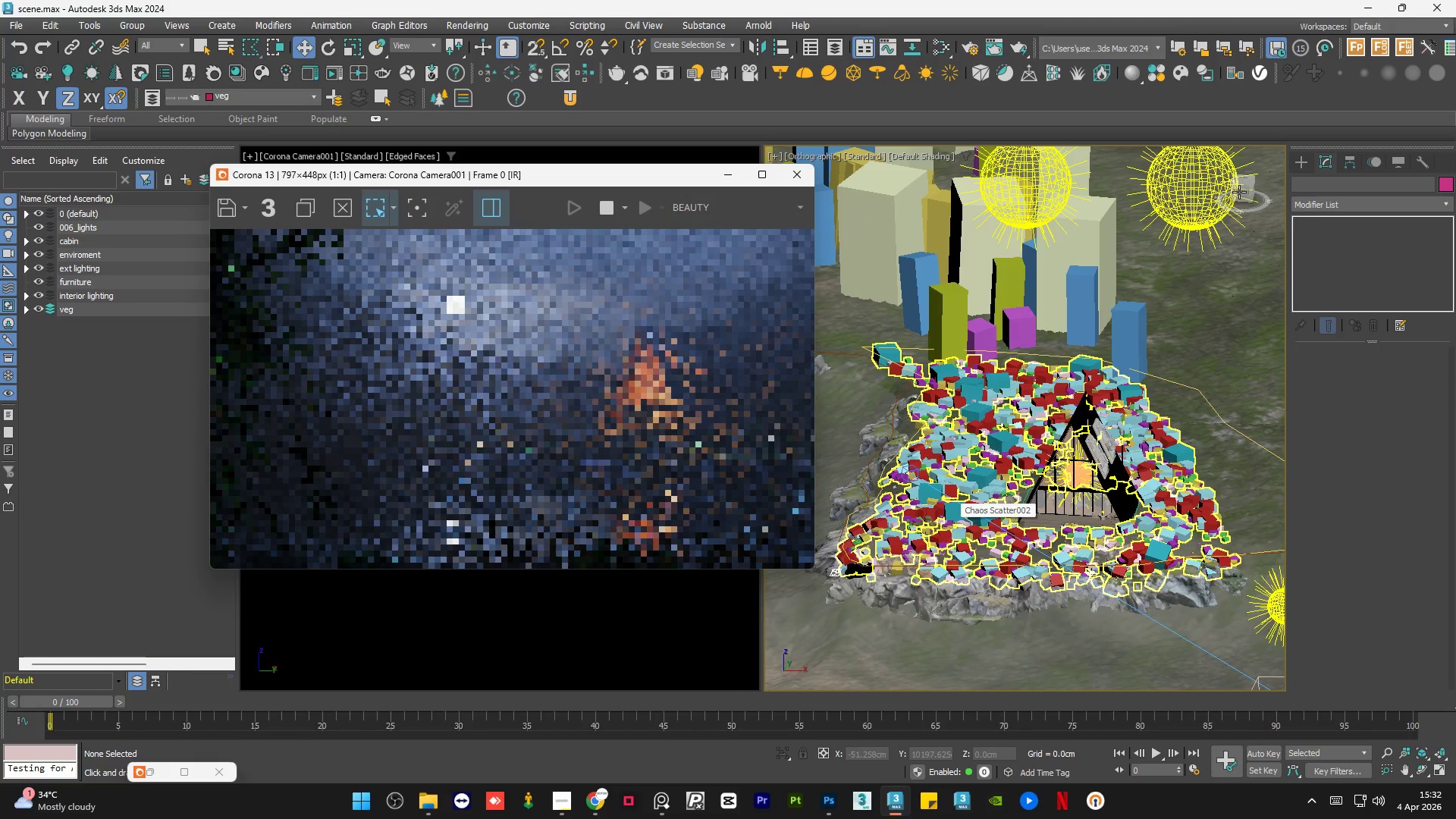 
left_click([1241, 191])
 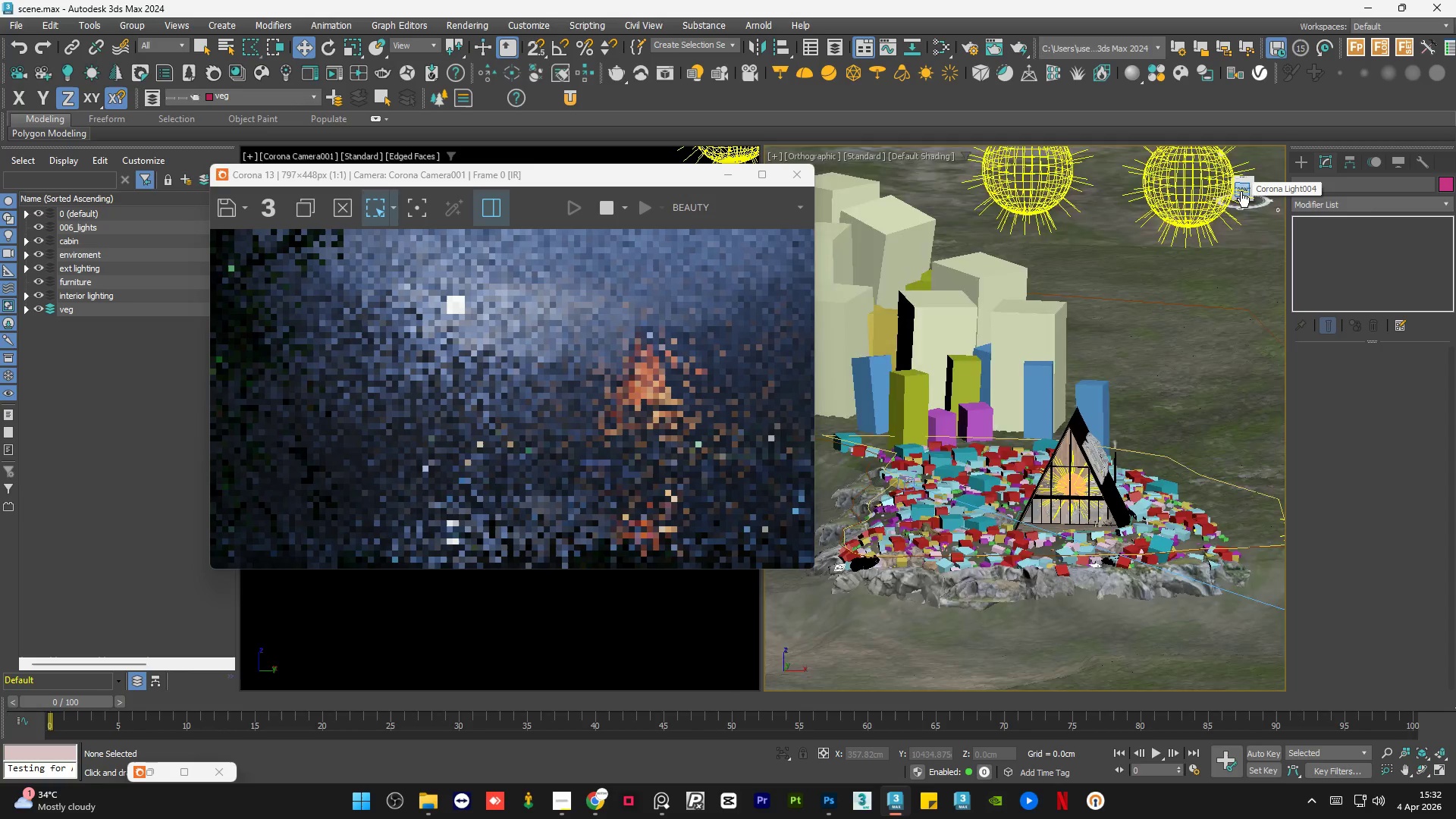 
wait(5.16)
 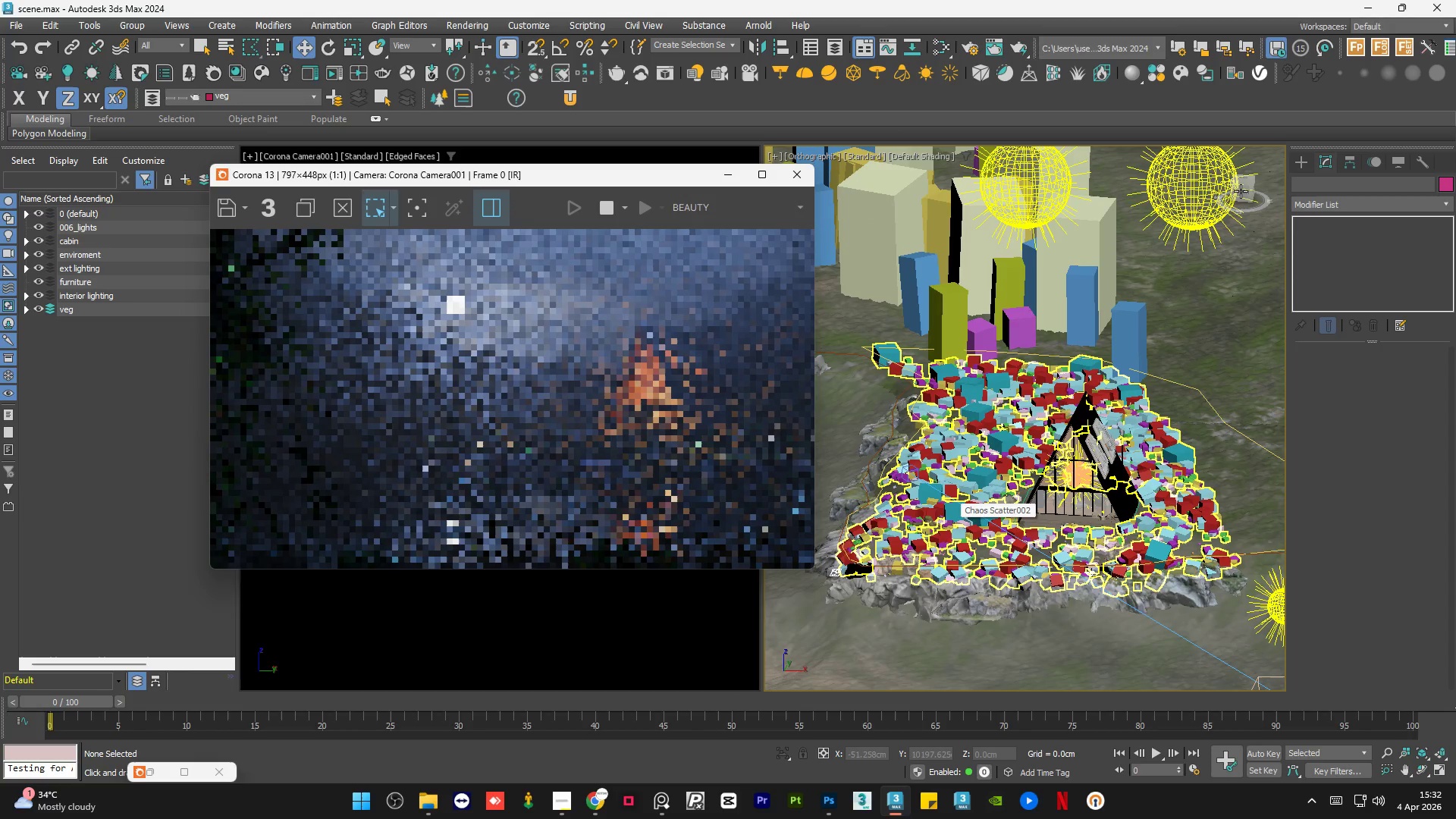 
scroll: coordinate [1059, 533], scroll_direction: up, amount: 12.0
 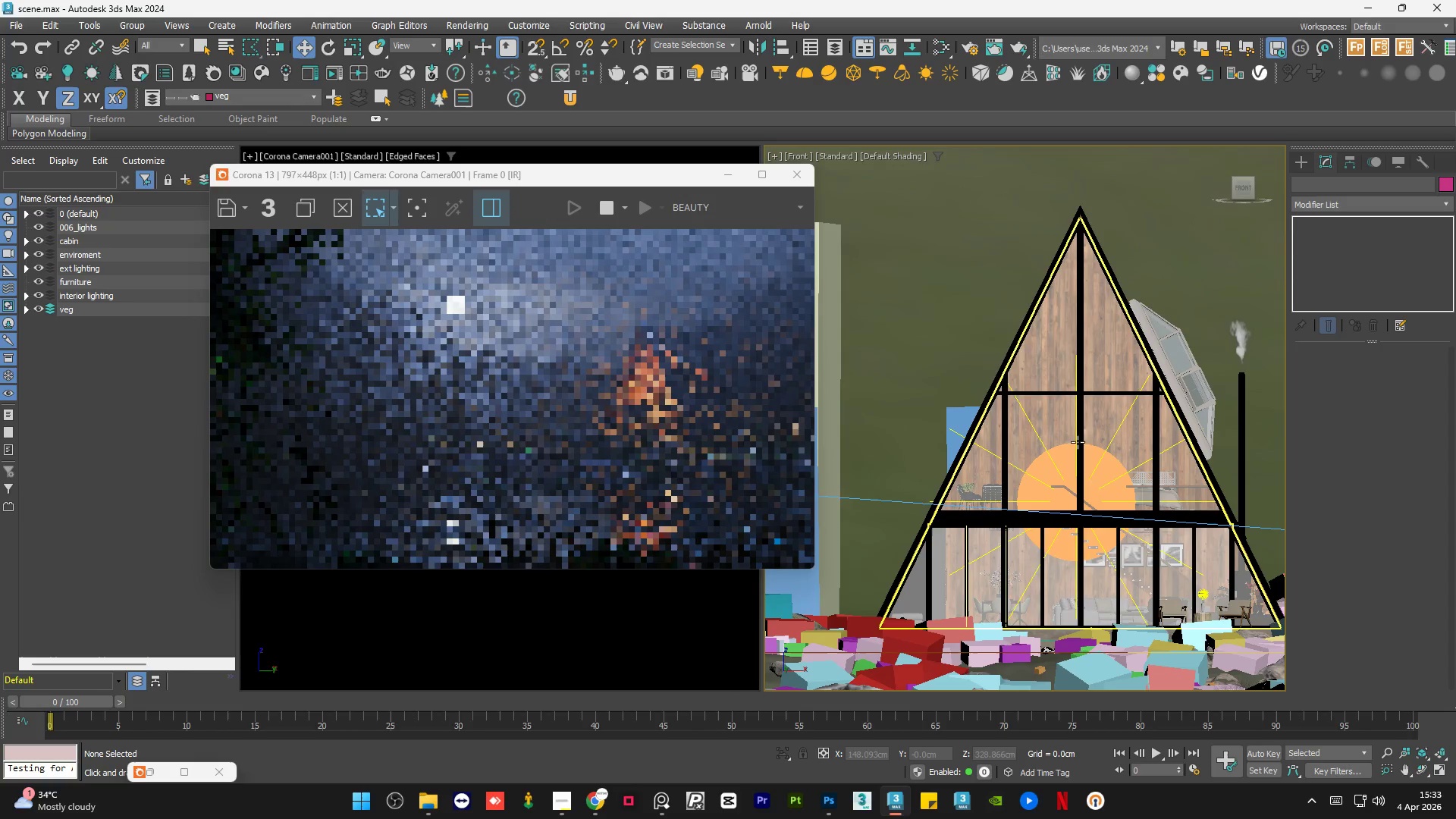 
wait(5.55)
 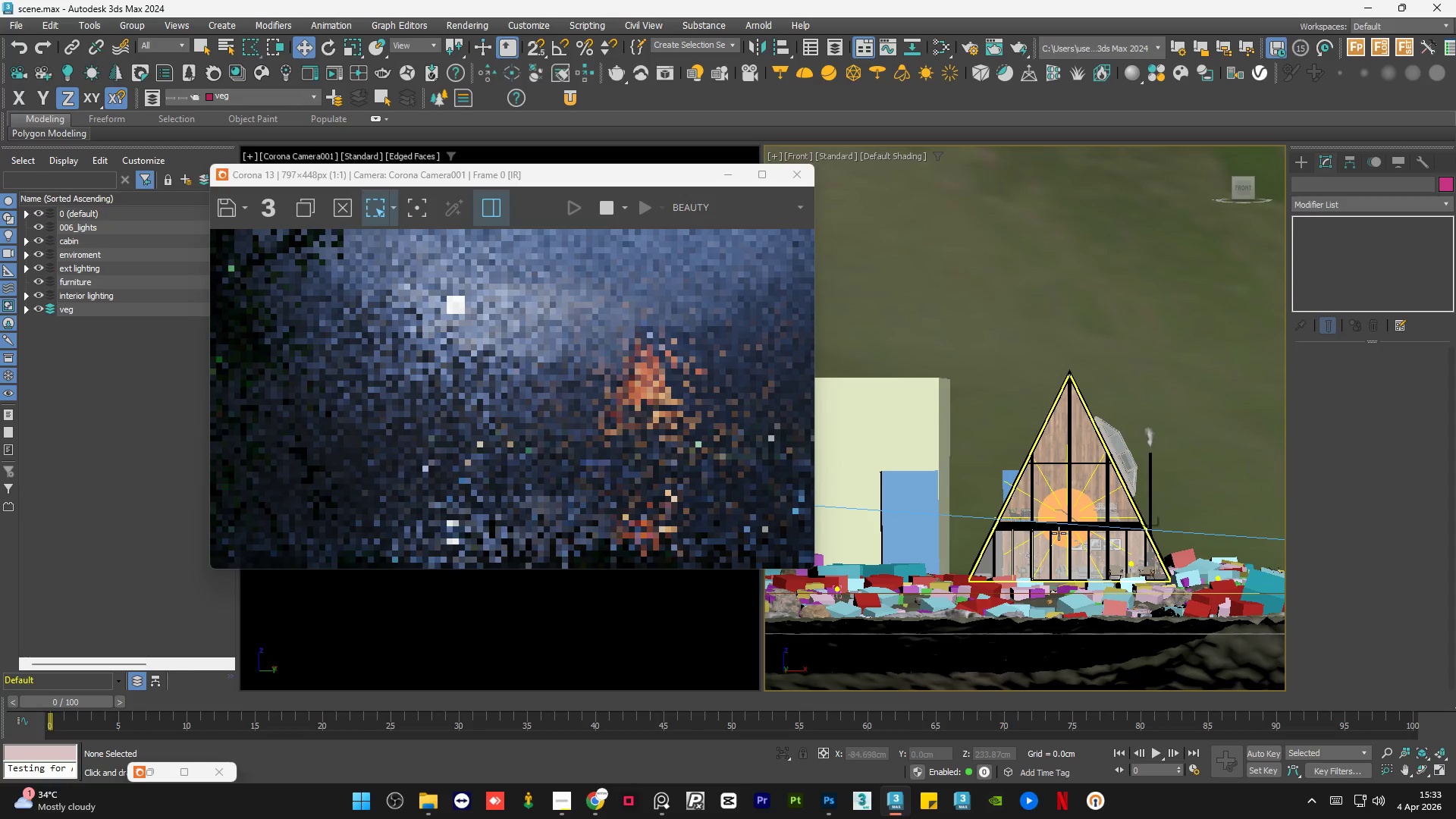 
left_click([952, 428])
 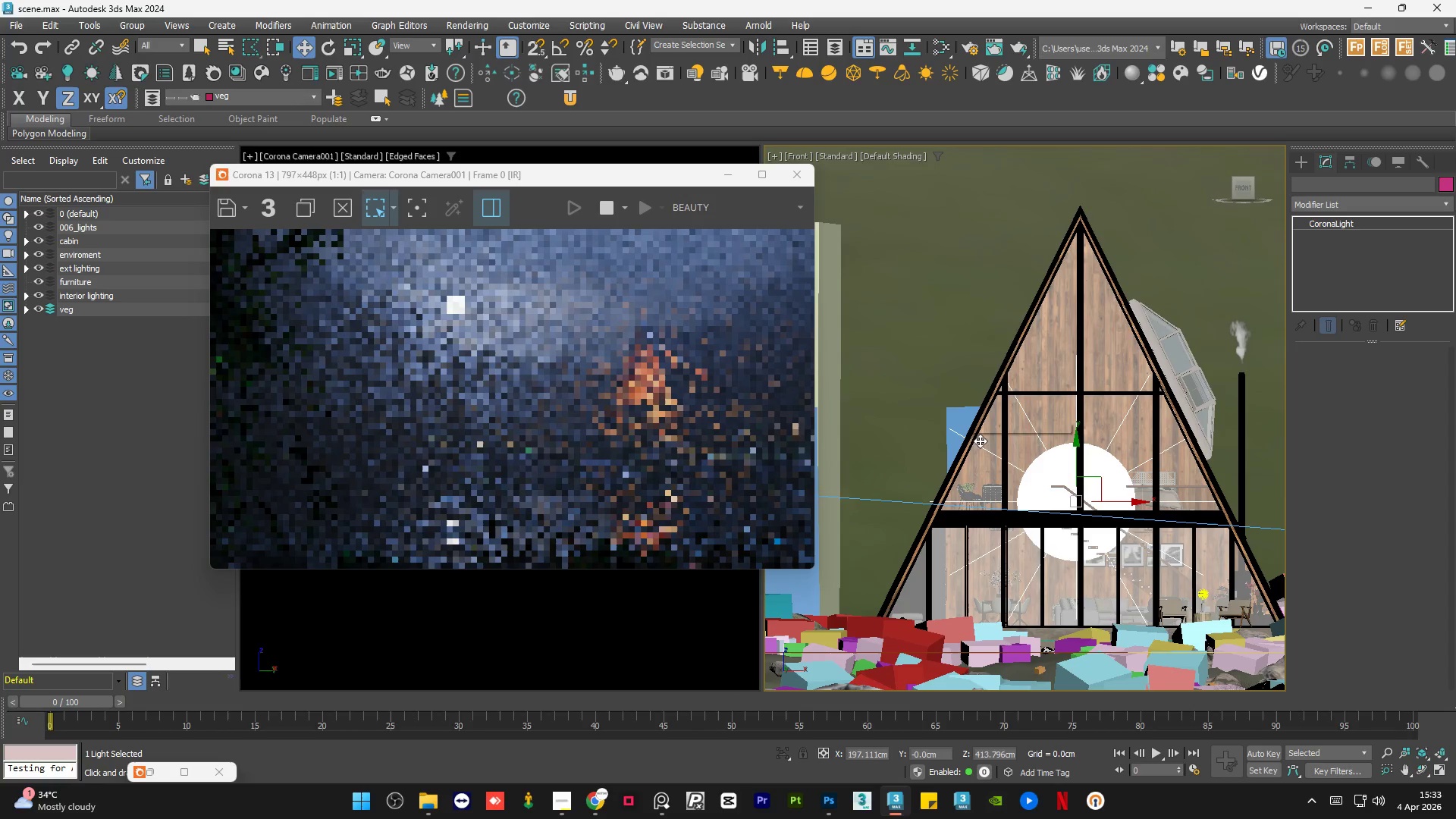 
key(R)
 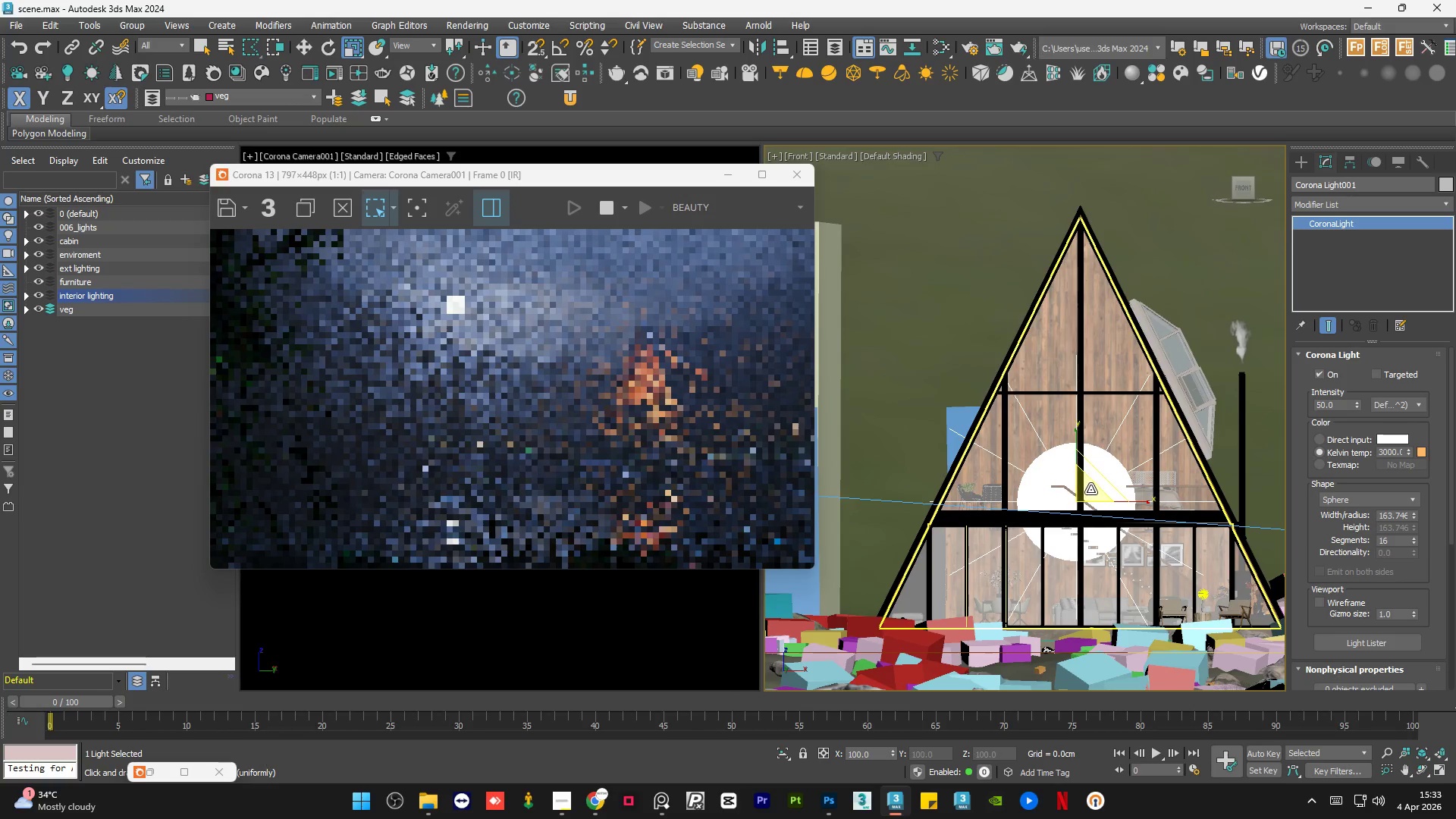 
left_click_drag(start_coordinate=[1088, 488], to_coordinate=[1108, 600])
 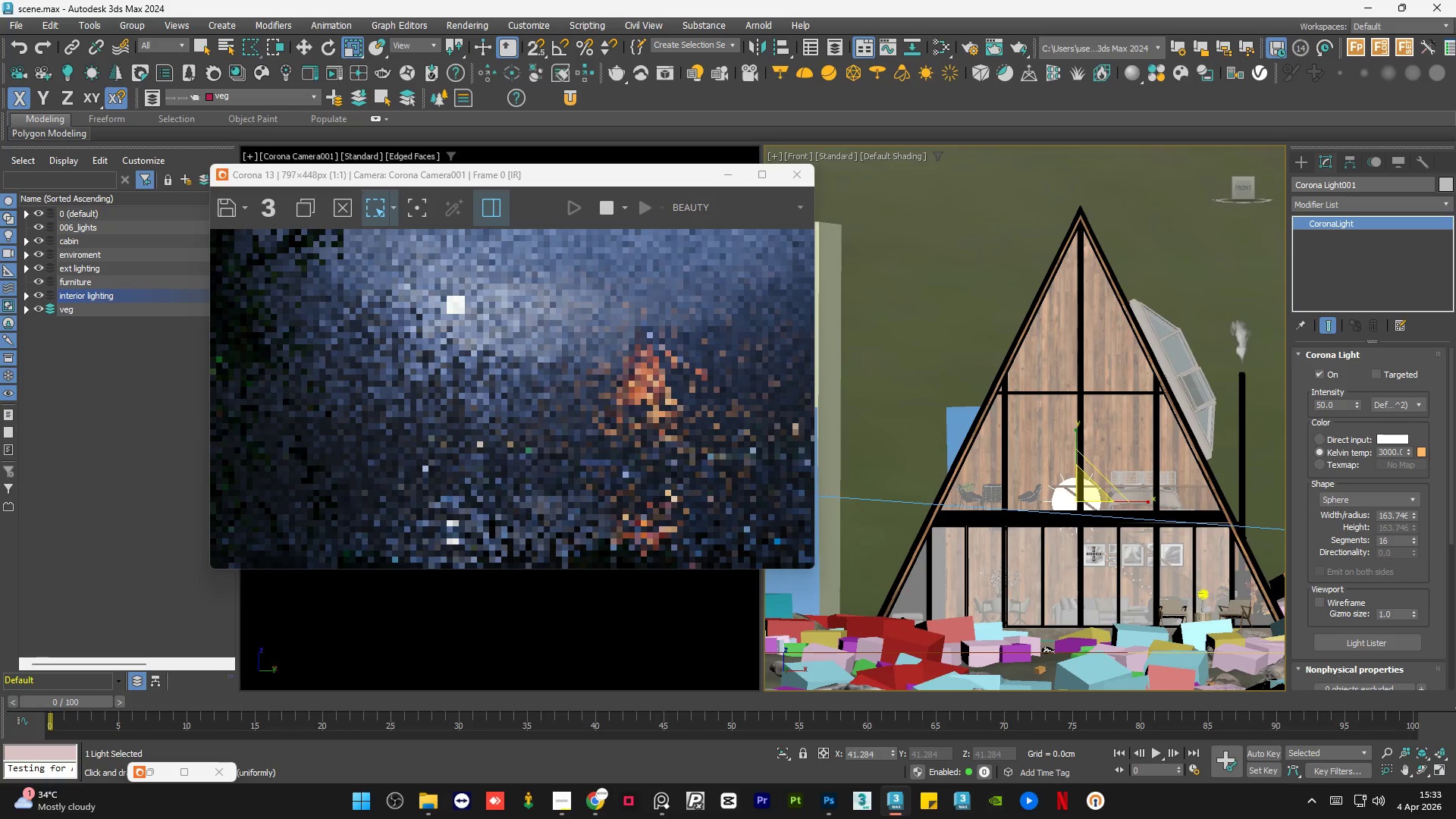 
key(W)
 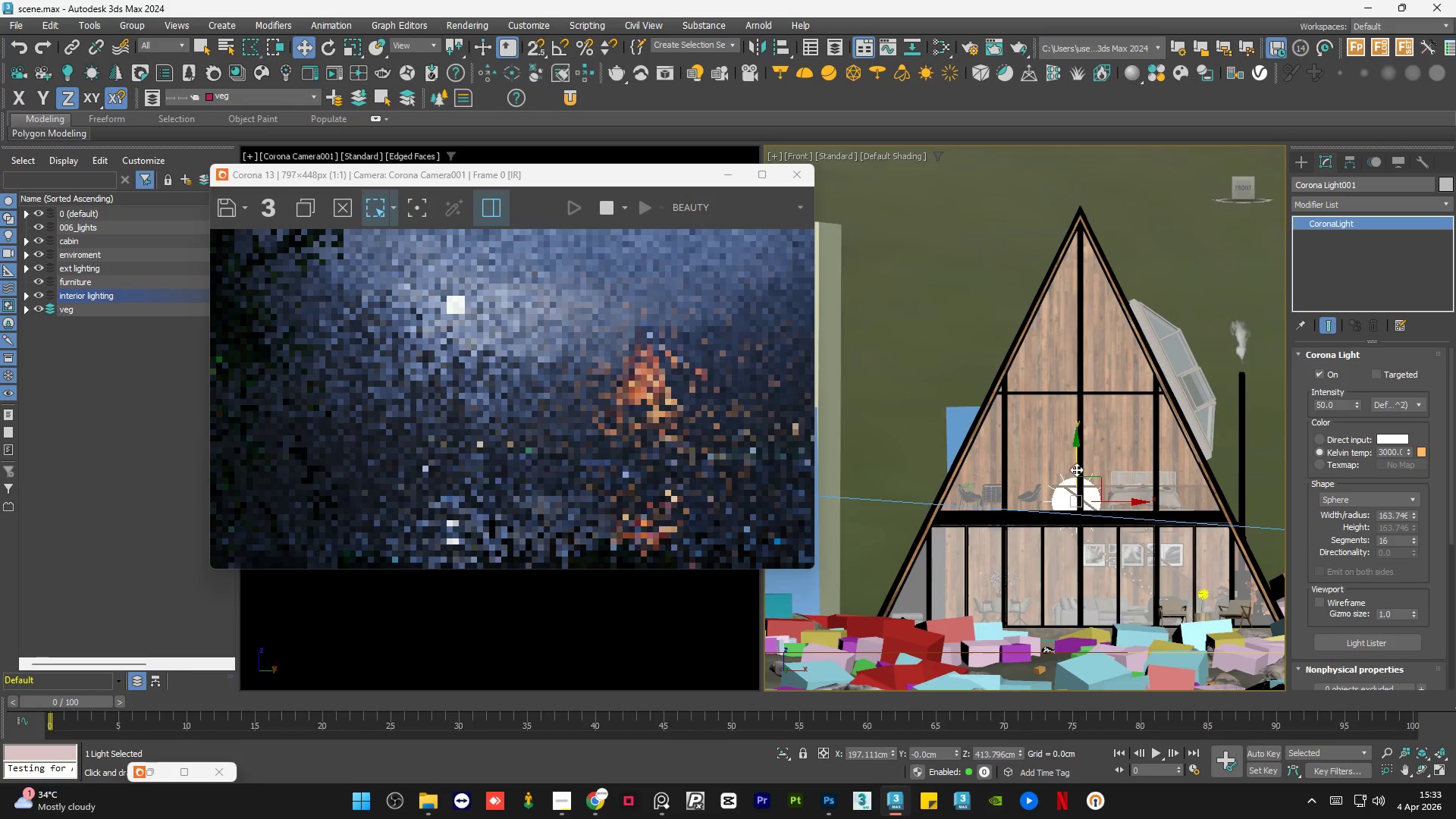 
left_click_drag(start_coordinate=[1076, 466], to_coordinate=[1087, 517])
 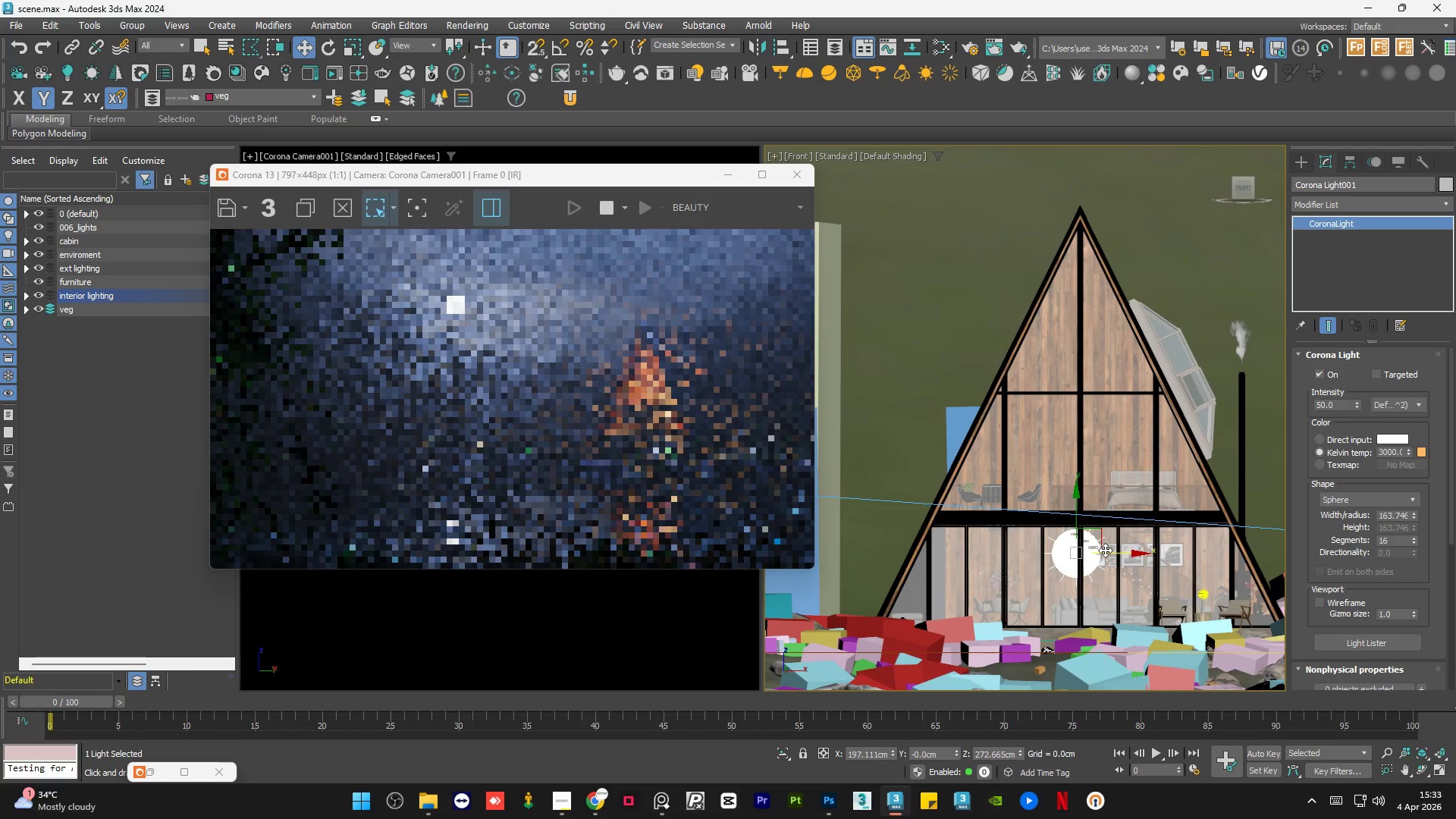 
left_click_drag(start_coordinate=[1106, 550], to_coordinate=[1197, 562])
 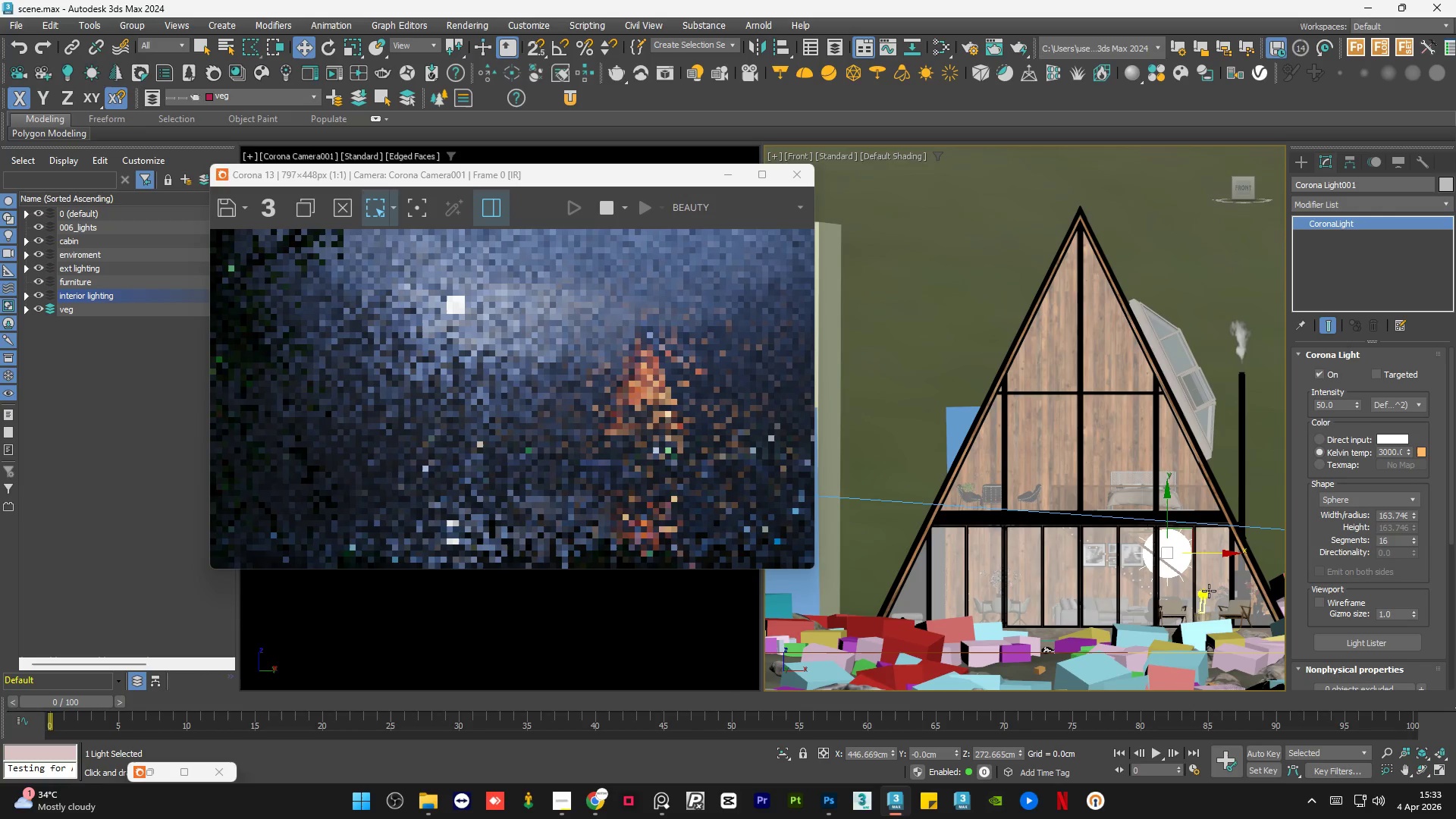 
scroll: coordinate [1207, 594], scroll_direction: up, amount: 6.0
 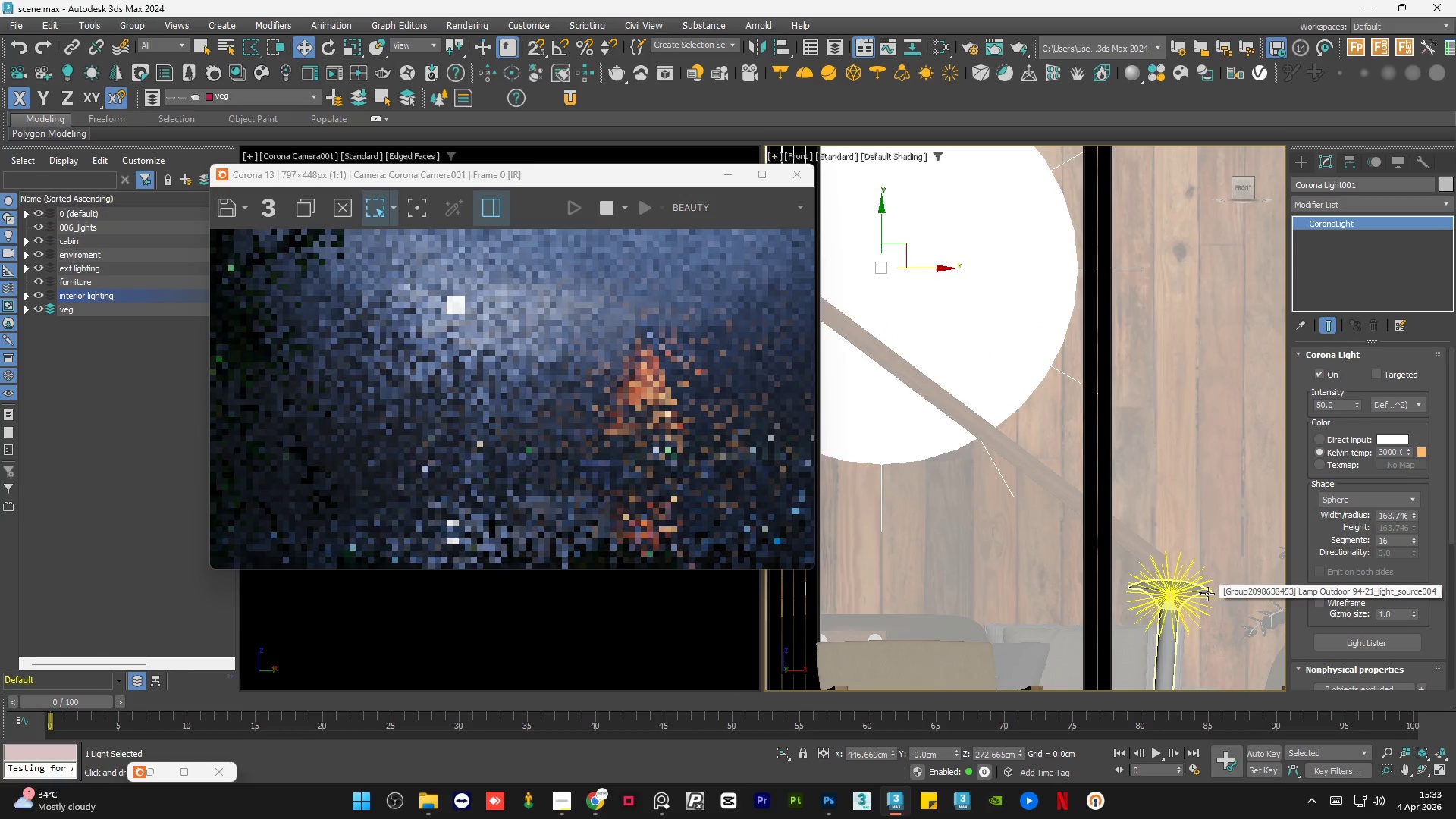 
scroll: coordinate [597, 379], scroll_direction: down, amount: 5.0
 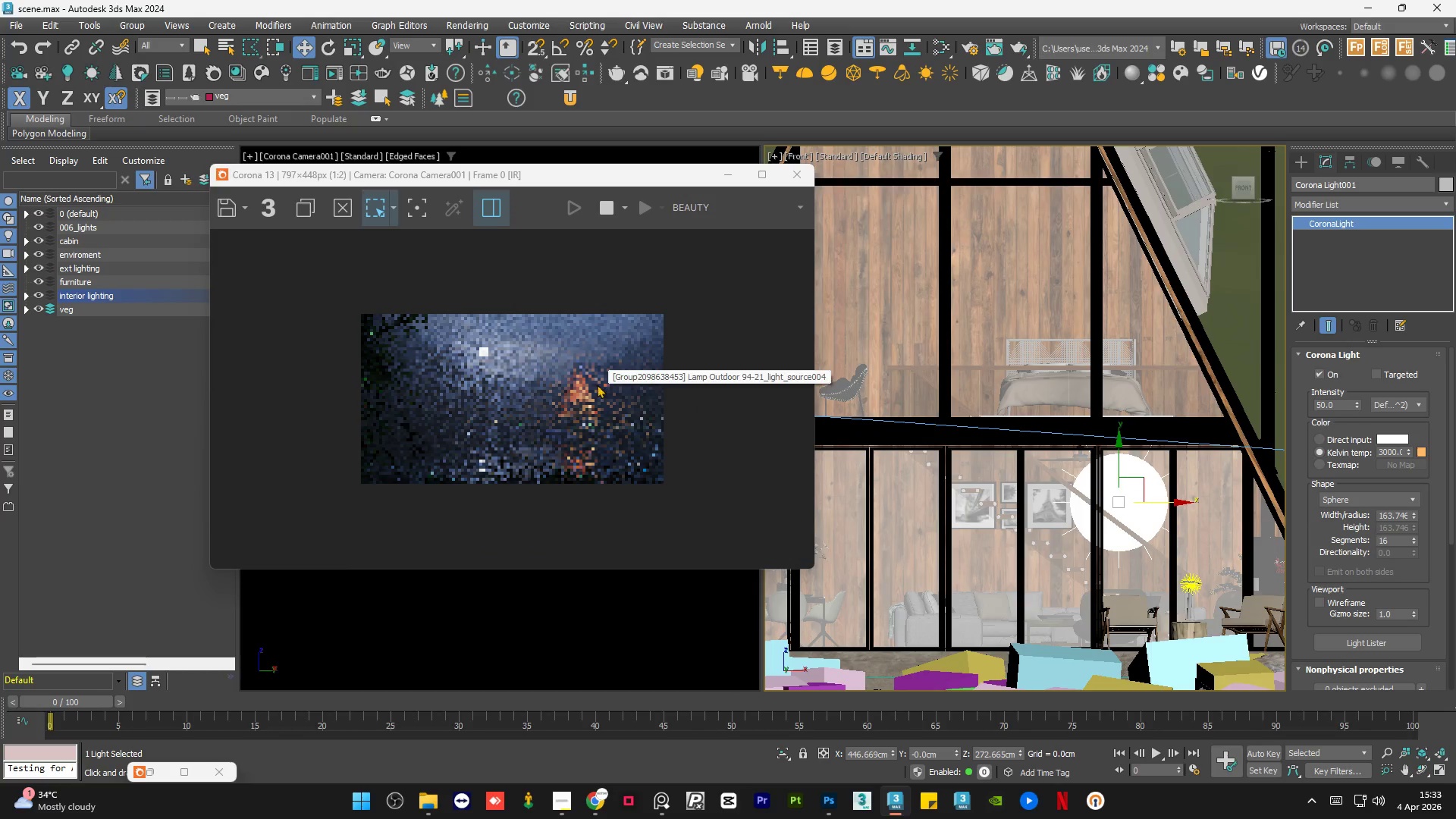 
scroll: coordinate [597, 385], scroll_direction: up, amount: 1.0
 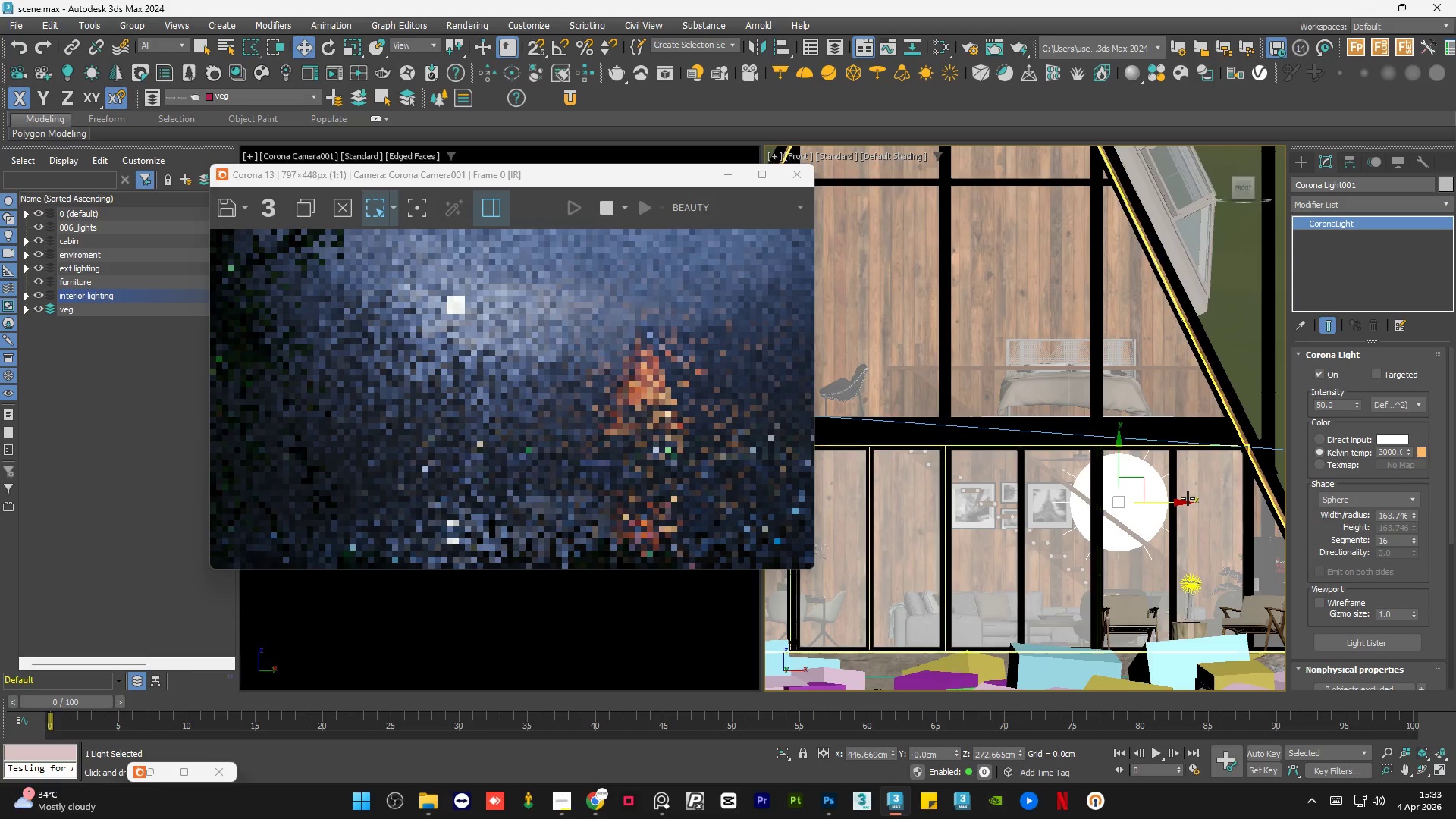 
scroll: coordinate [1177, 504], scroll_direction: down, amount: 2.0
 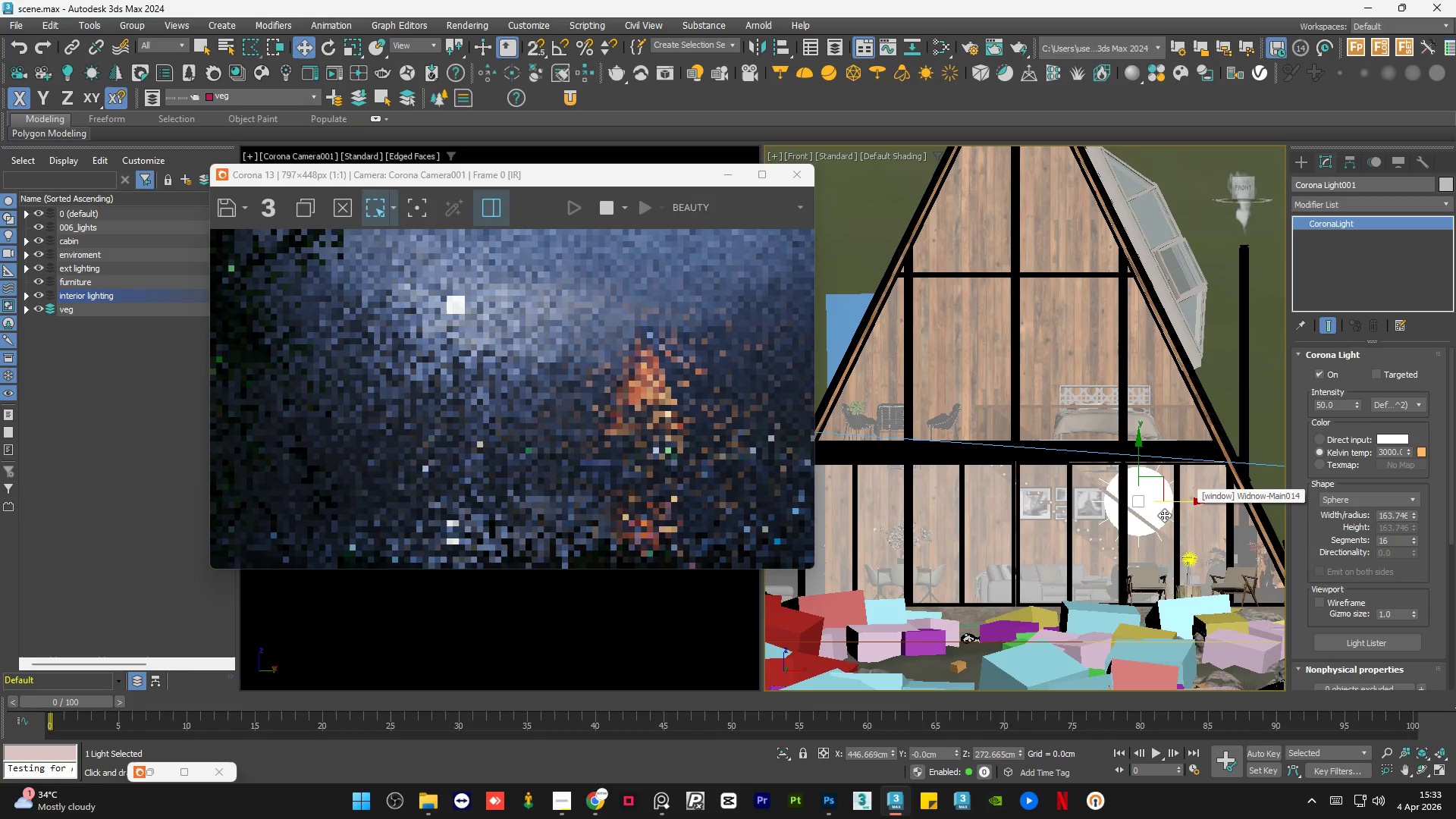 
hold_key(key=ShiftLeft, duration=0.64)
 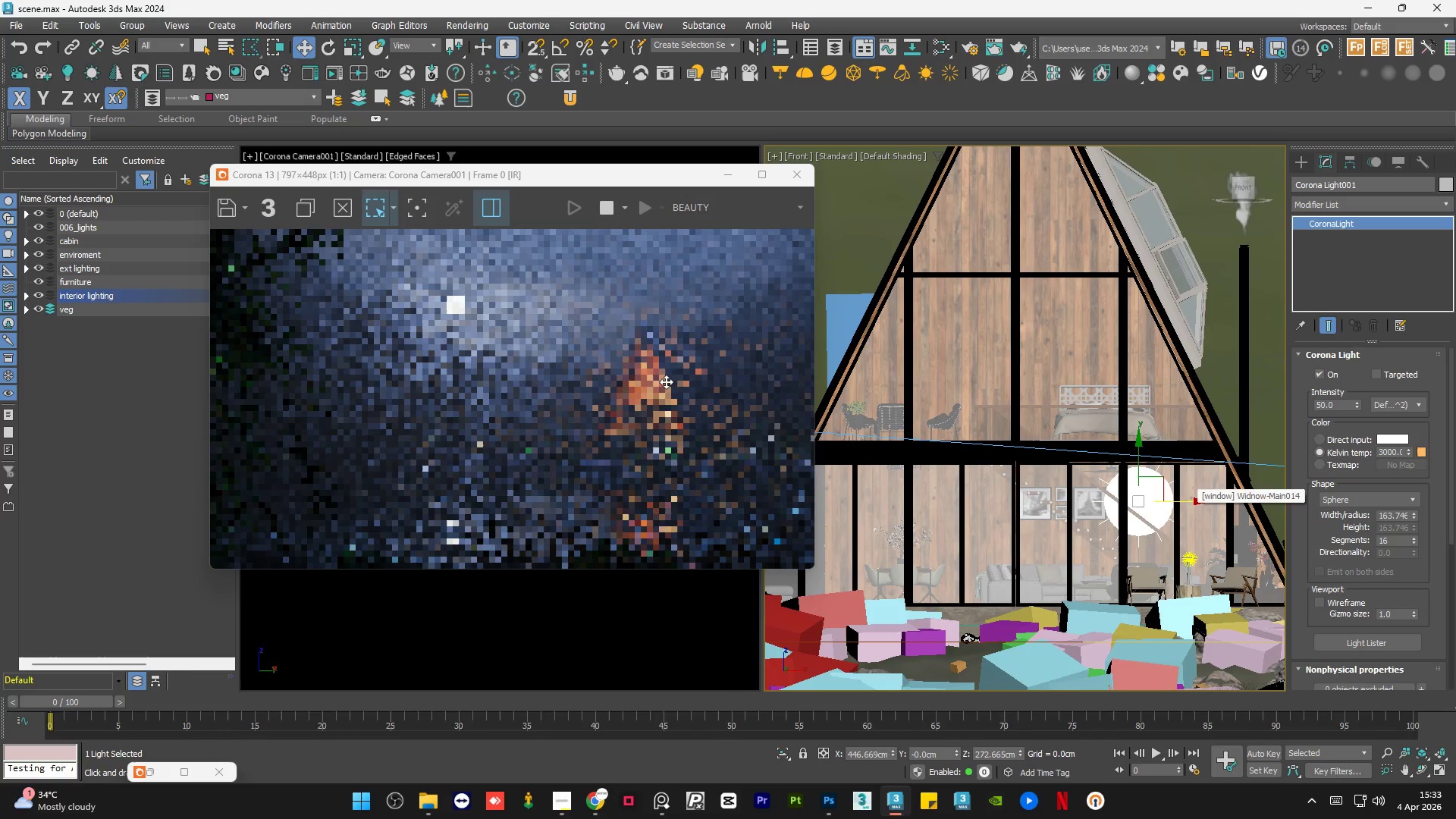 
scroll: coordinate [639, 381], scroll_direction: down, amount: 1.0
 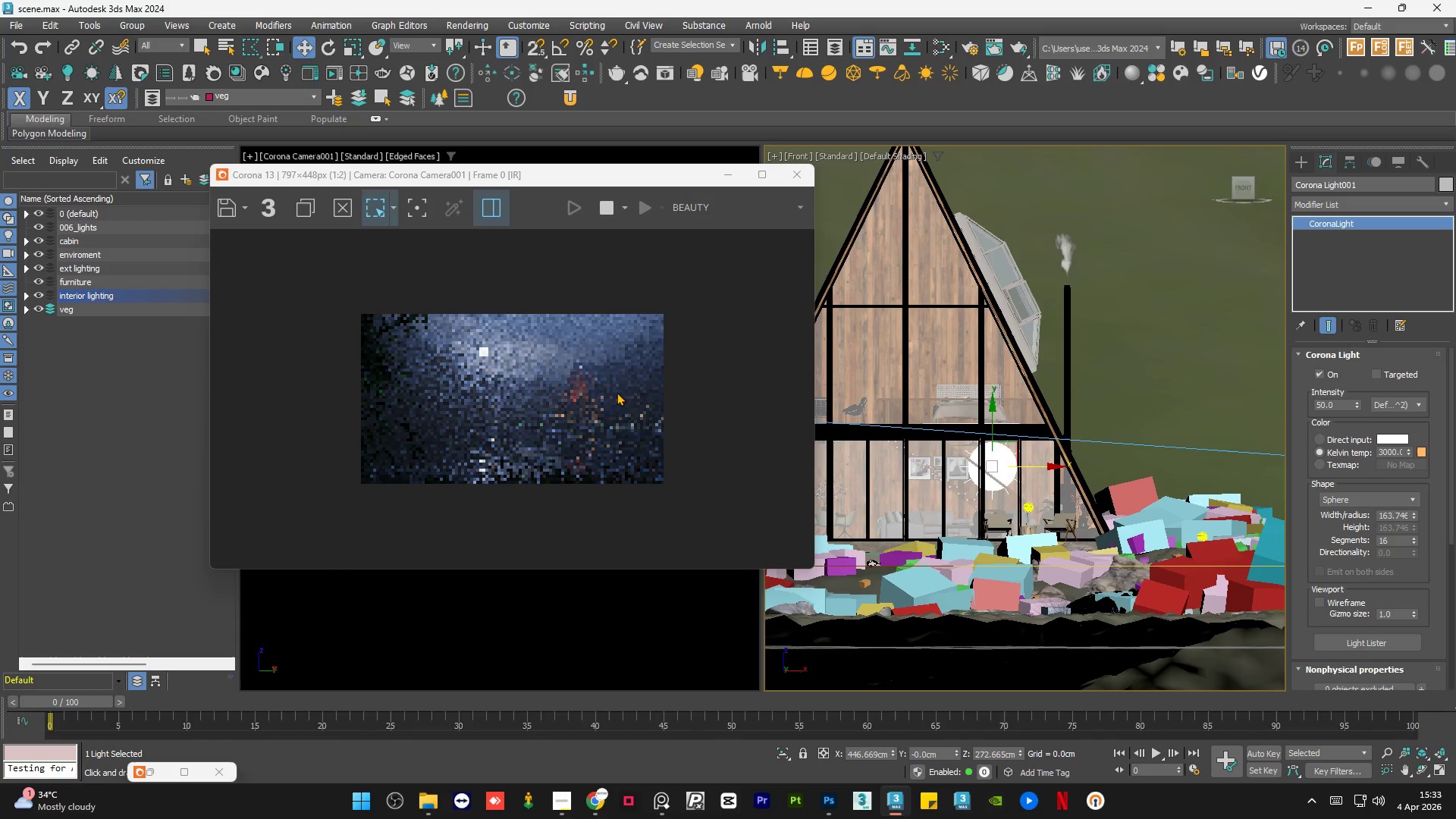 
wait(5.57)
 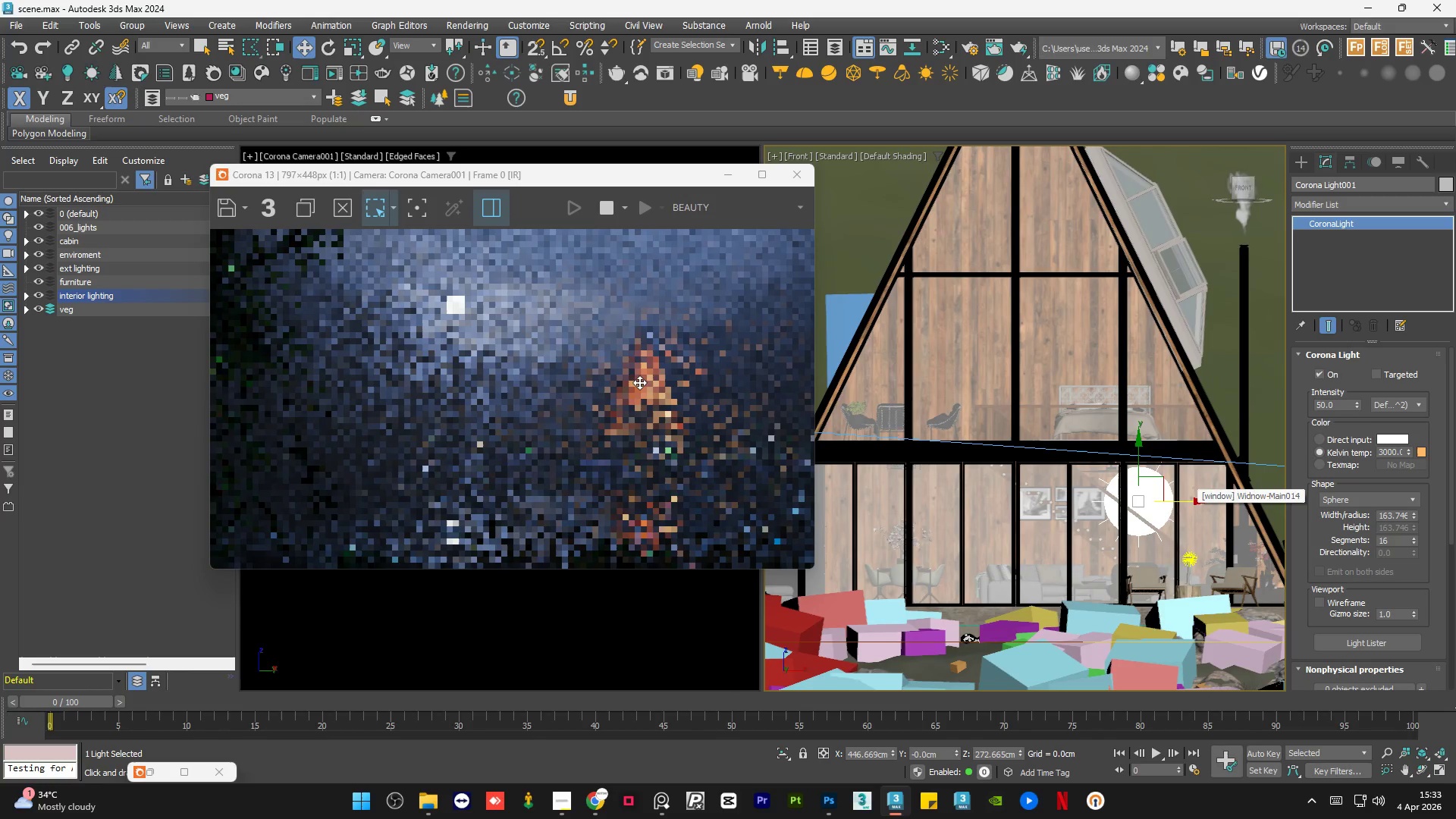 
left_click_drag(start_coordinate=[533, 350], to_coordinate=[642, 463])
 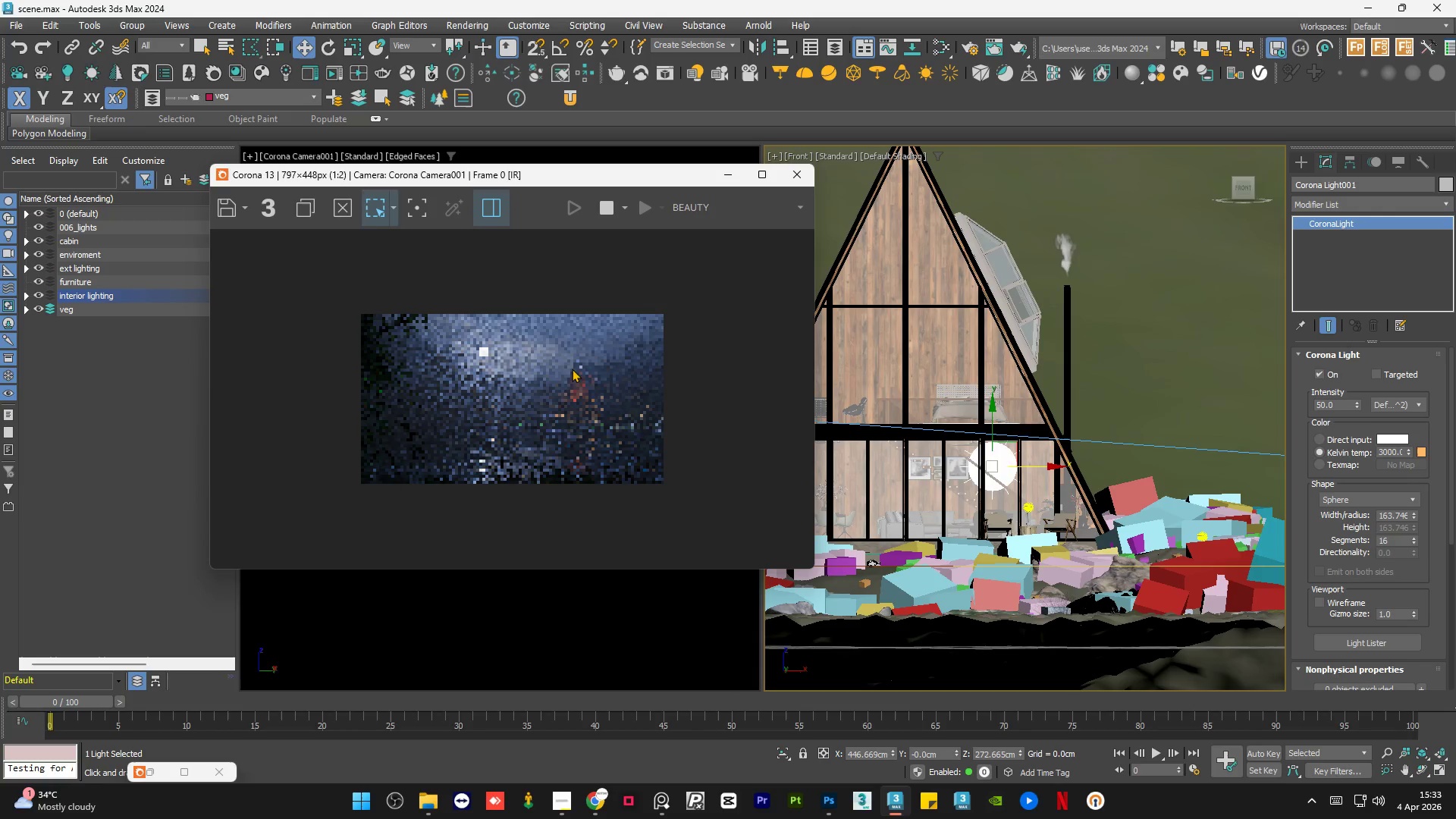 
scroll: coordinate [595, 394], scroll_direction: up, amount: 1.0
 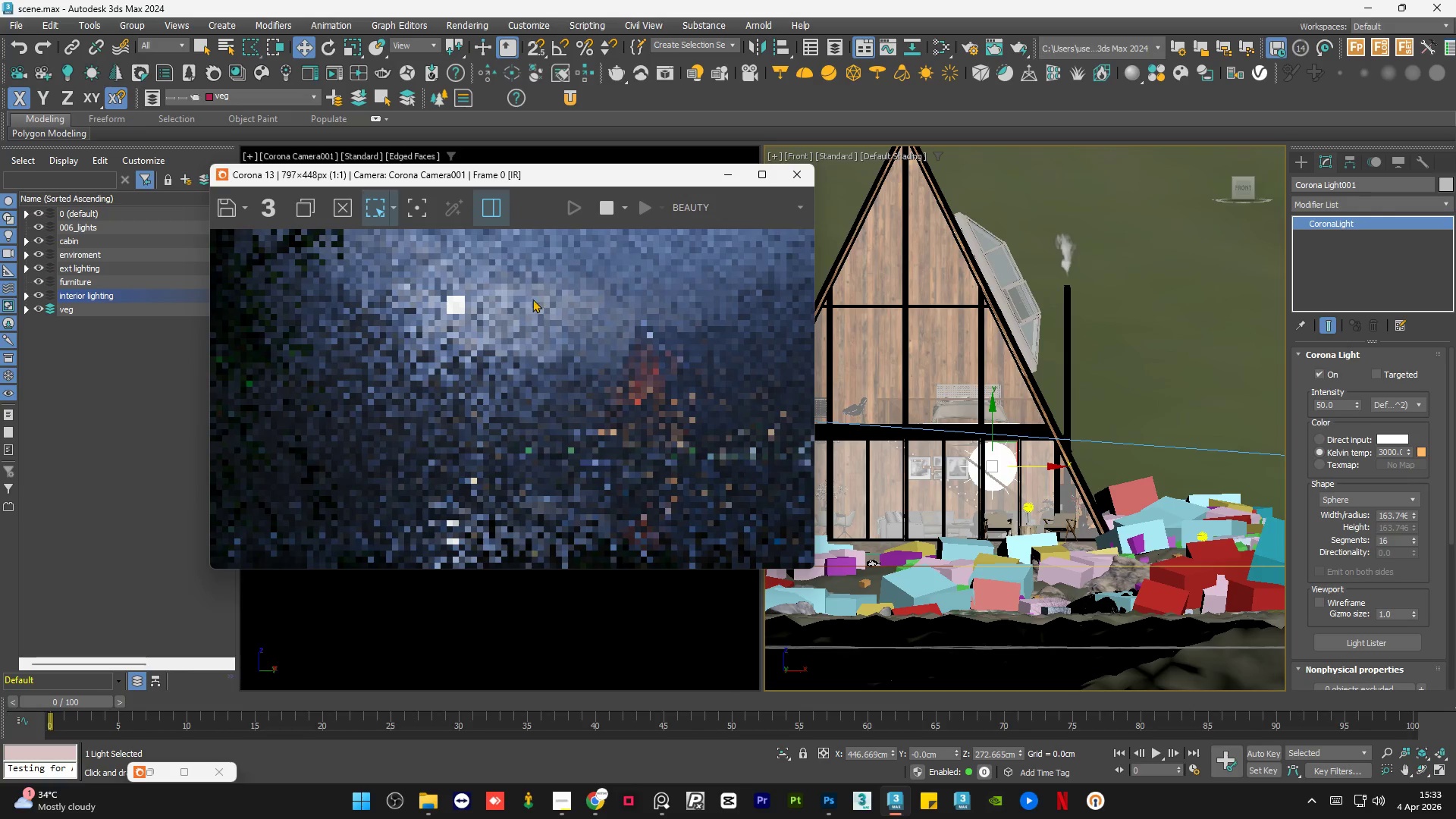 
left_click_drag(start_coordinate=[531, 299], to_coordinate=[790, 535])
 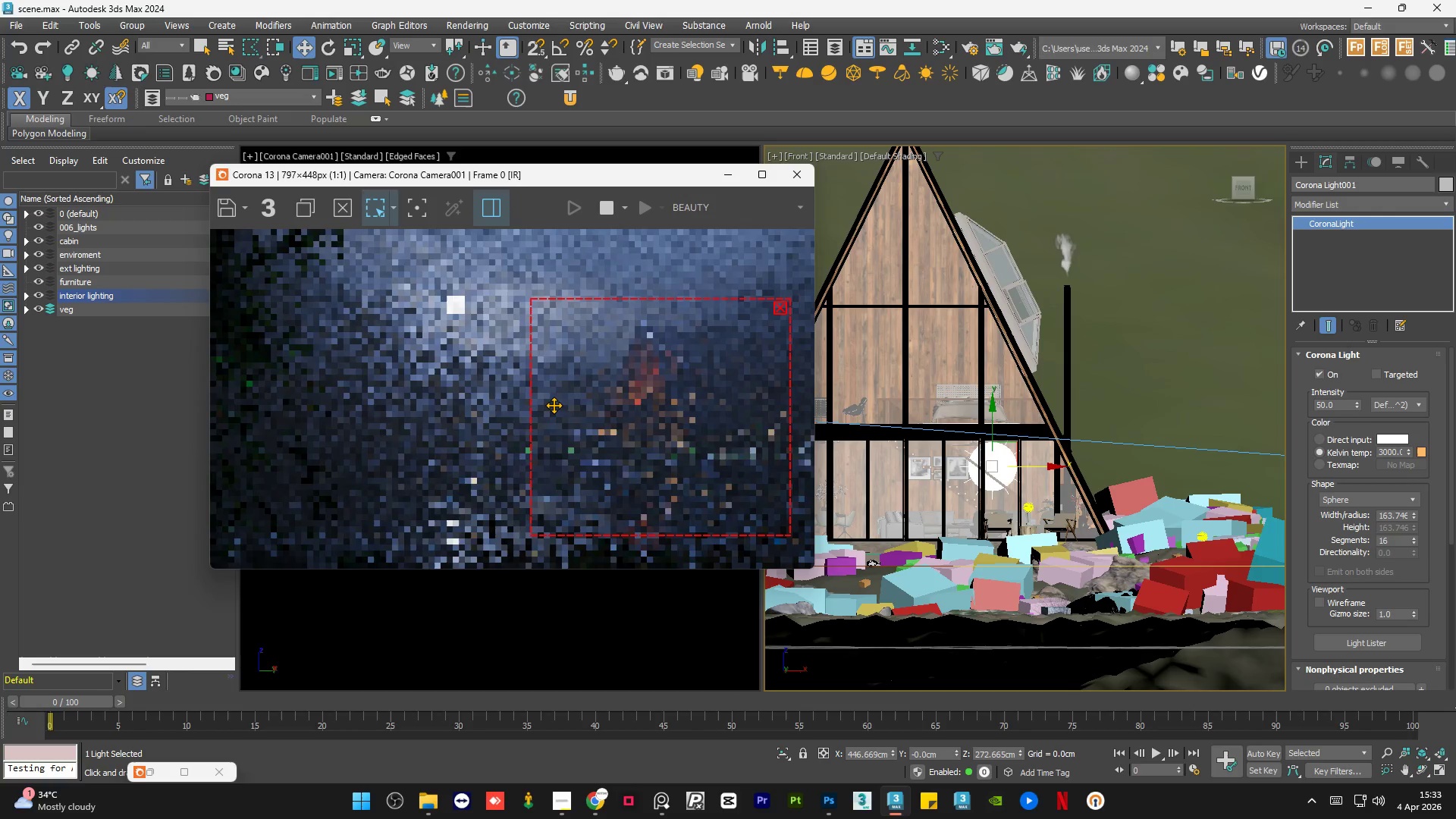 
scroll: coordinate [554, 405], scroll_direction: down, amount: 1.0
 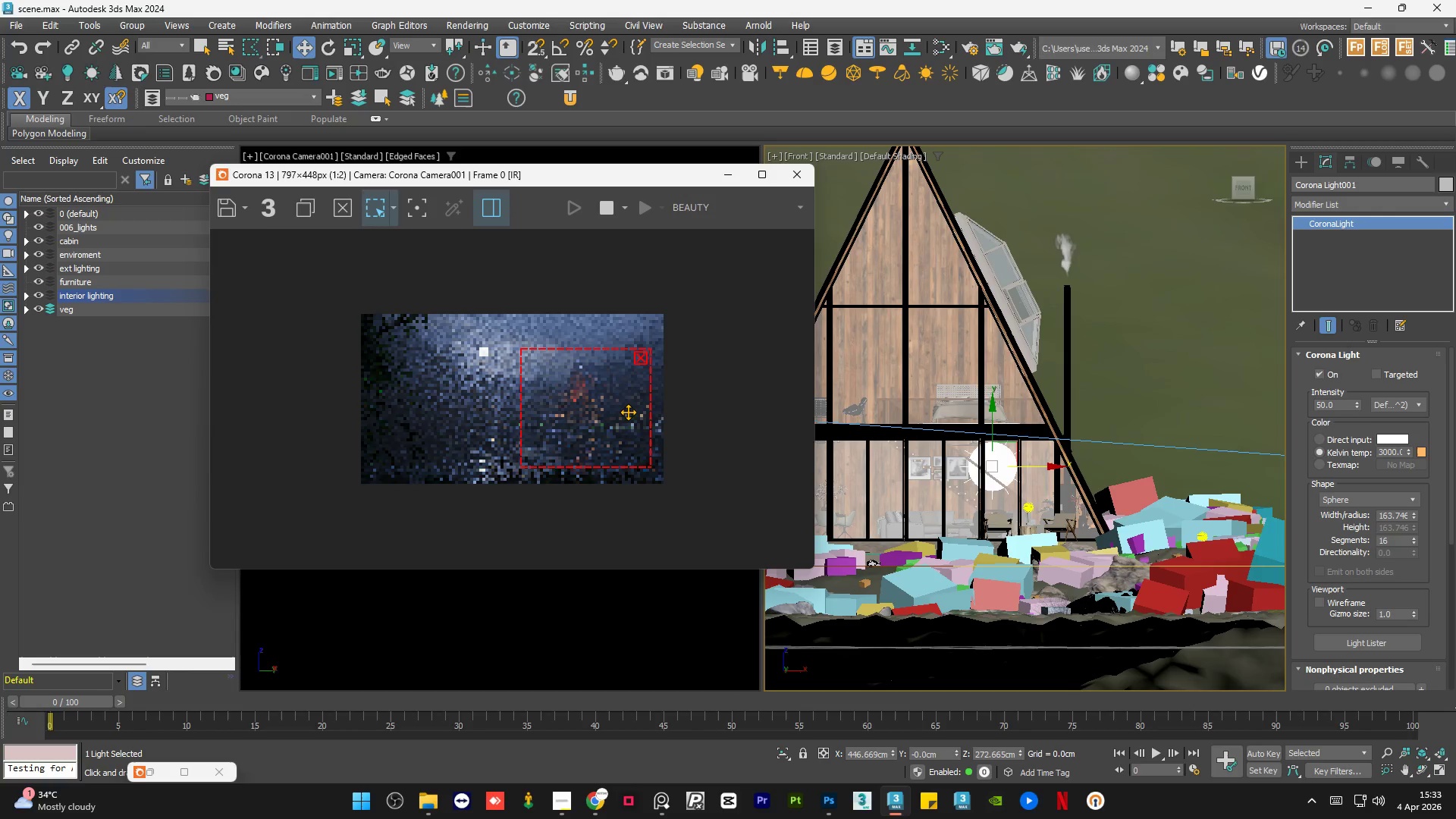 
scroll: coordinate [628, 412], scroll_direction: up, amount: 1.0
 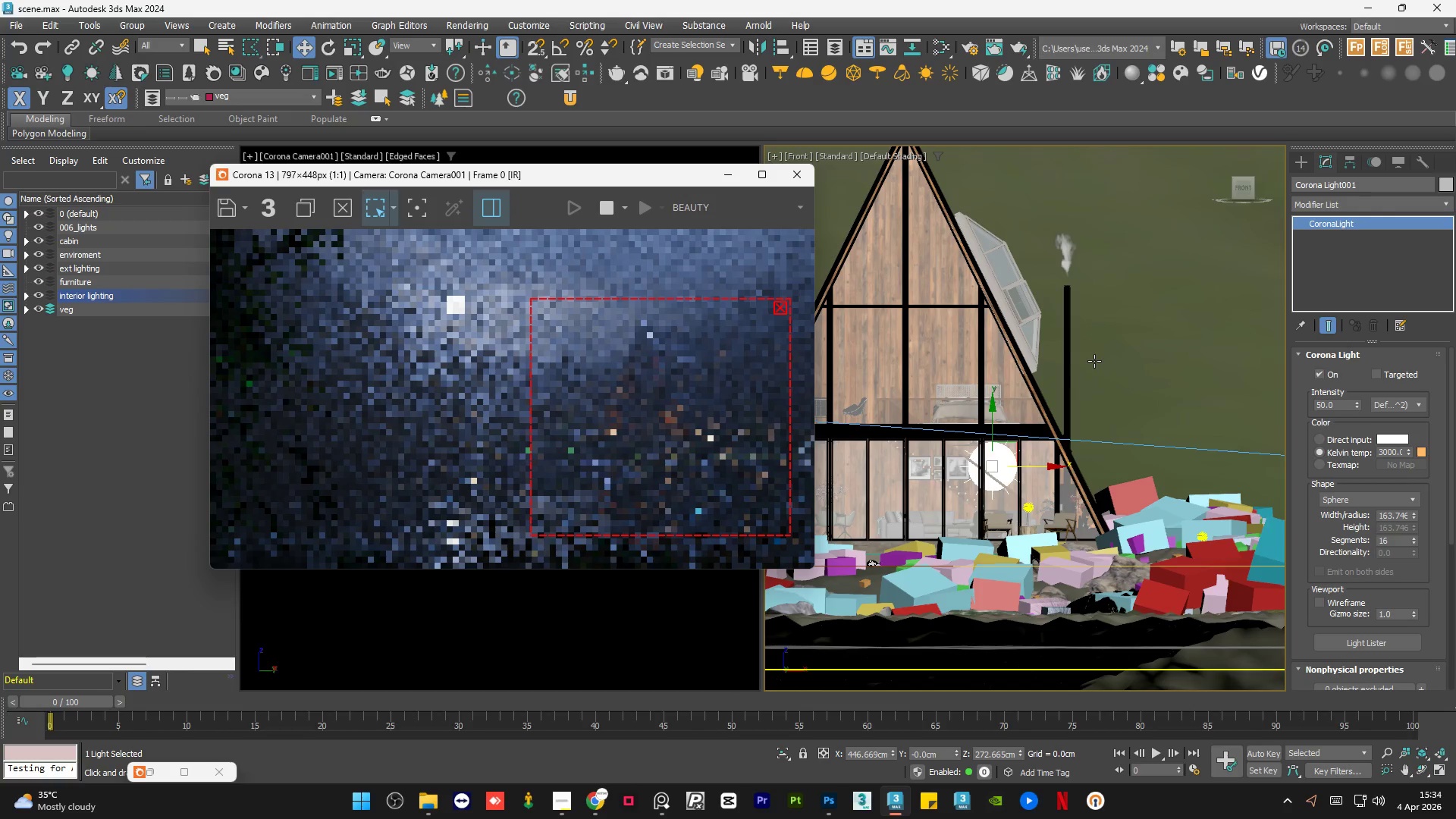 
wait(9.91)
 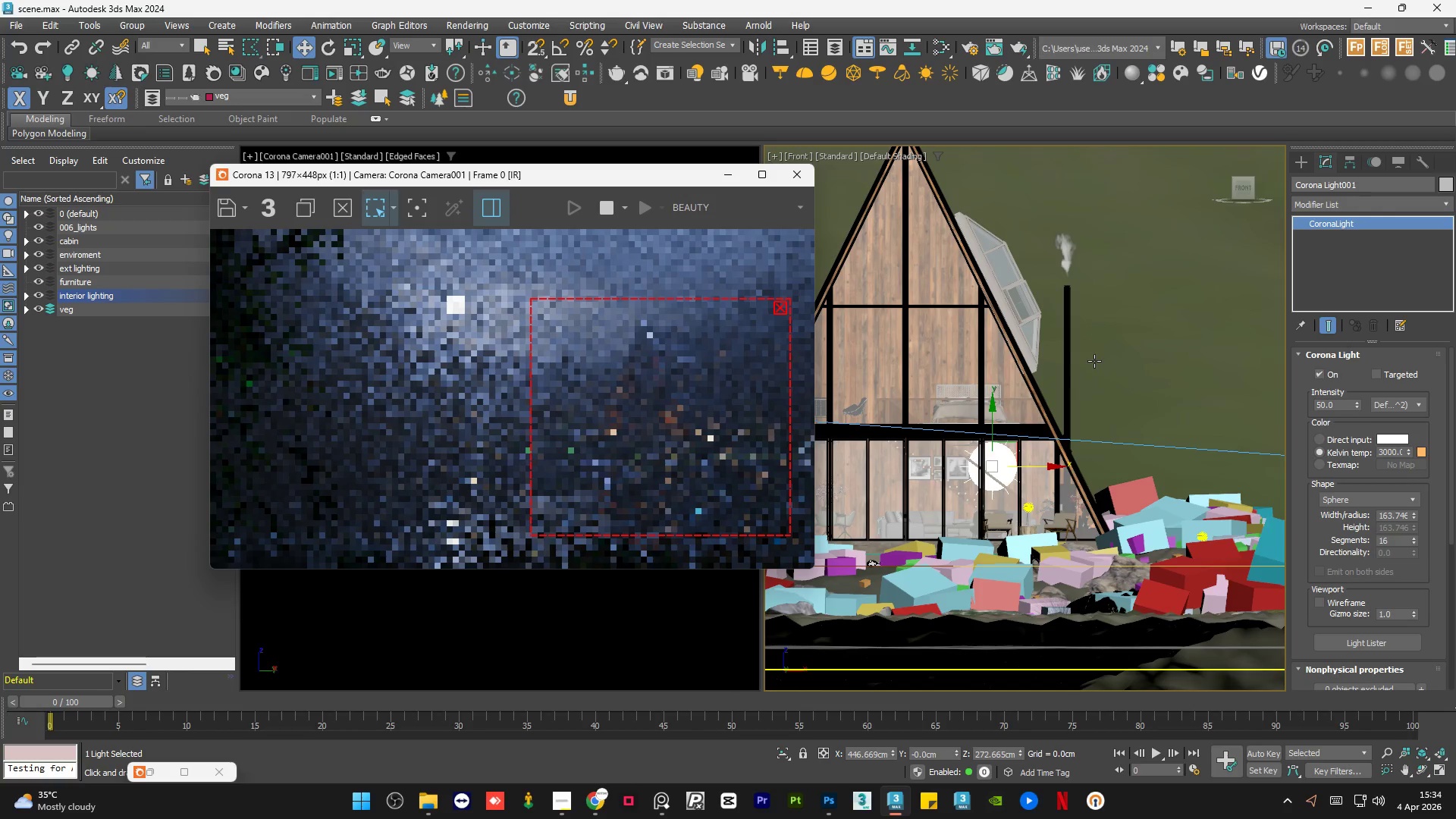 
left_click_drag(start_coordinate=[532, 395], to_coordinate=[575, 395])
 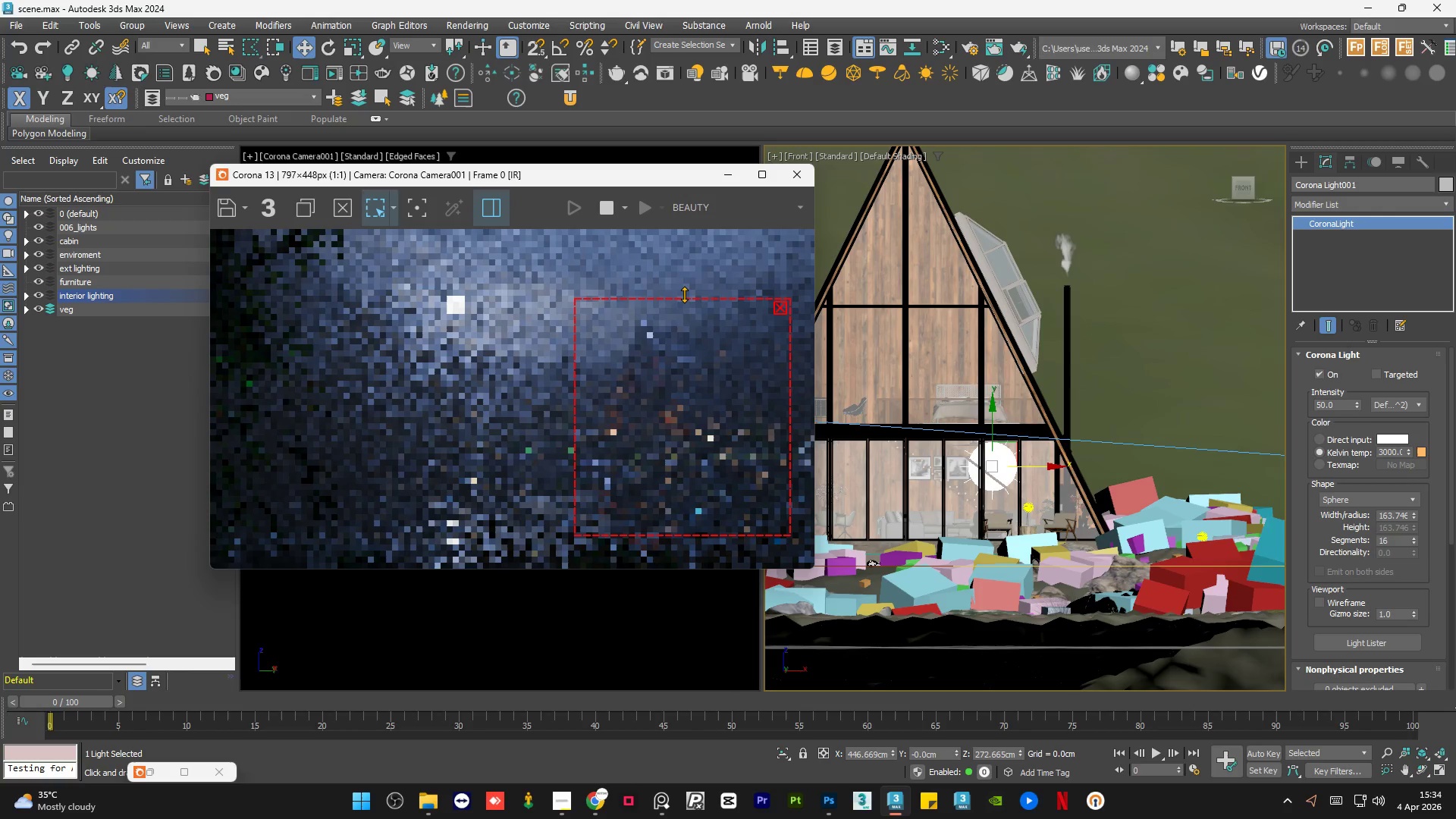 
left_click_drag(start_coordinate=[684, 294], to_coordinate=[686, 314])
 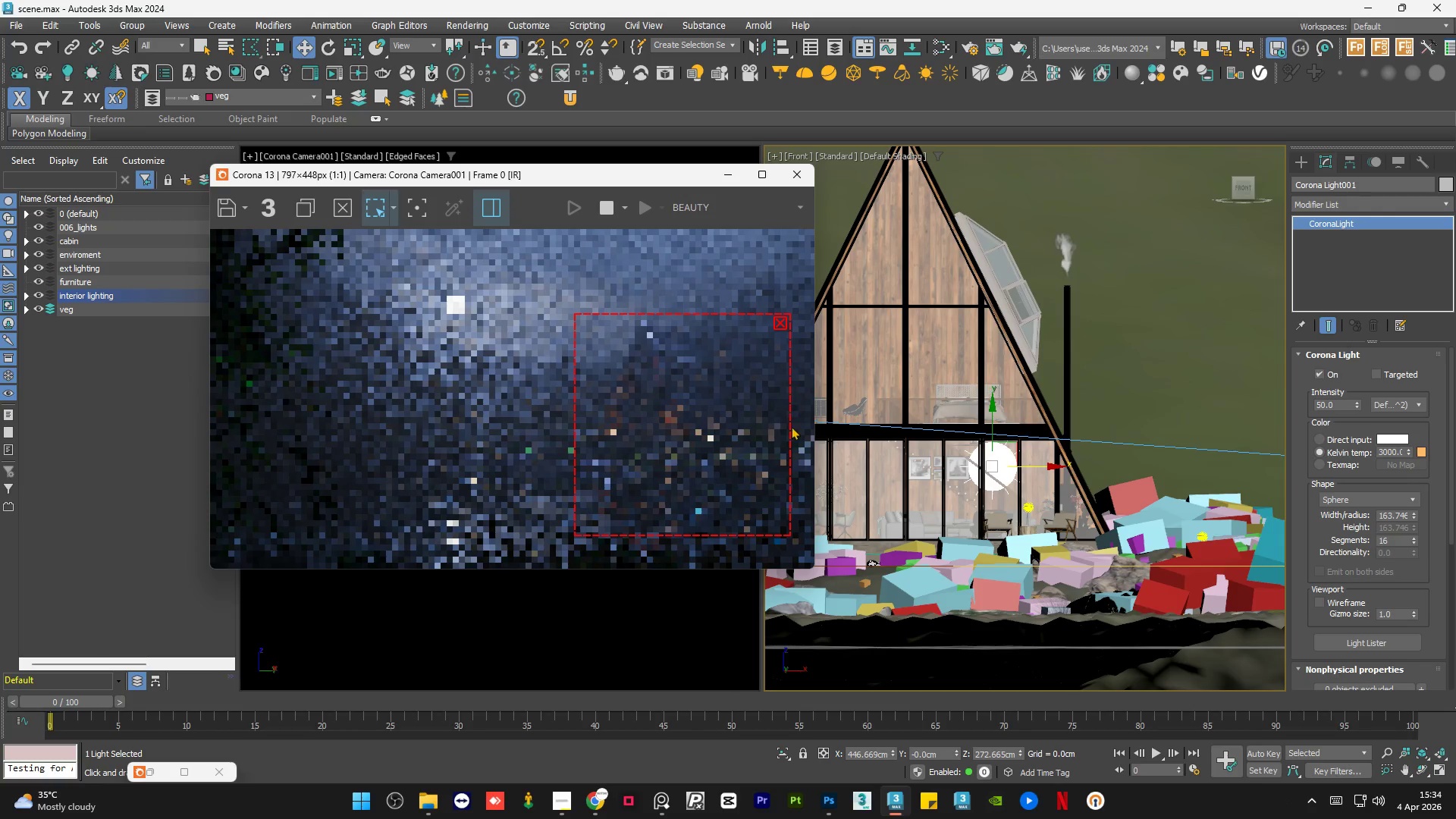 
left_click_drag(start_coordinate=[792, 430], to_coordinate=[745, 429])
 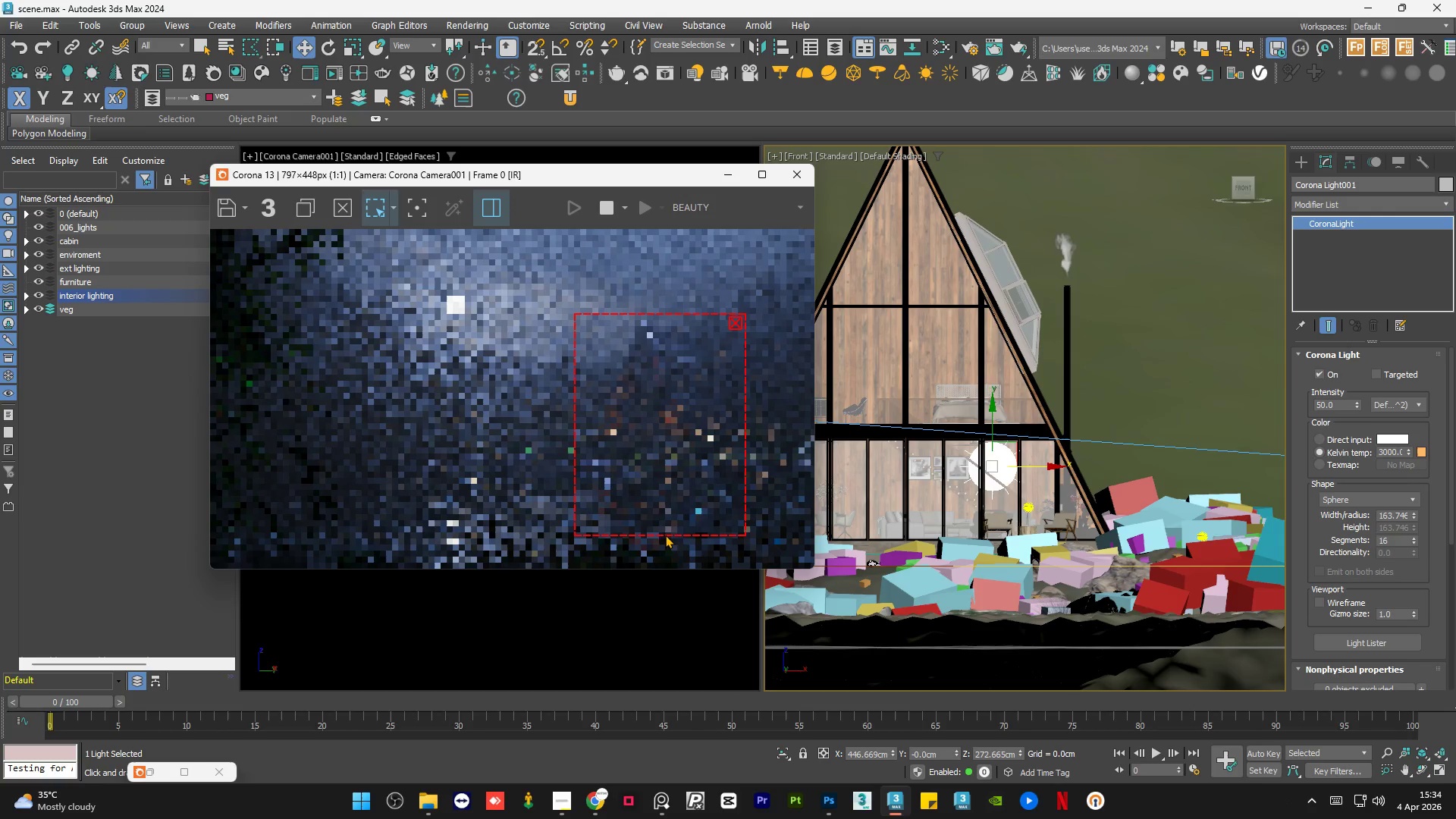 
left_click_drag(start_coordinate=[670, 535], to_coordinate=[686, 457])
 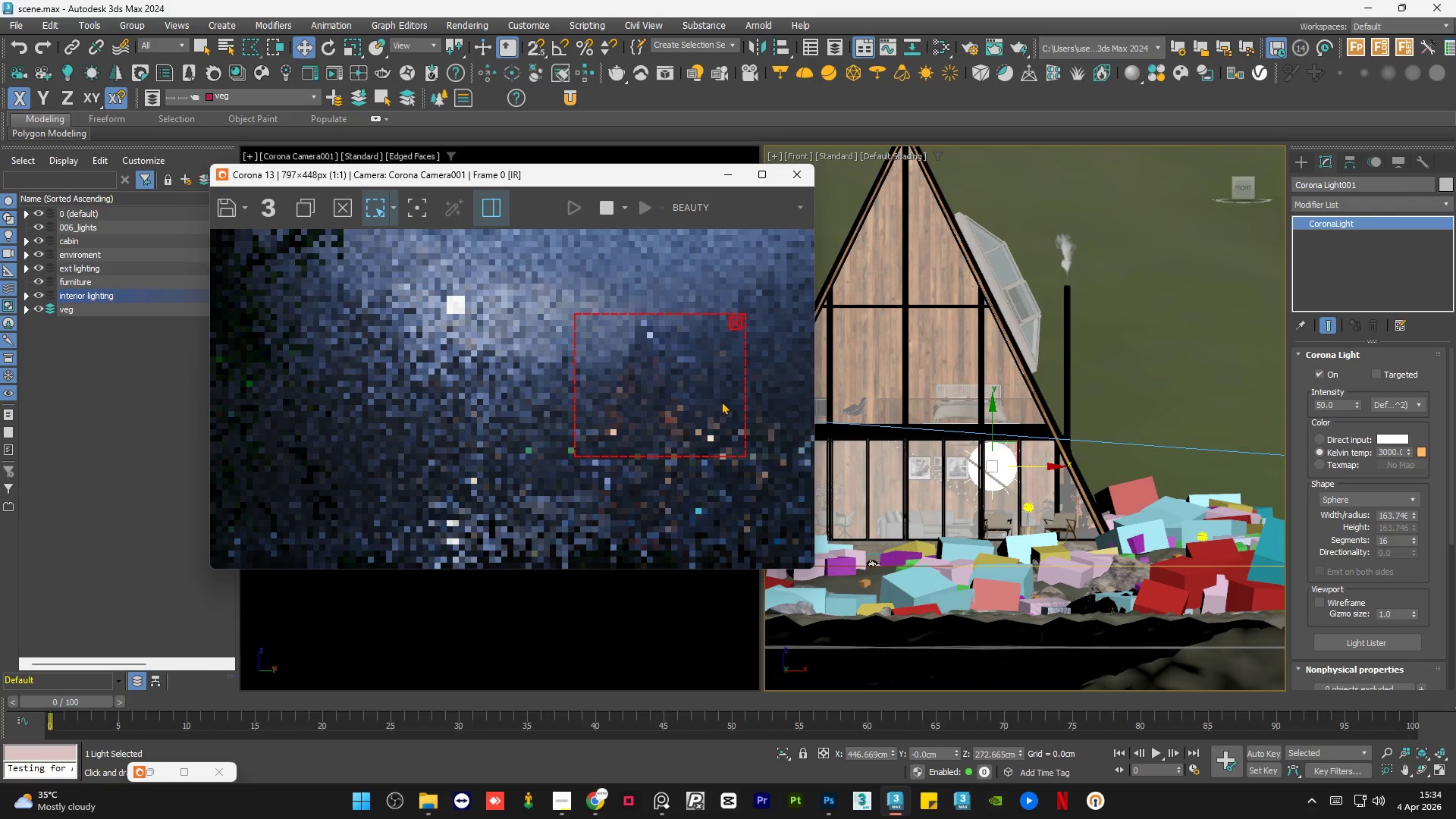 
scroll: coordinate [1112, 367], scroll_direction: down, amount: 2.0
 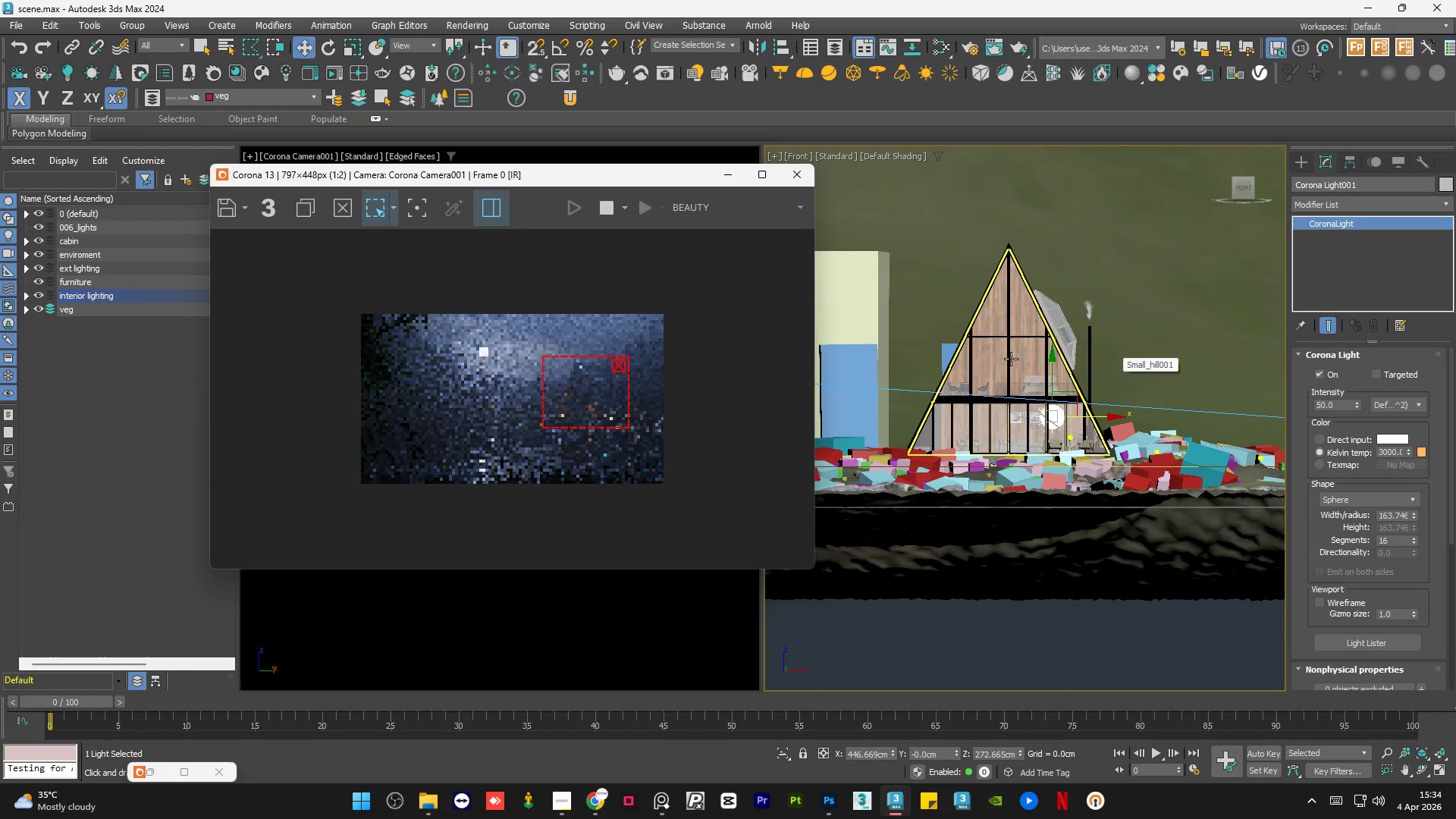 
scroll: coordinate [984, 369], scroll_direction: up, amount: 2.0
 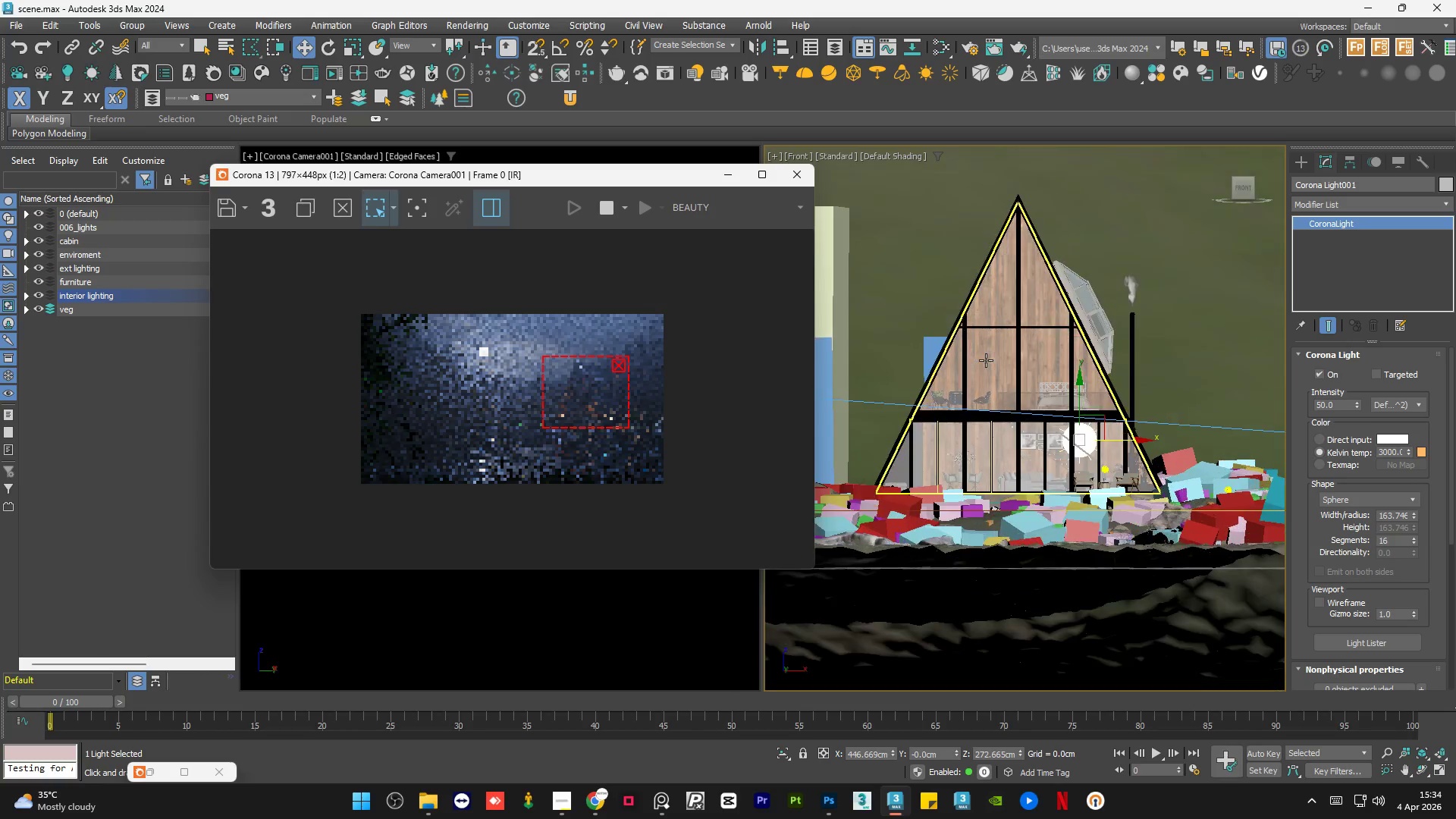 
wait(5.82)
 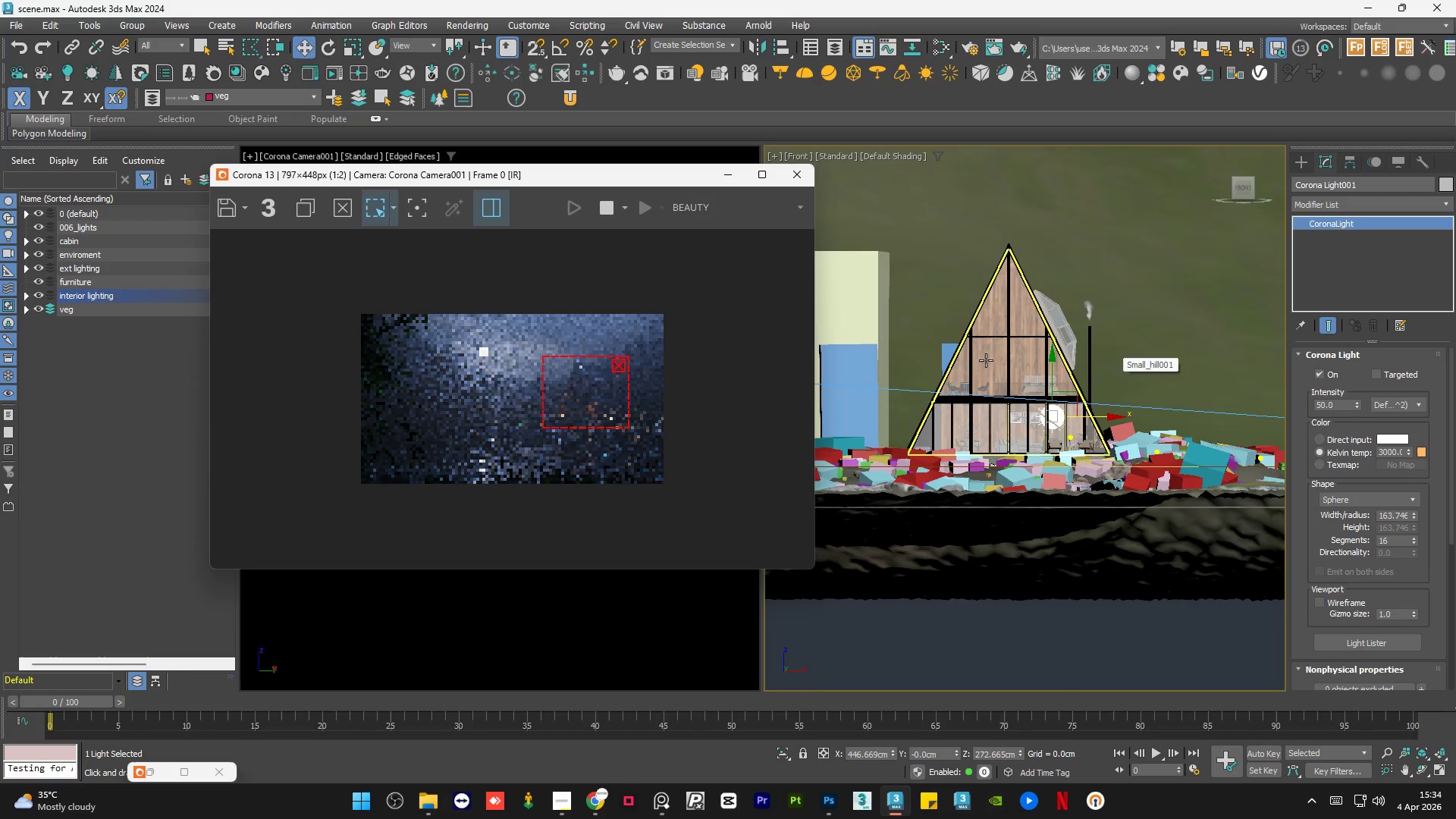 
left_click([566, 814])